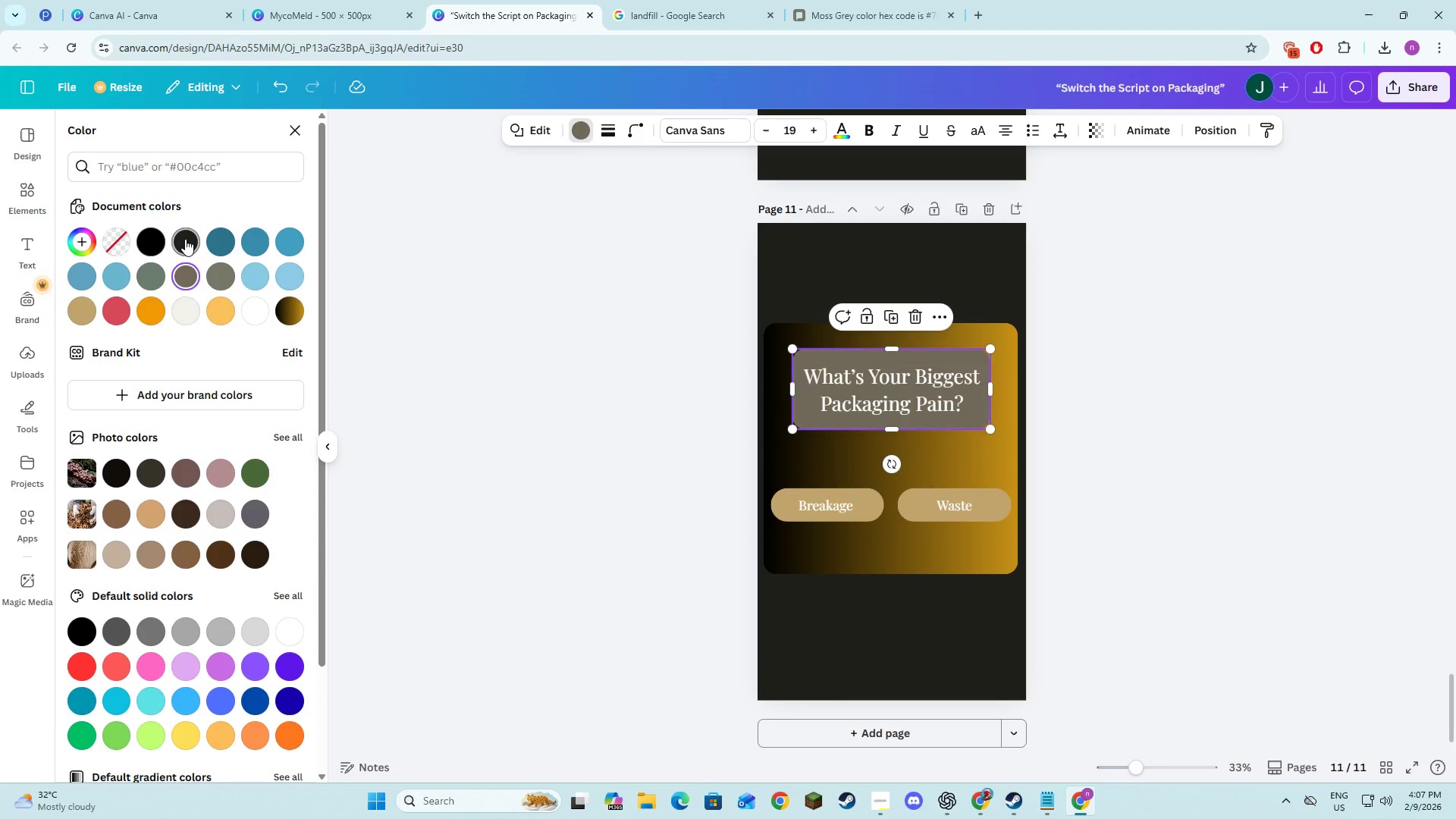 
double_click([606, 464])
 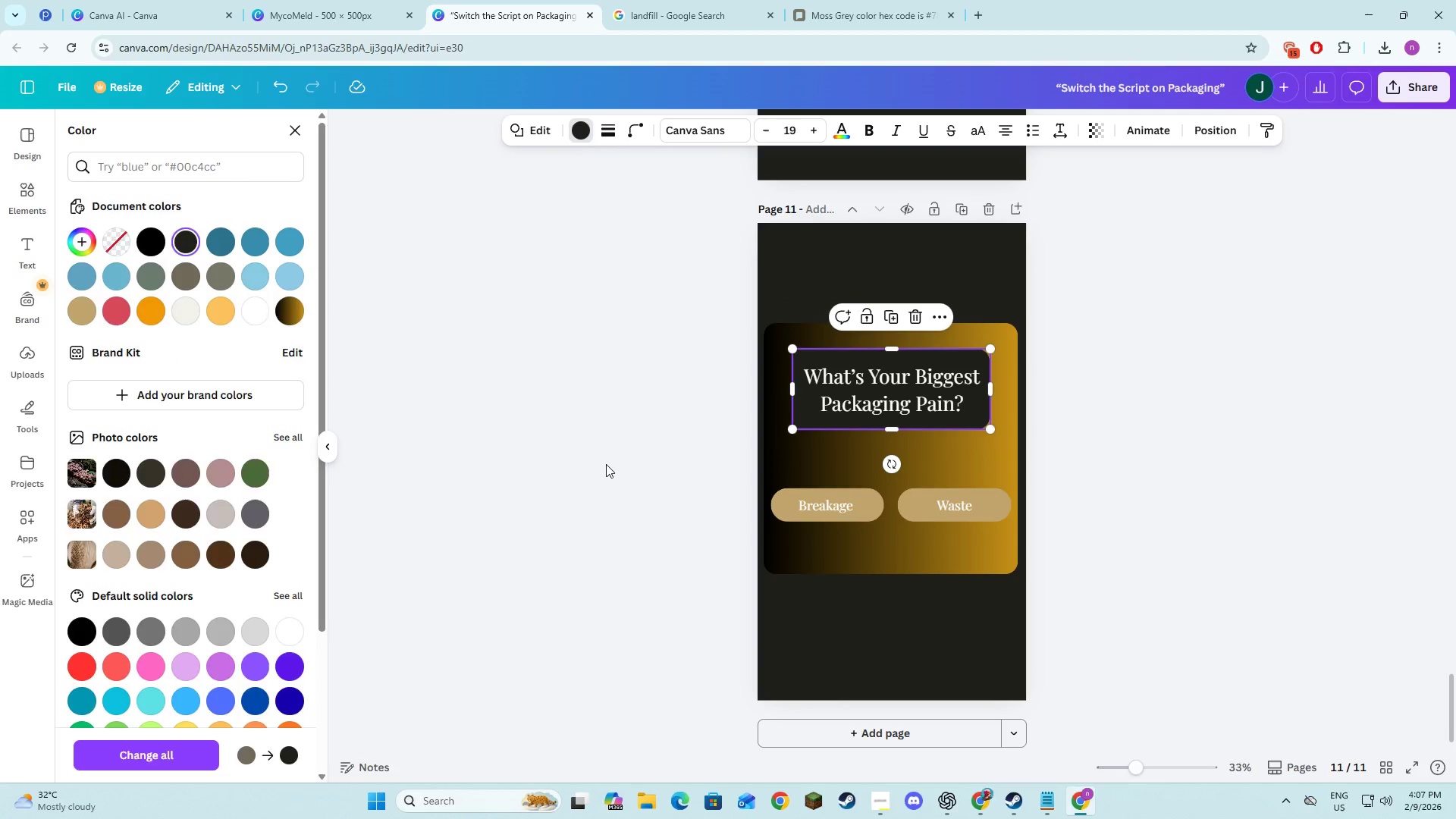 
triple_click([606, 464])
 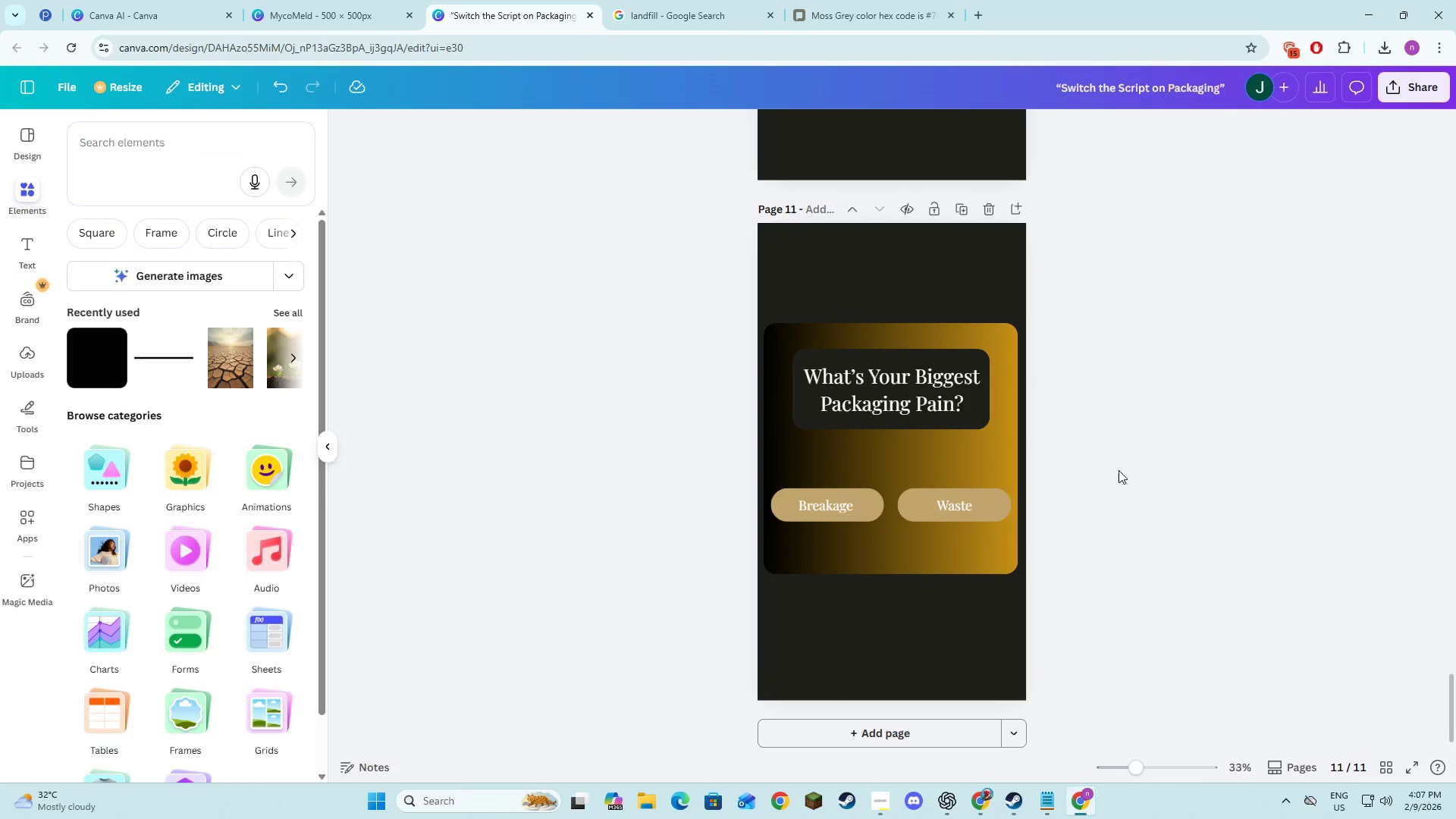 
left_click([1142, 475])
 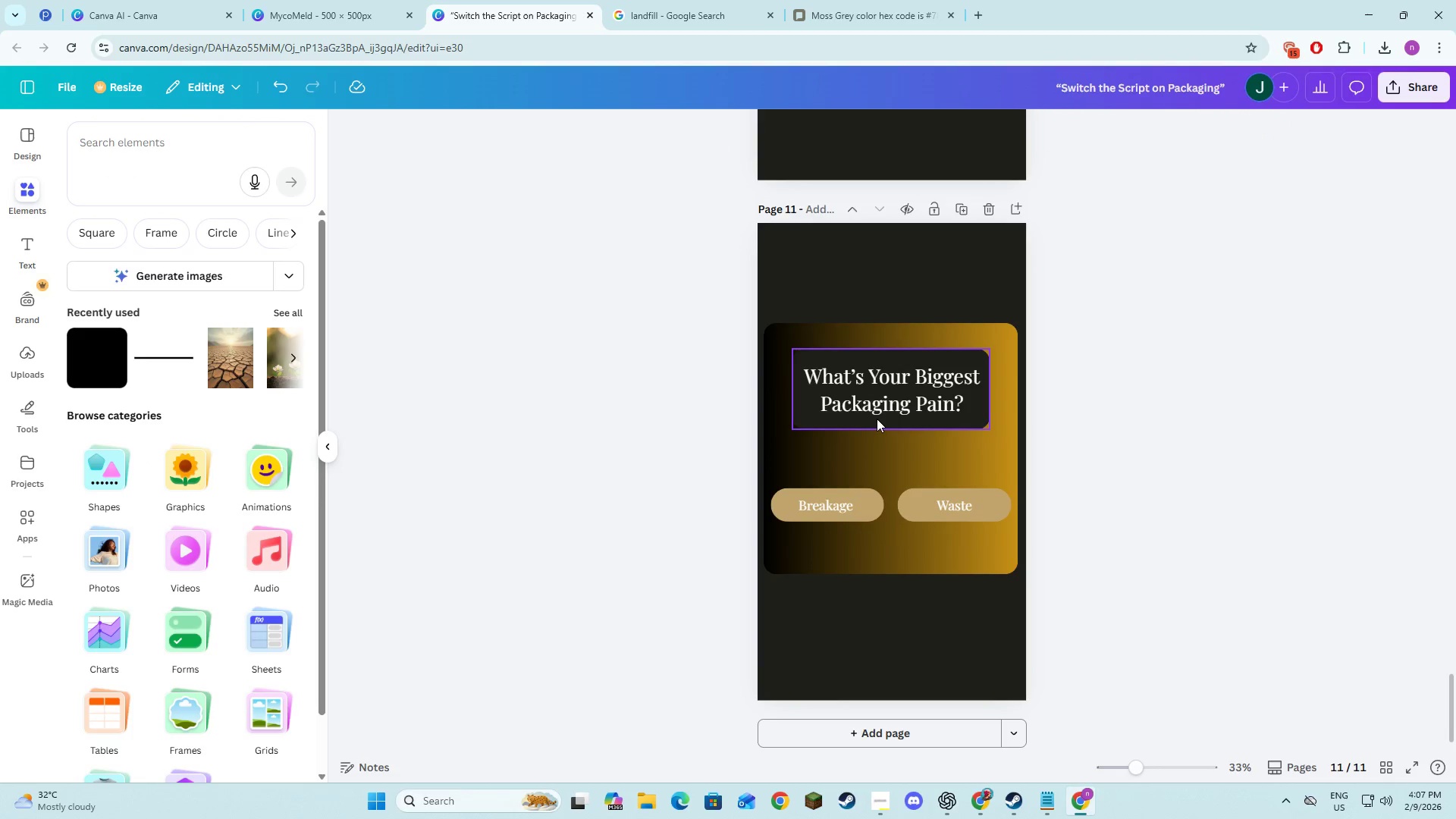 
left_click([864, 406])
 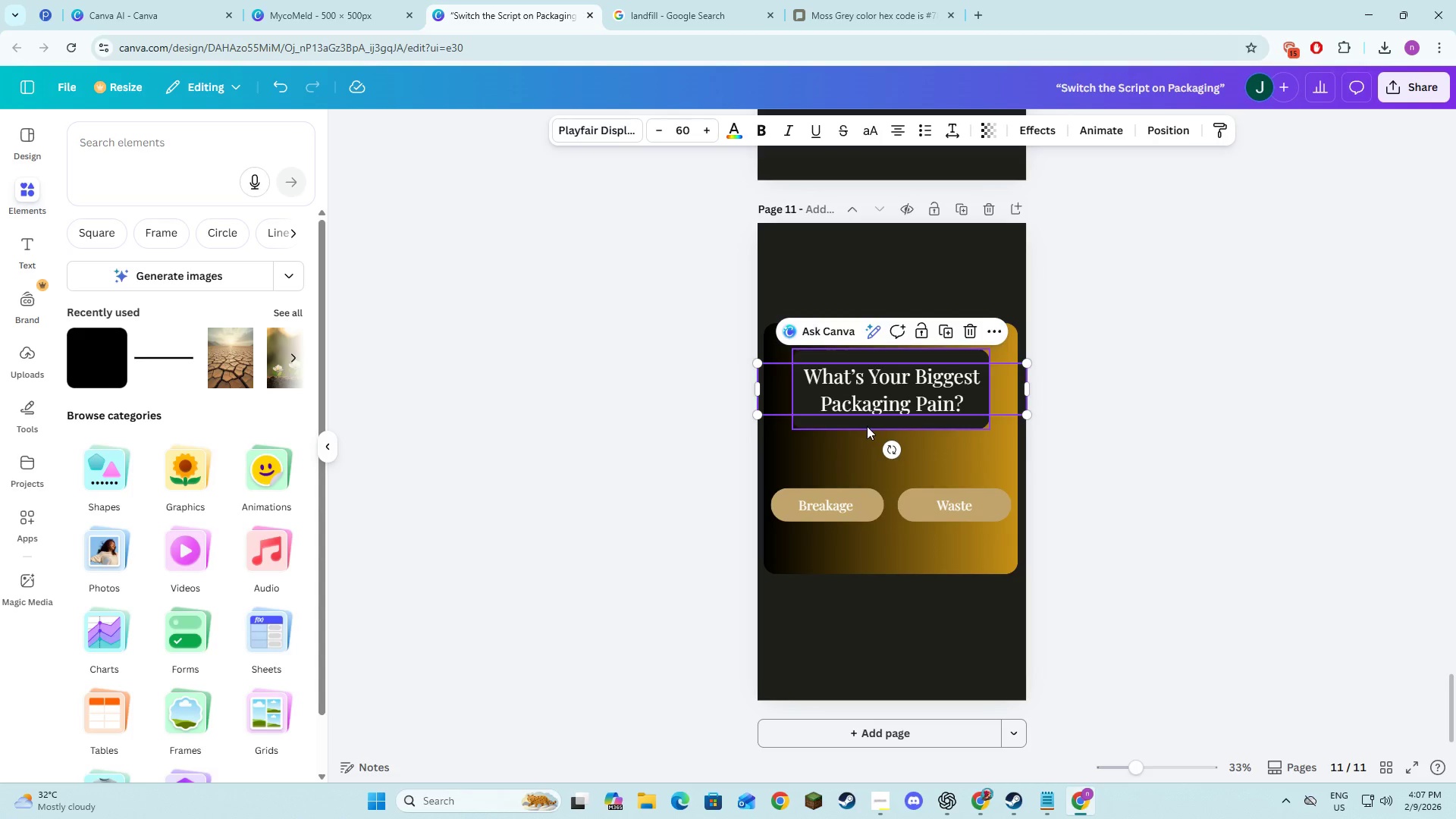 
hold_key(key=ShiftLeft, duration=0.58)
left_click([867, 426])
 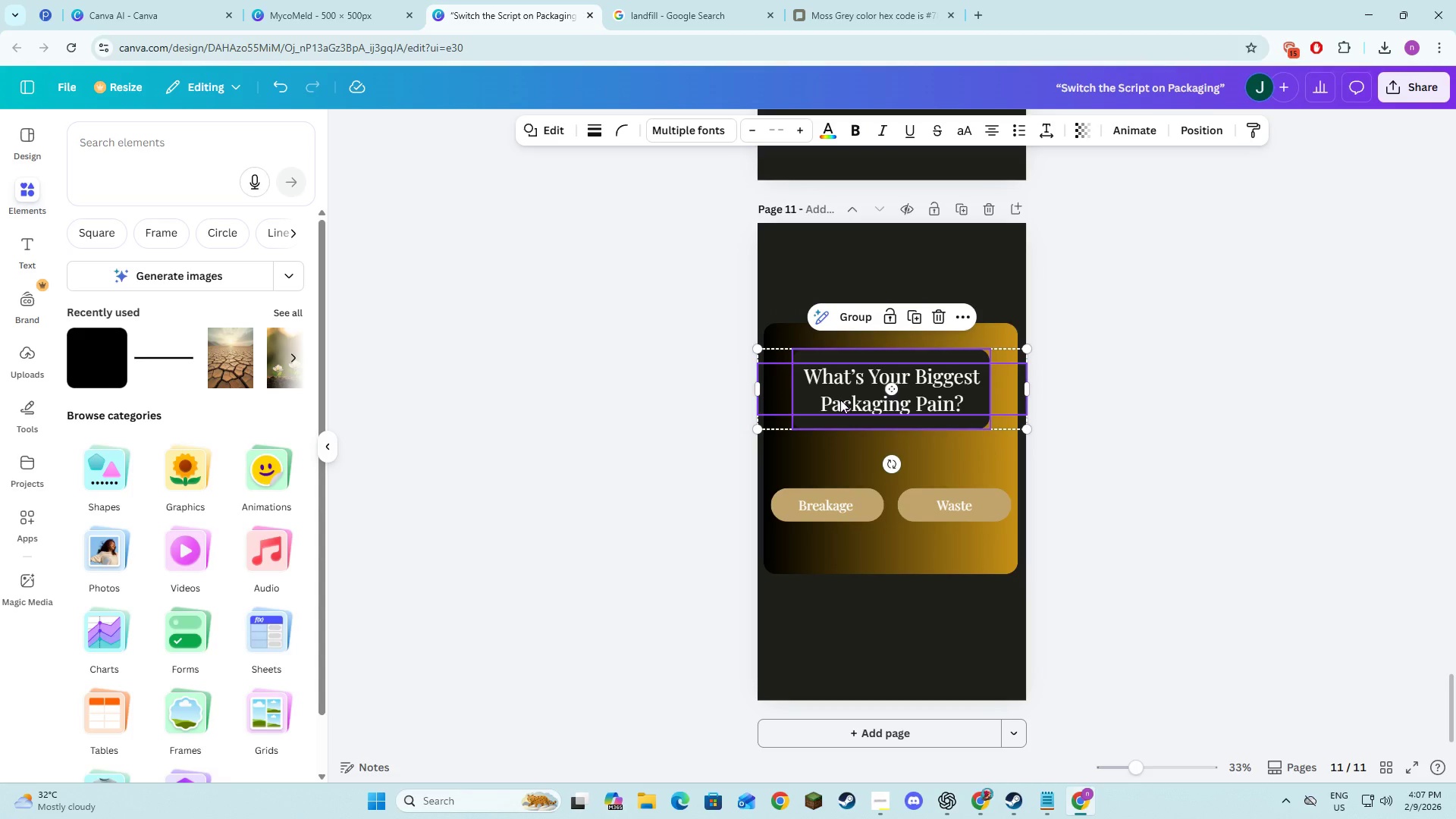 
left_click_drag(start_coordinate=[840, 400], to_coordinate=[842, 415])
 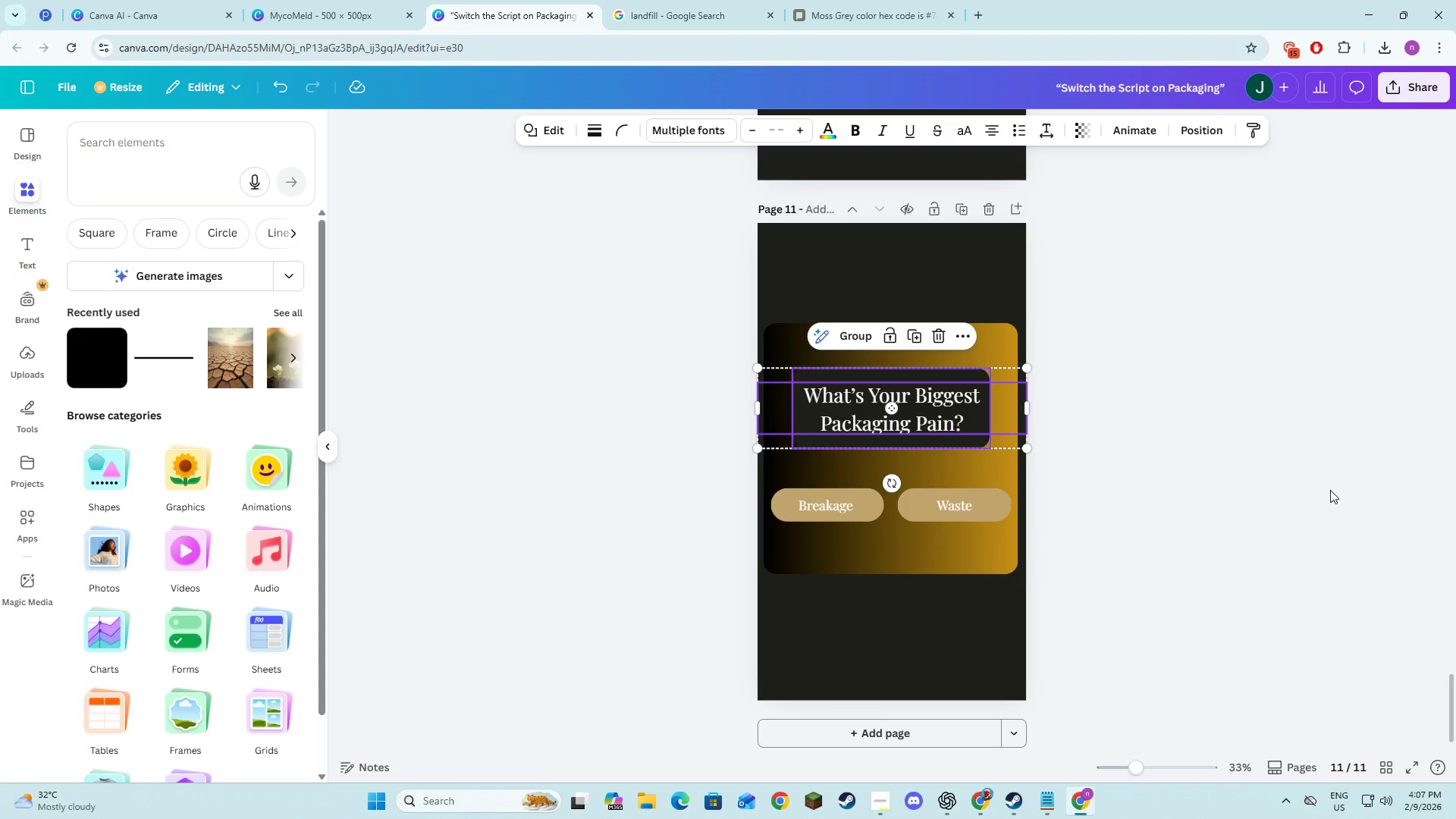 
left_click([1330, 490])
 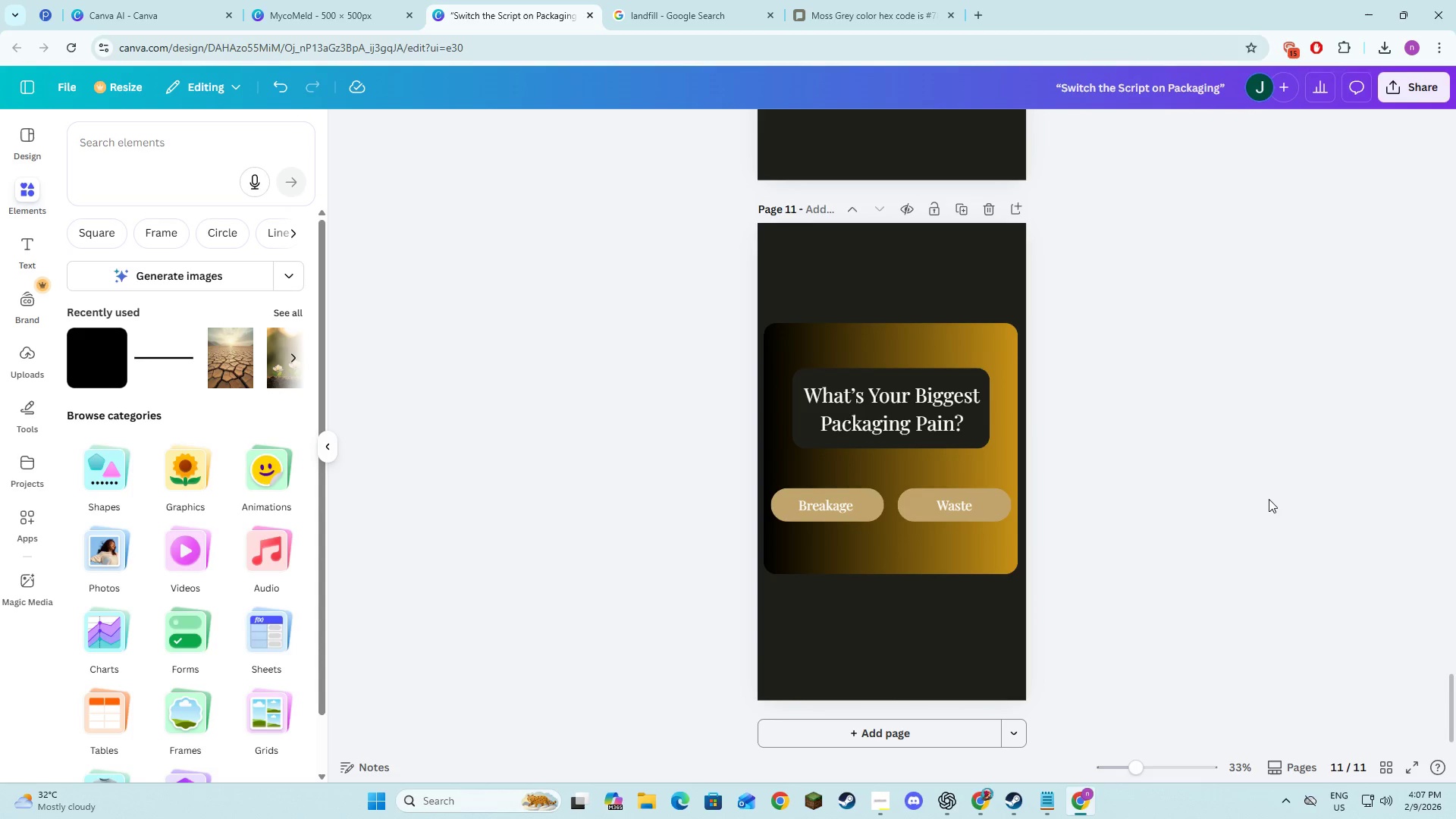 
left_click([1264, 502])
 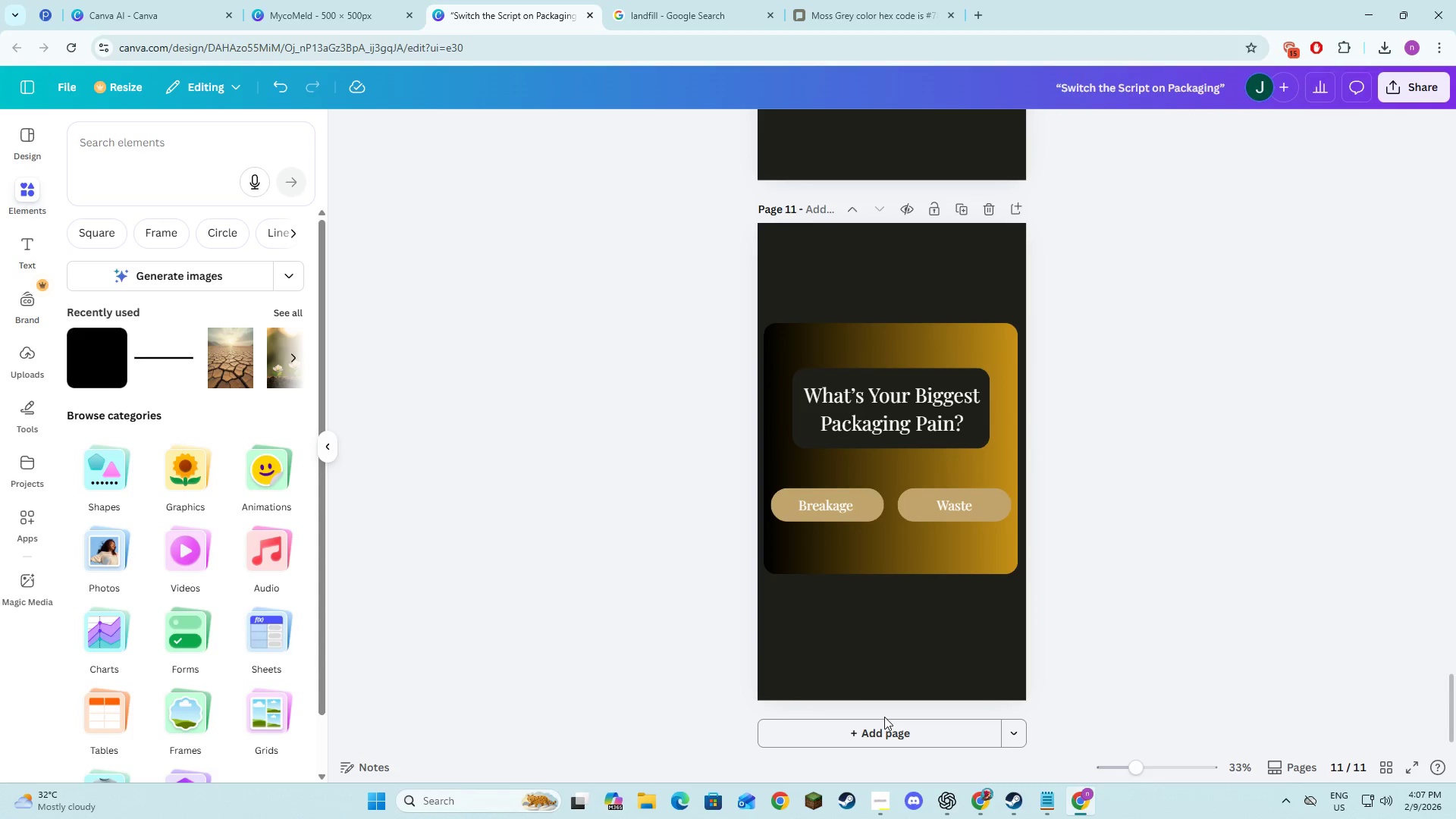 
left_click_drag(start_coordinate=[886, 733], to_coordinate=[886, 723])
 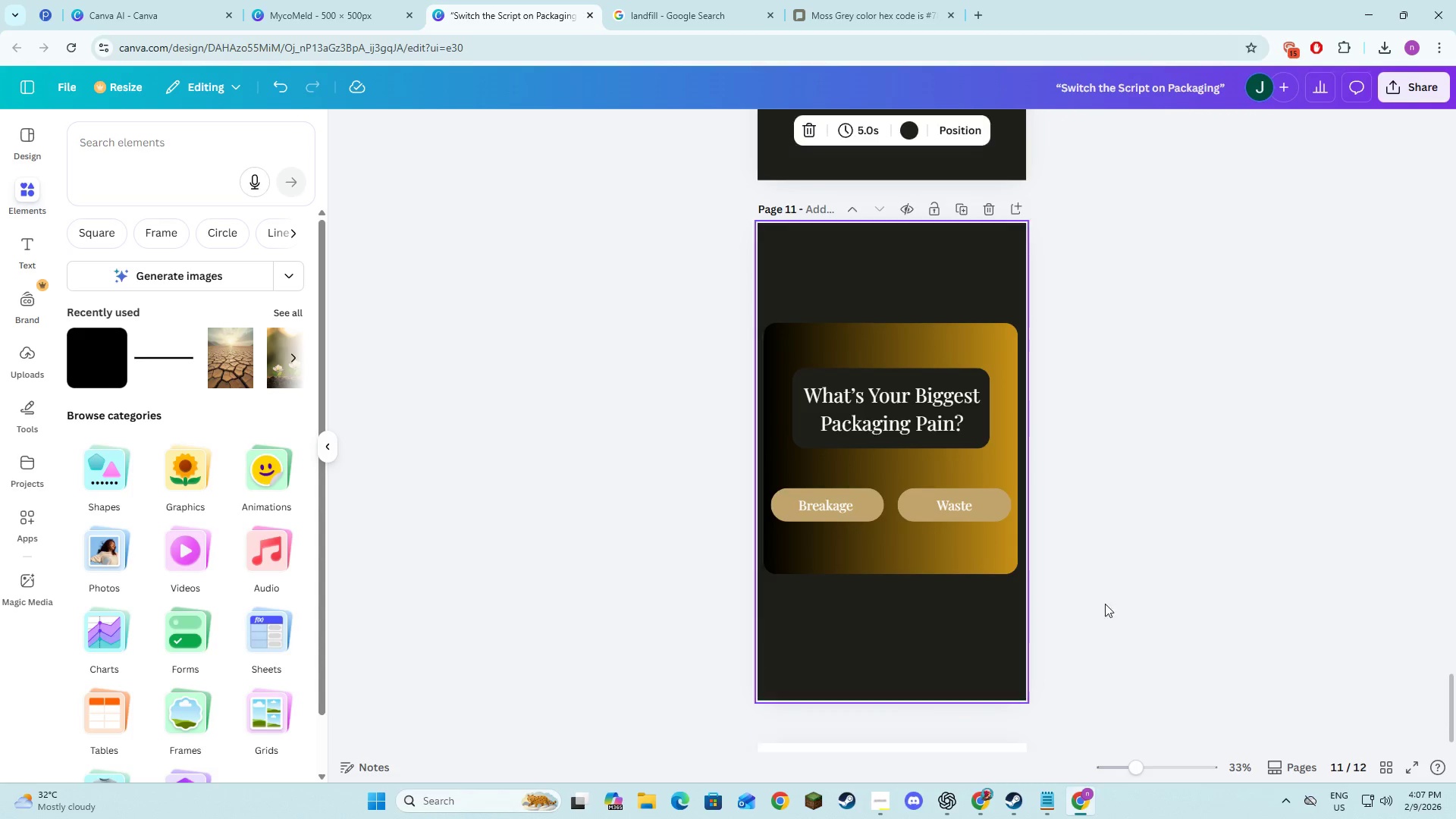 
double_click([1207, 582])
 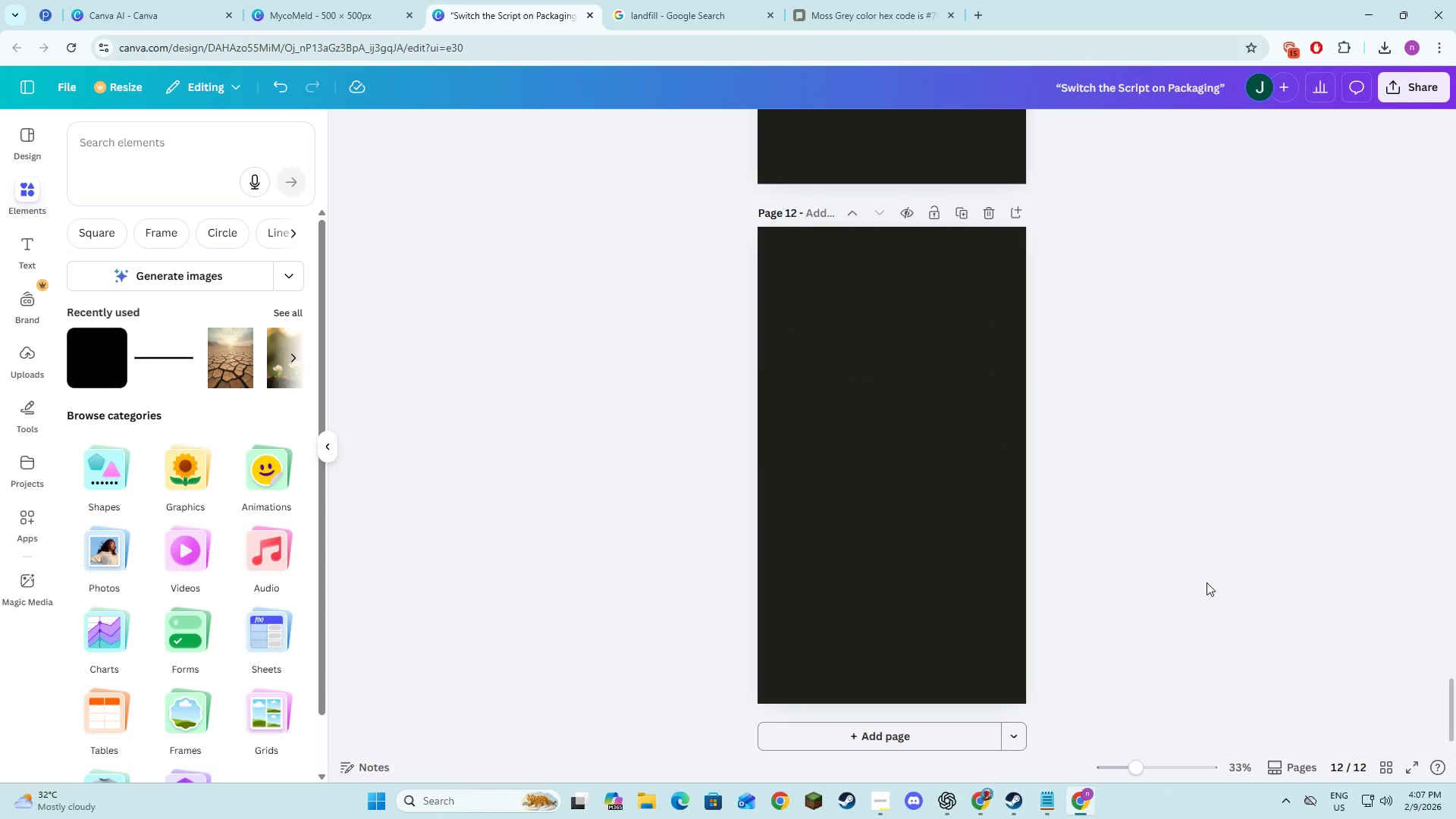 
key(Alt+AltLeft)
 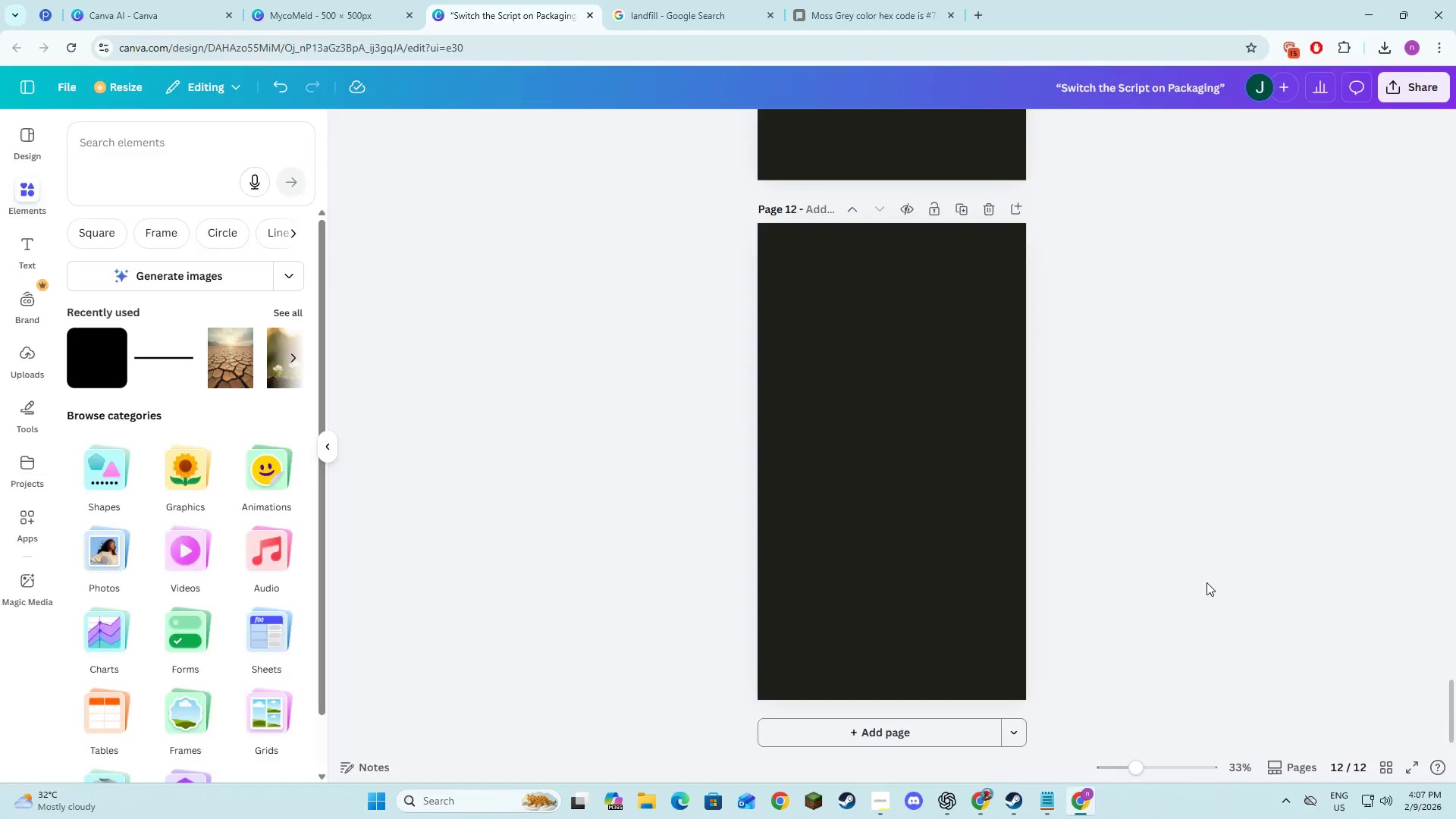 
key(Alt+Tab)
 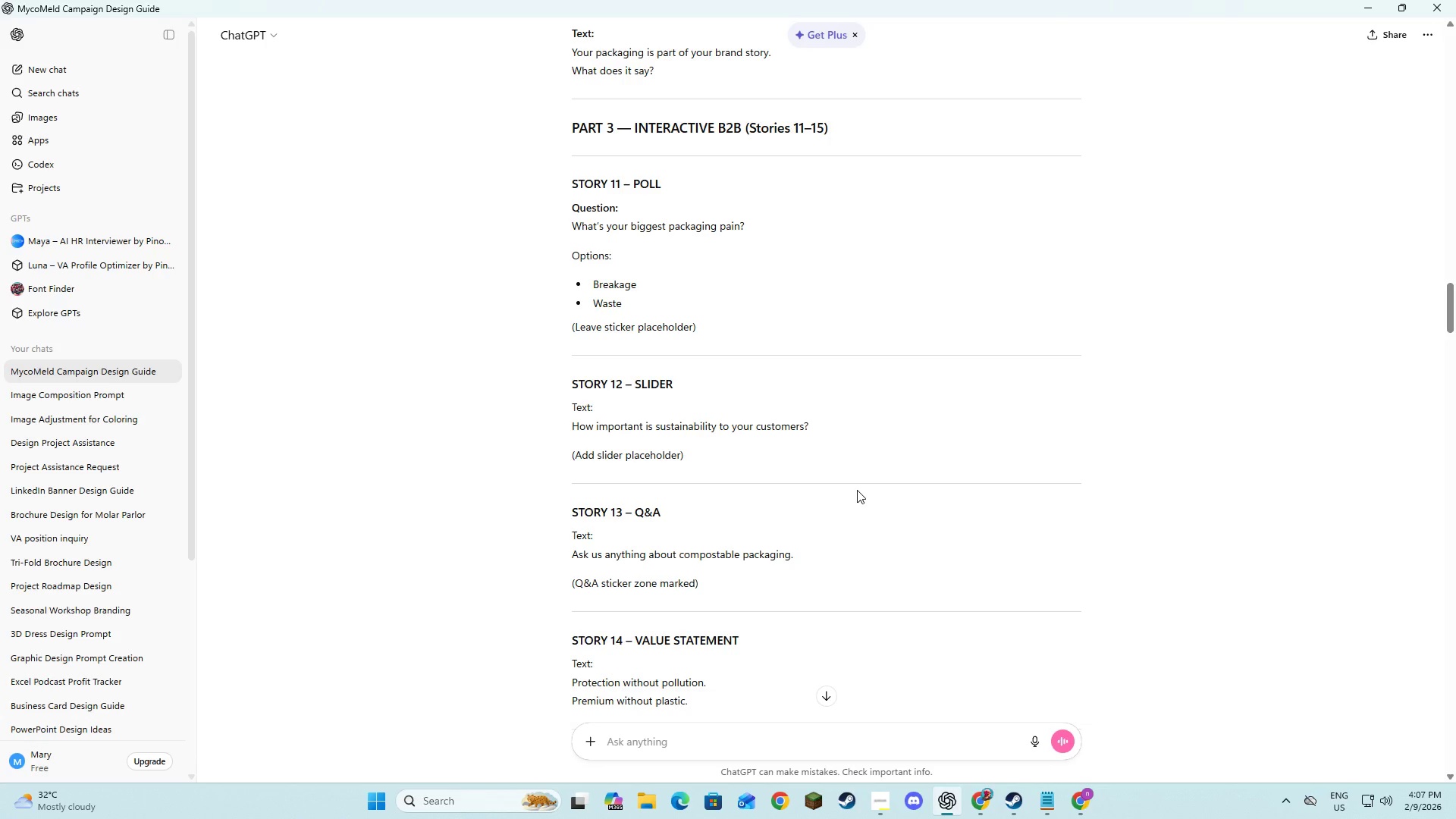 
wait(13.16)
 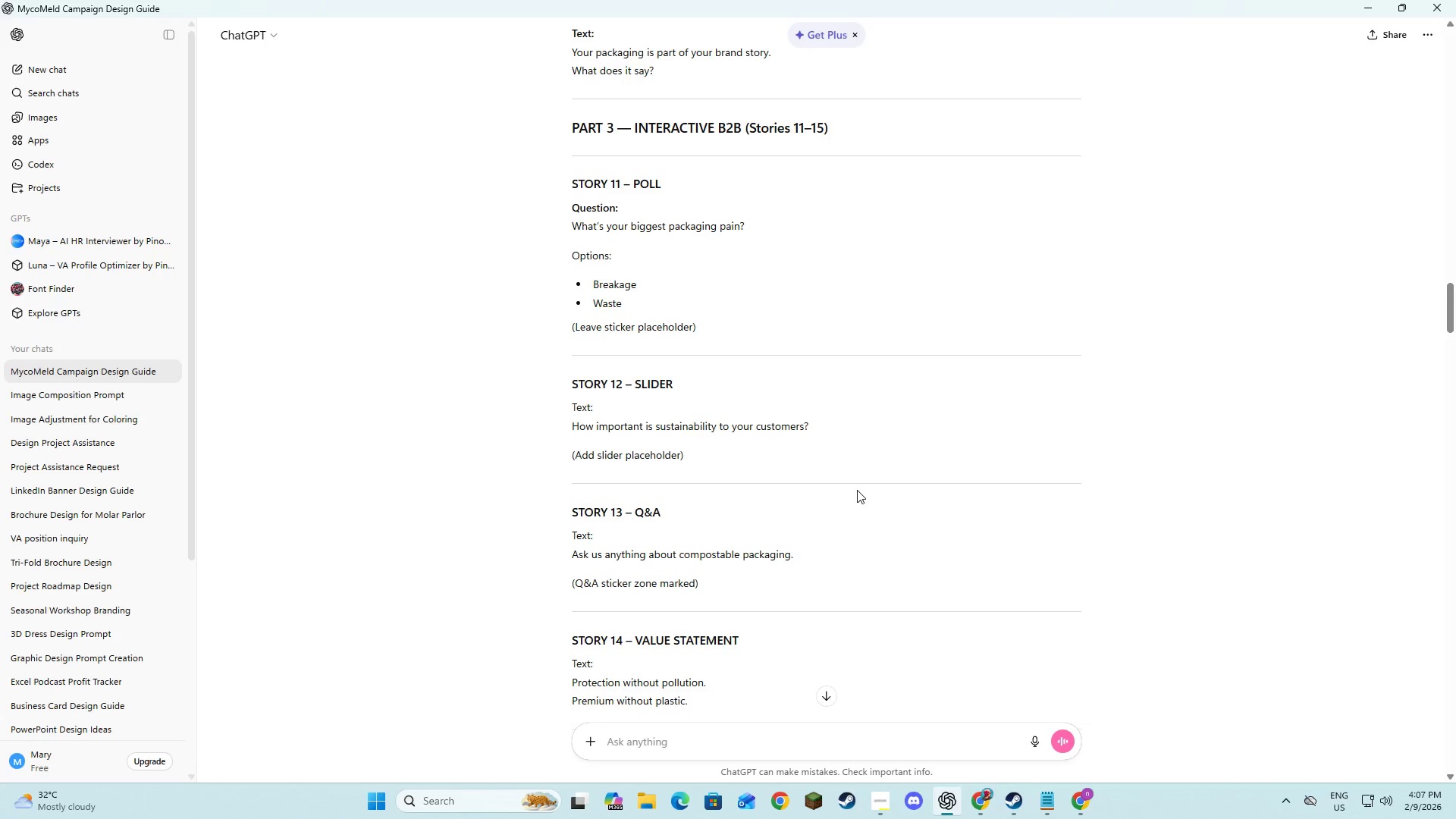 
scroll: coordinate [821, 449], scroll_direction: down, amount: 3.0
 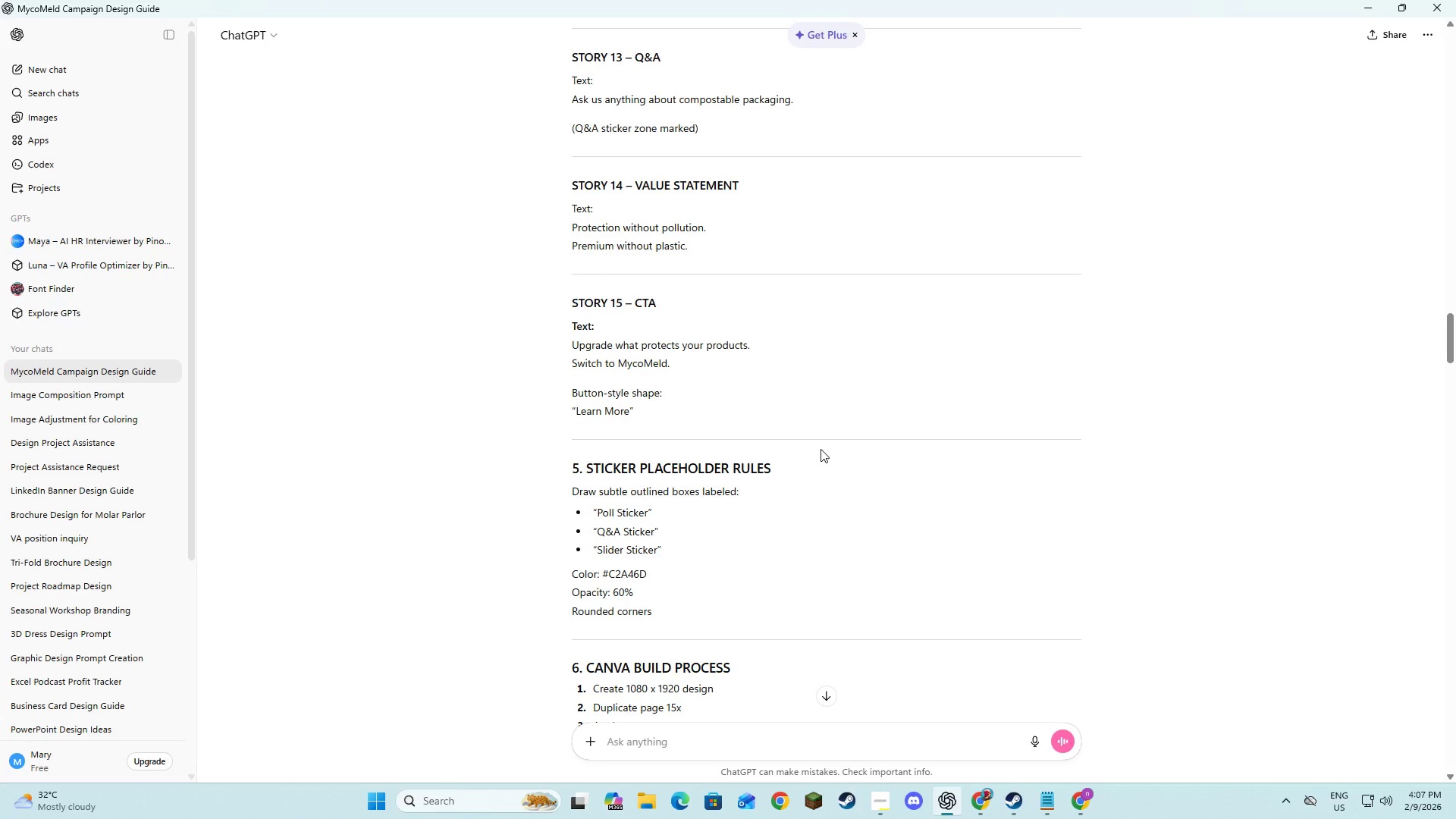 
key(Alt+AltLeft)
 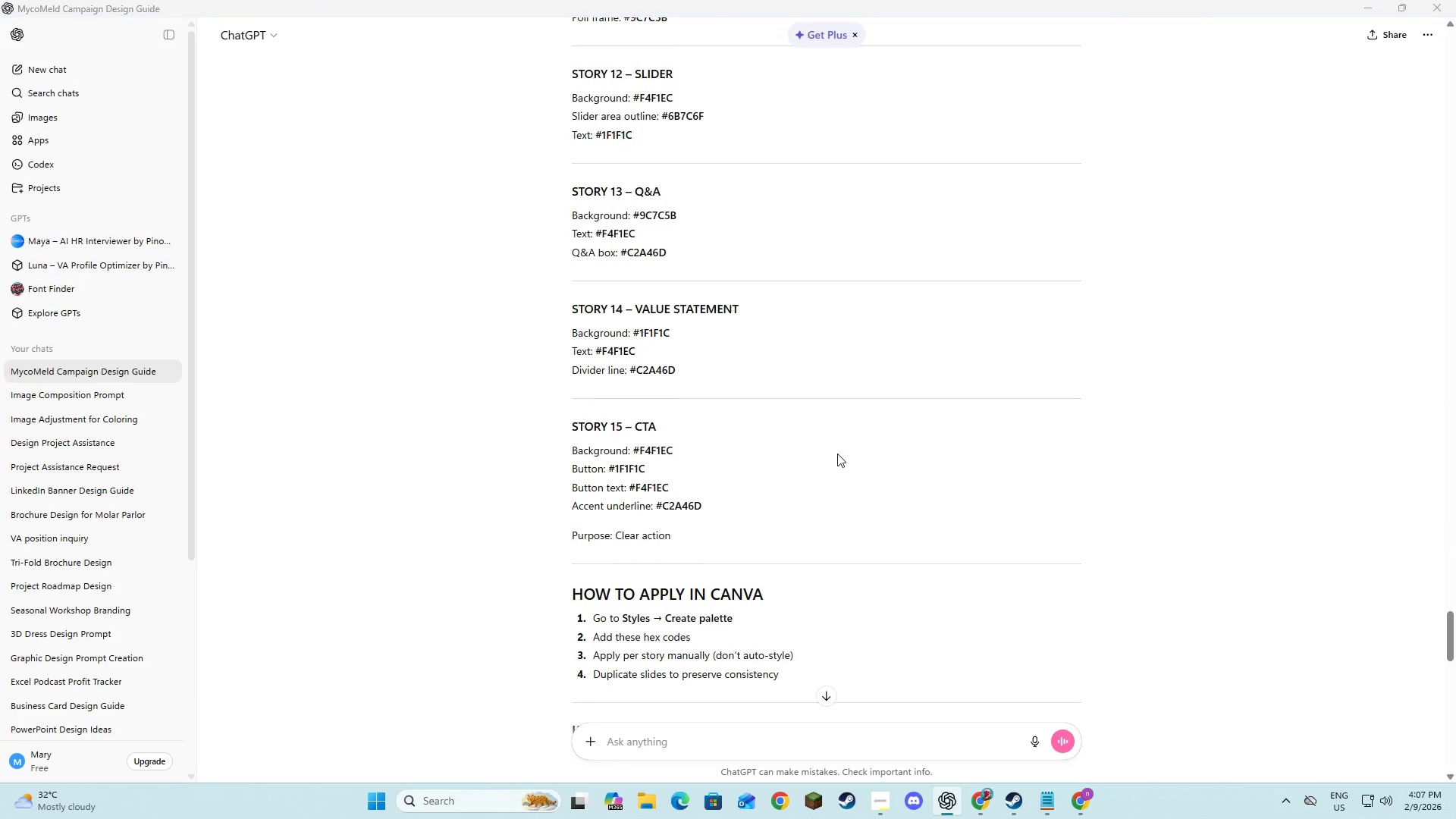 
key(Alt+Tab)
 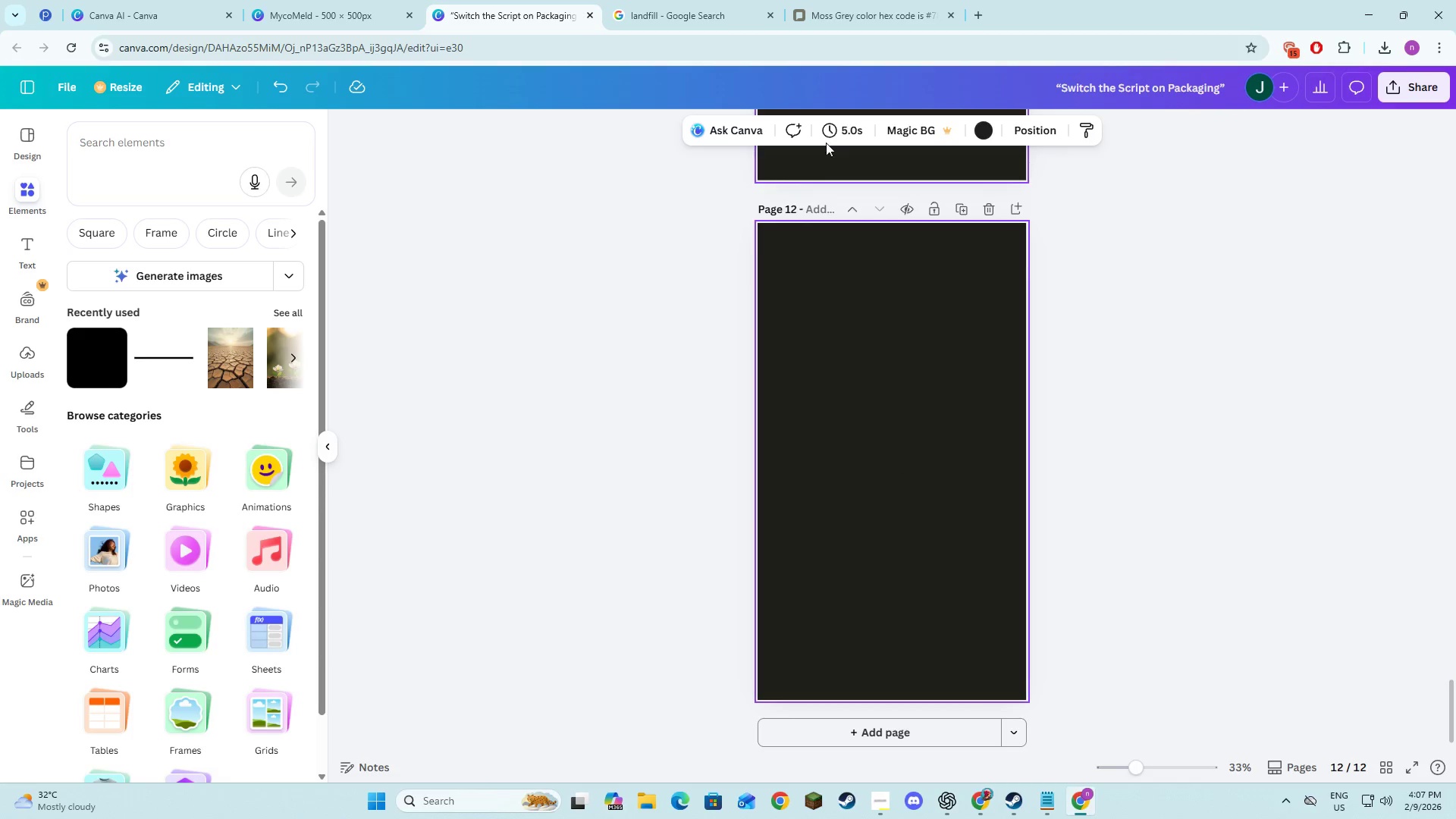 
left_click([980, 130])
 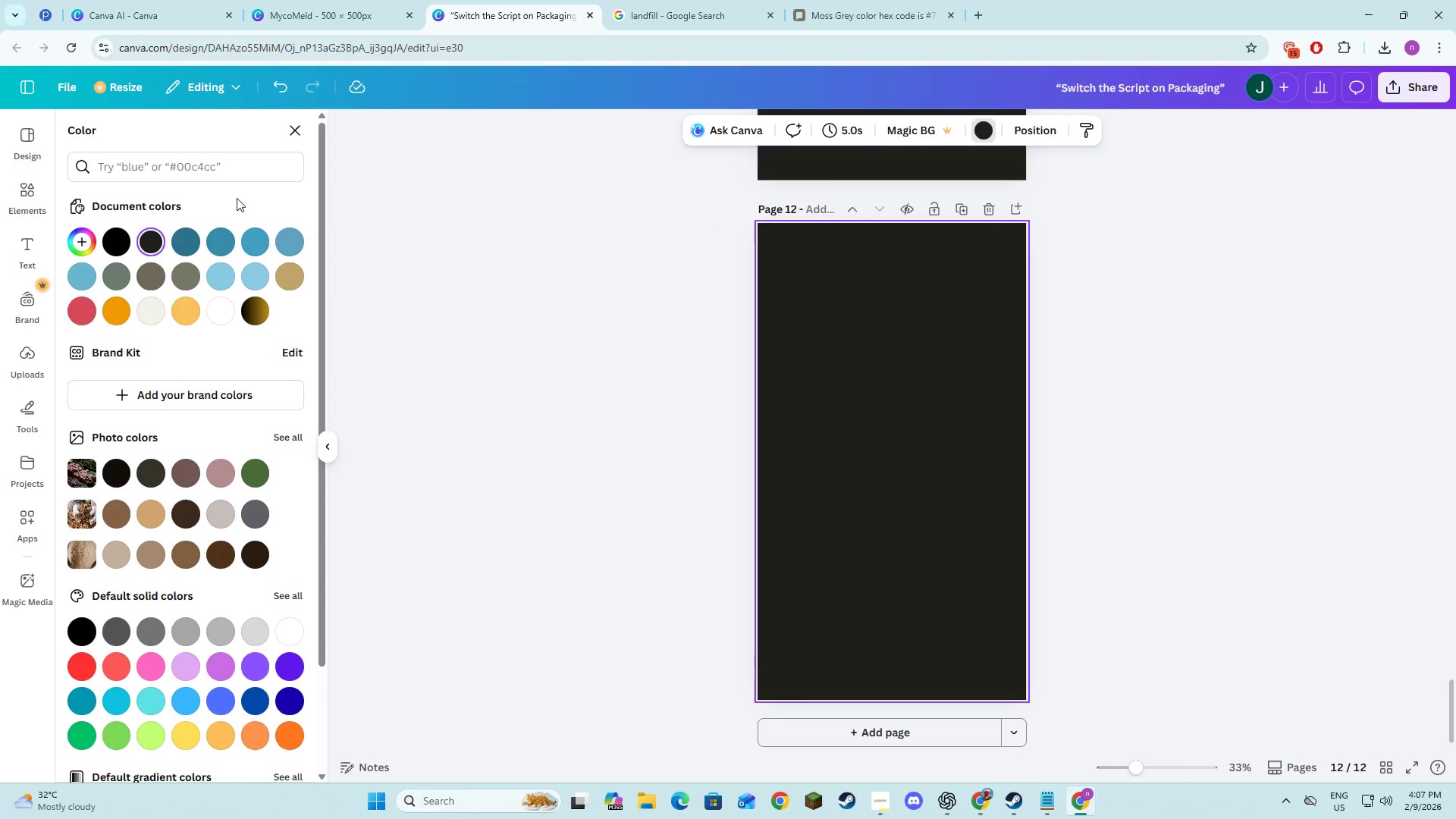 
scroll: coordinate [821, 457], scroll_direction: down, amount: 60.0
 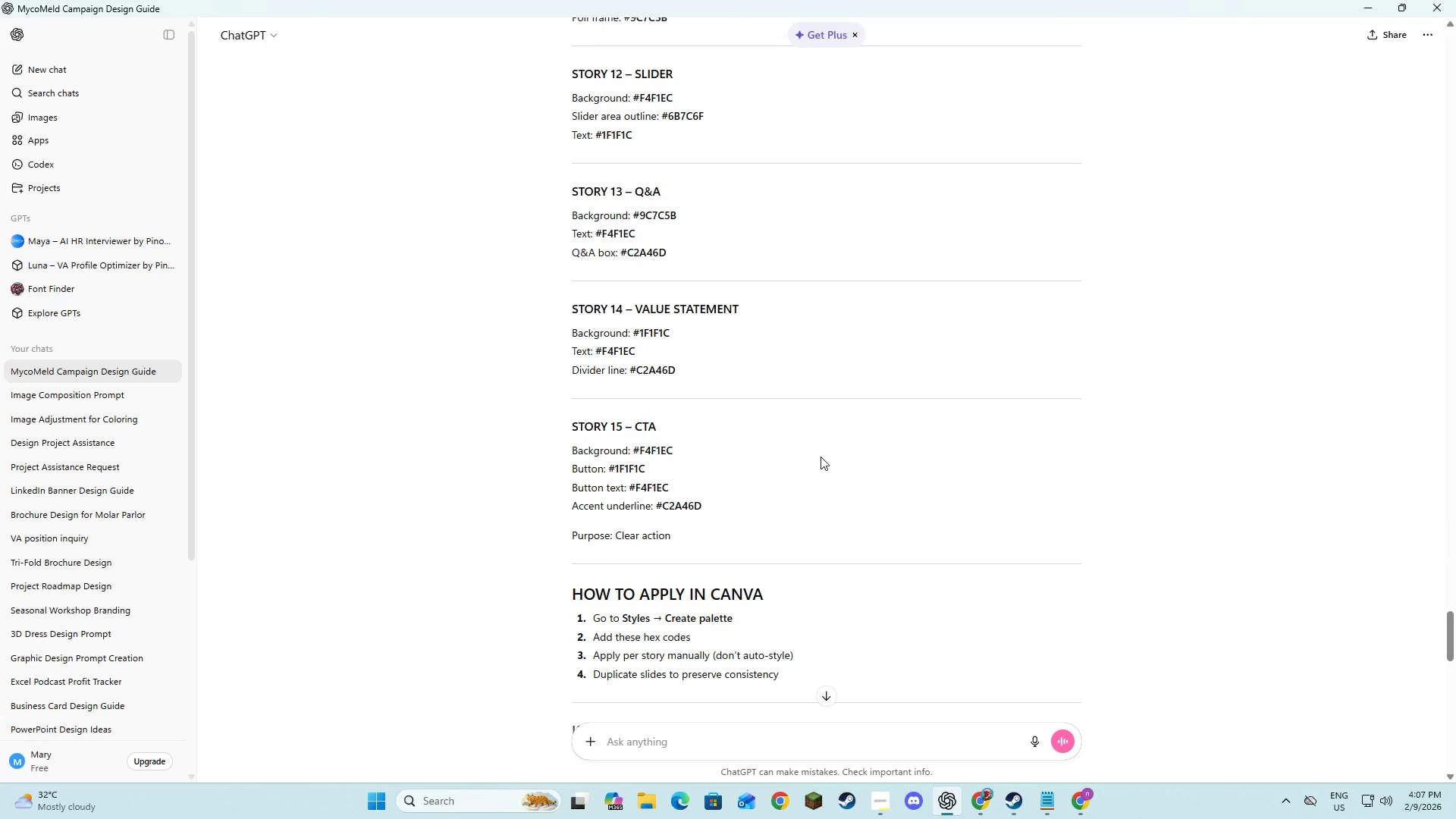 
left_click([230, 169])
 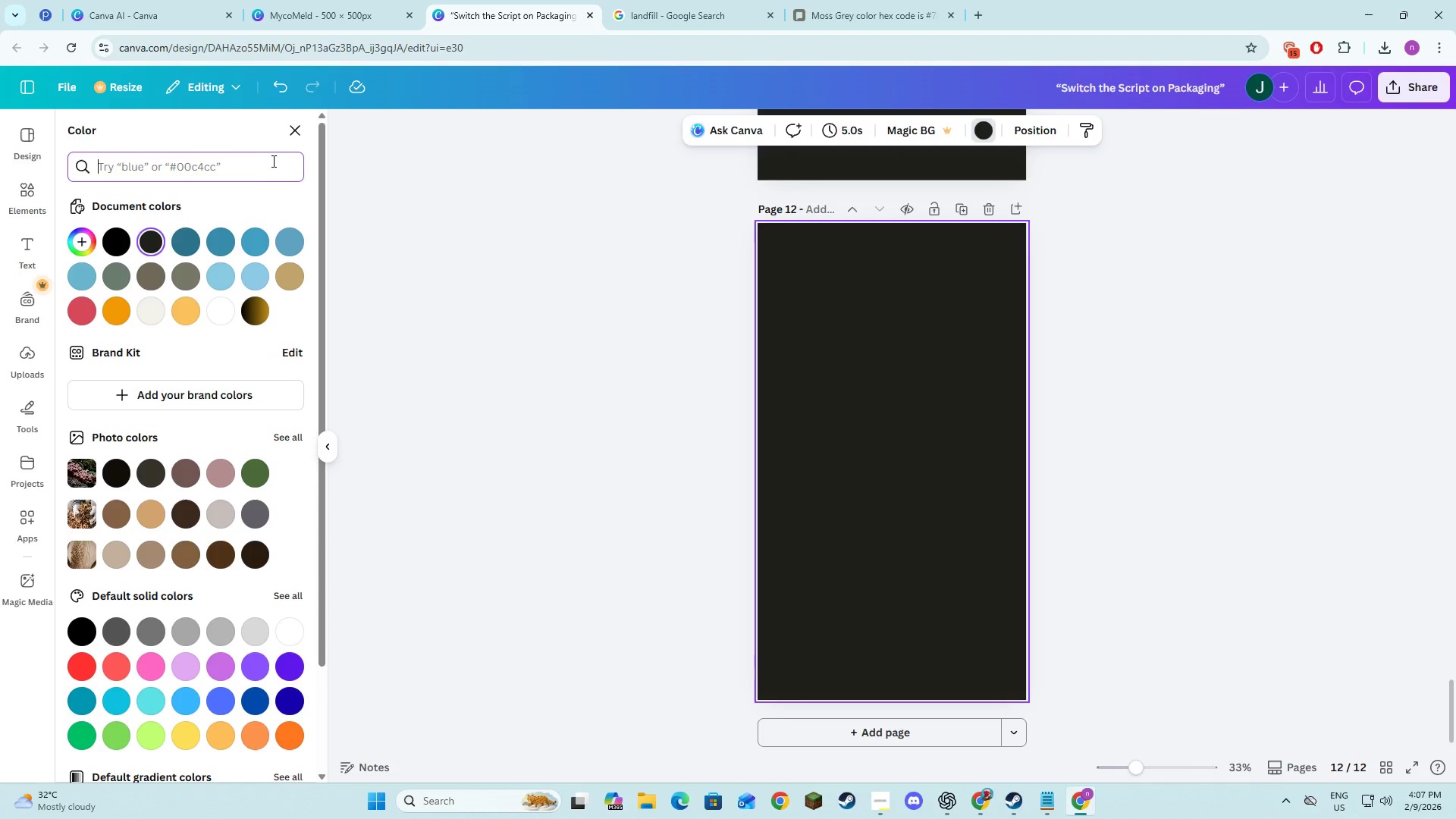 
right_click([274, 160])
 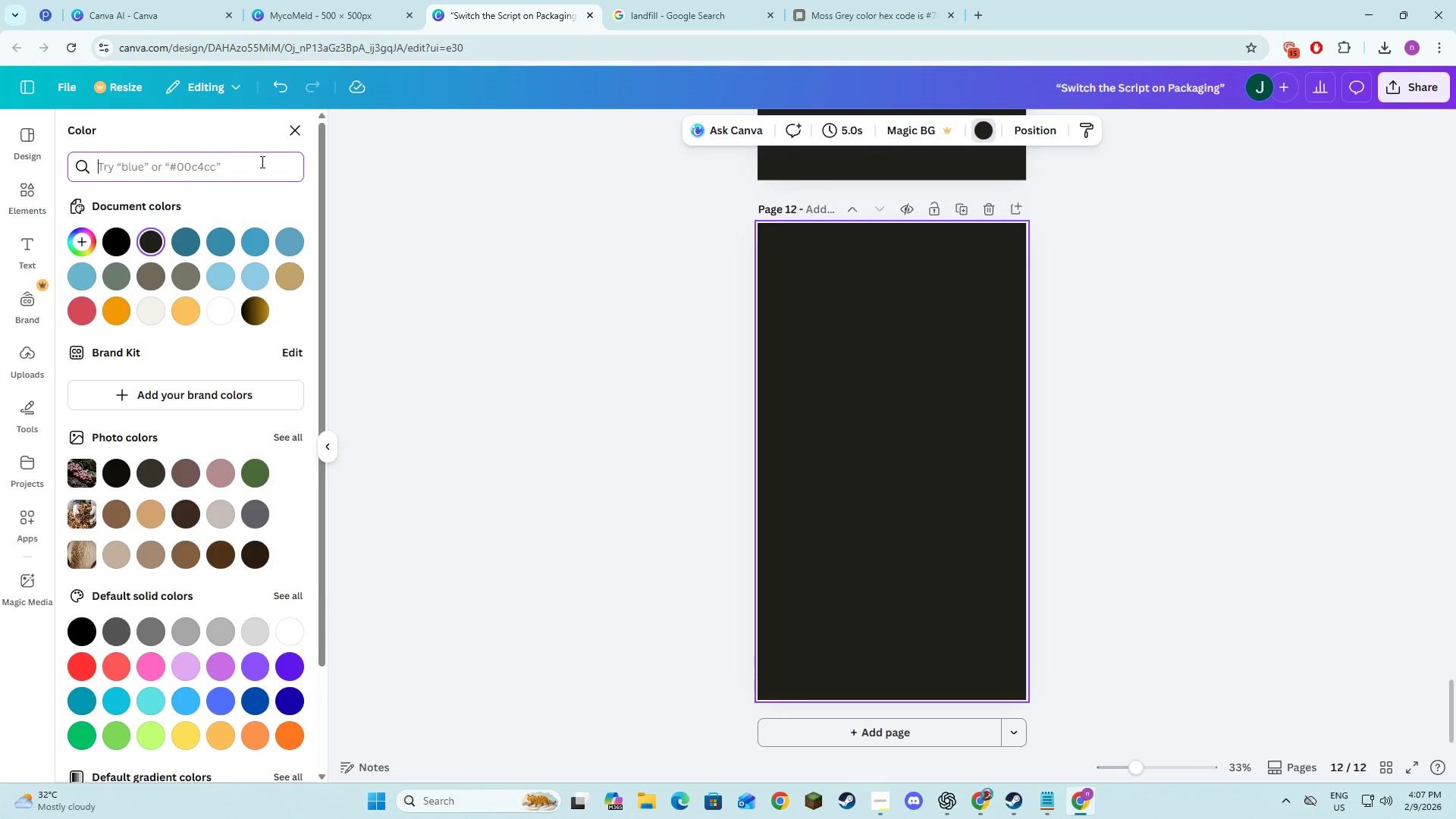 
key(Meta+V)
 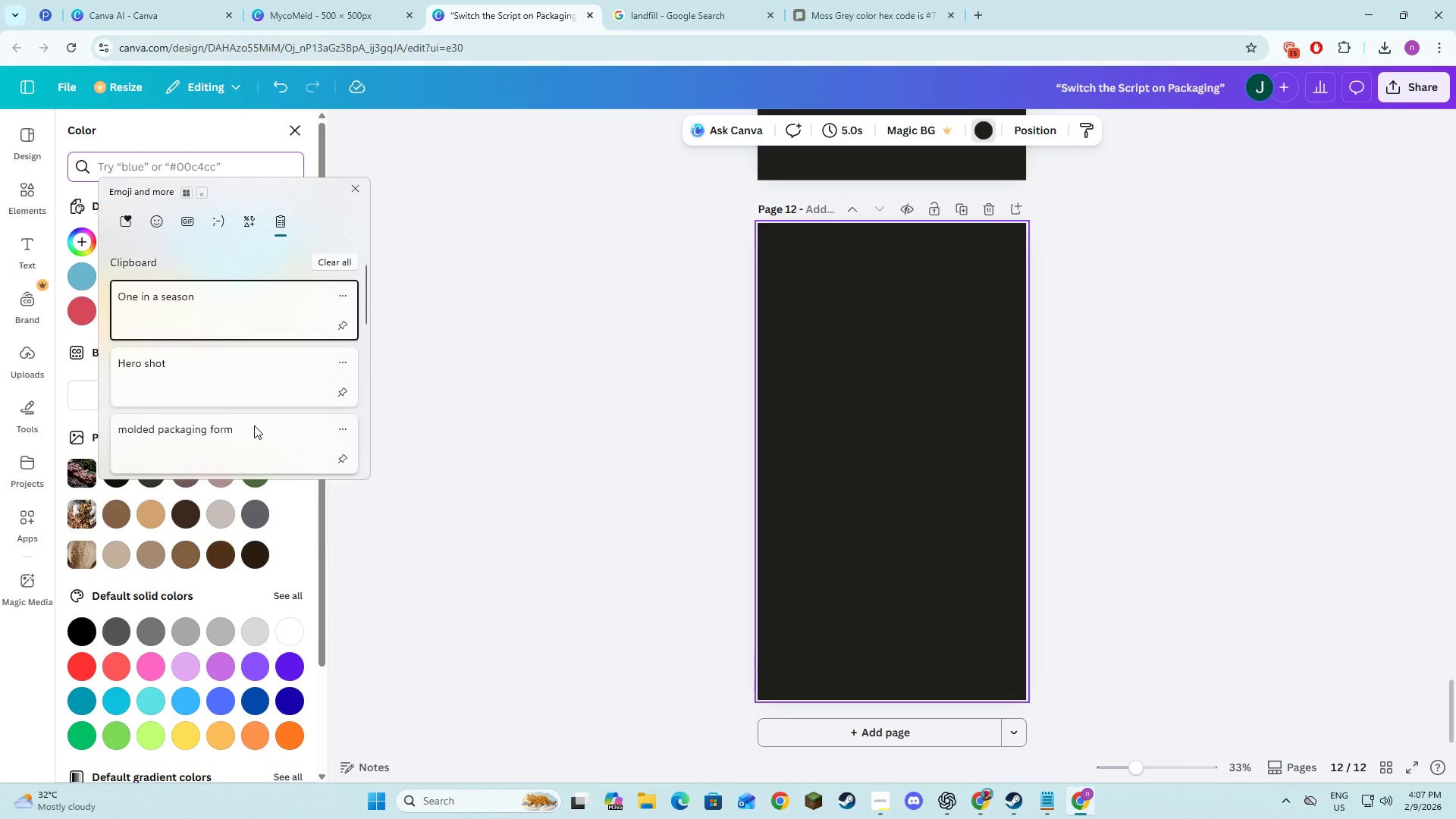 
left_click([255, 459])
 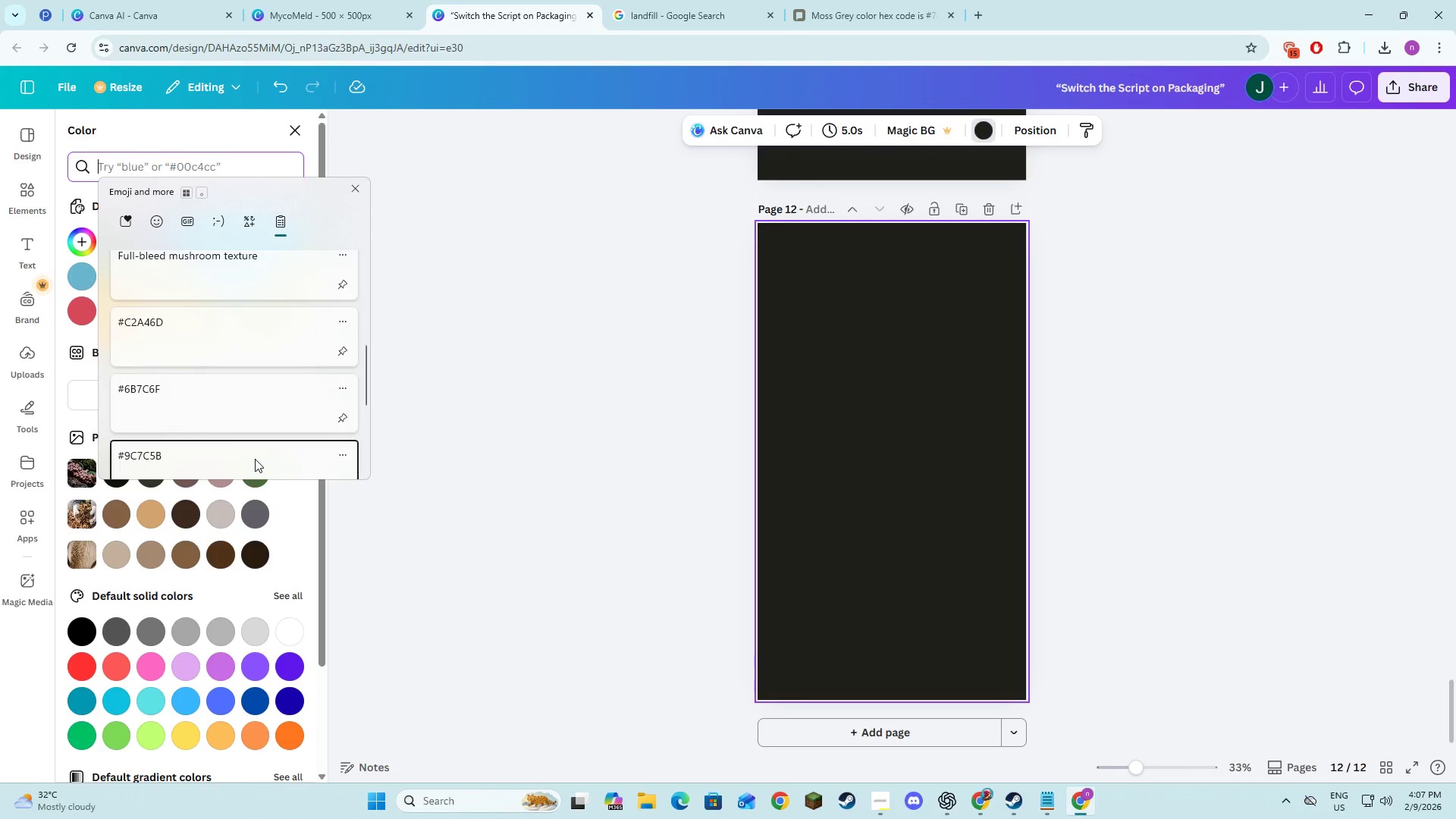 
key(Control+ControlLeft)
 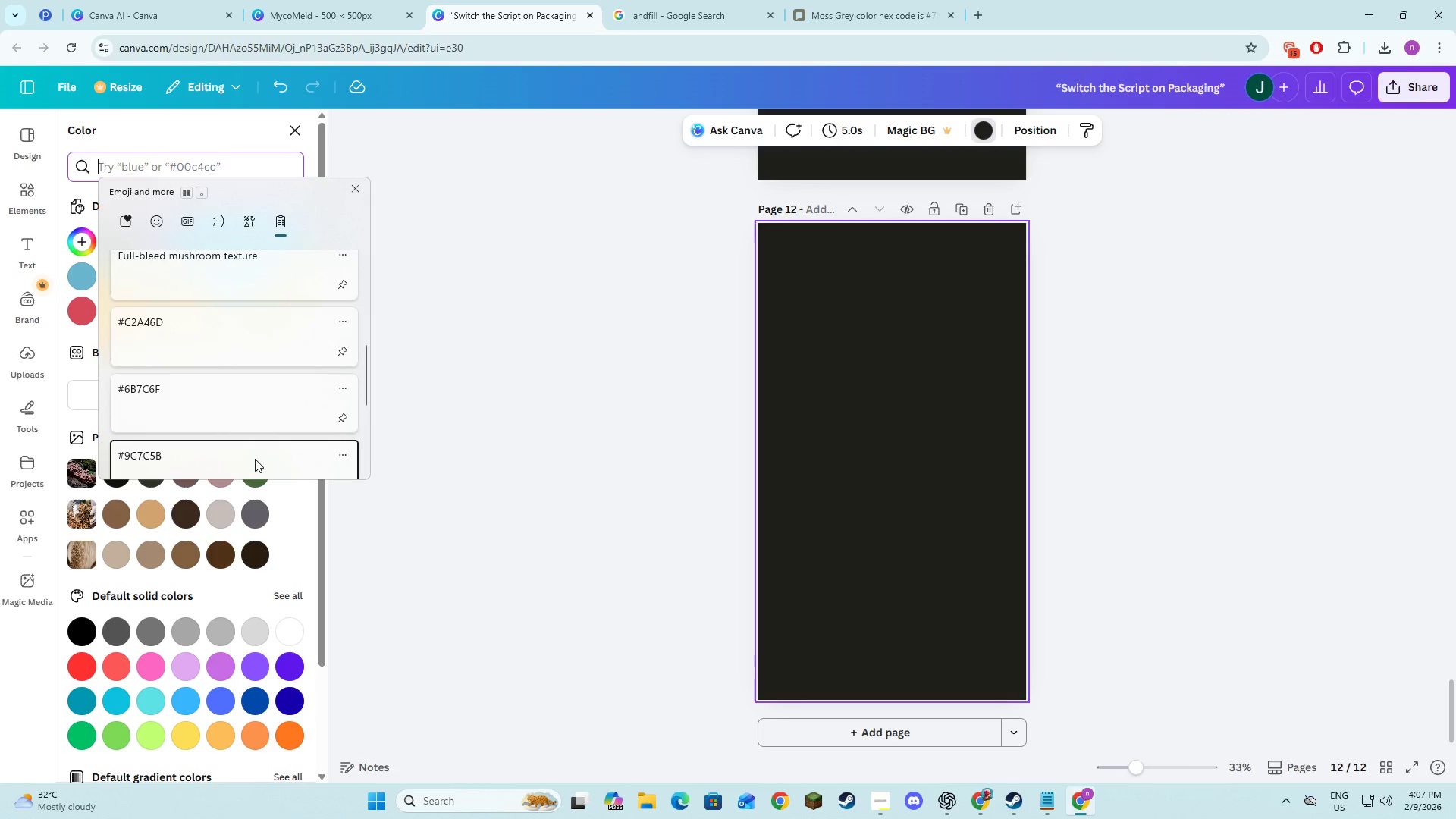 
double_click([500, 403])
 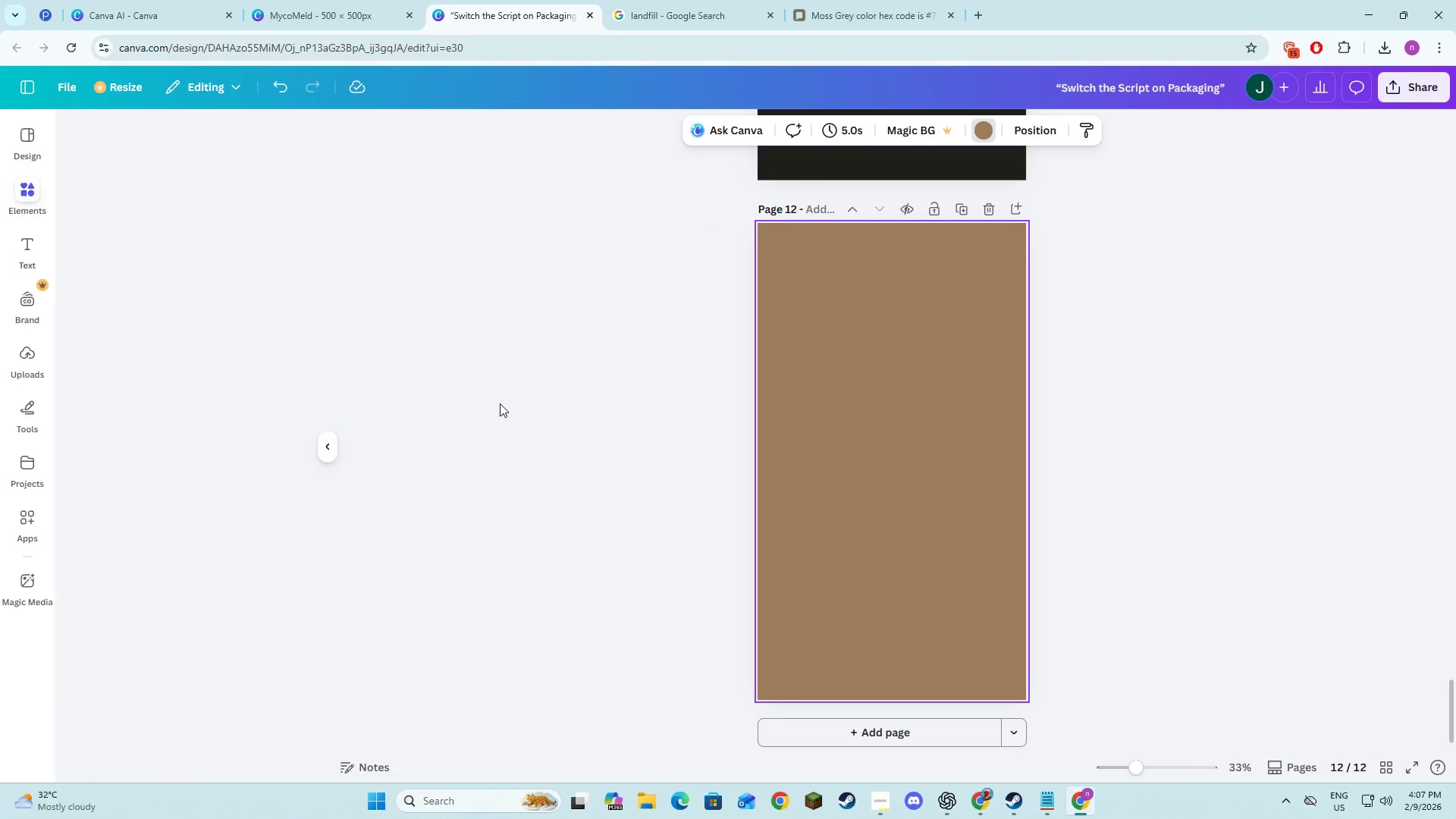 
triple_click([500, 403])
 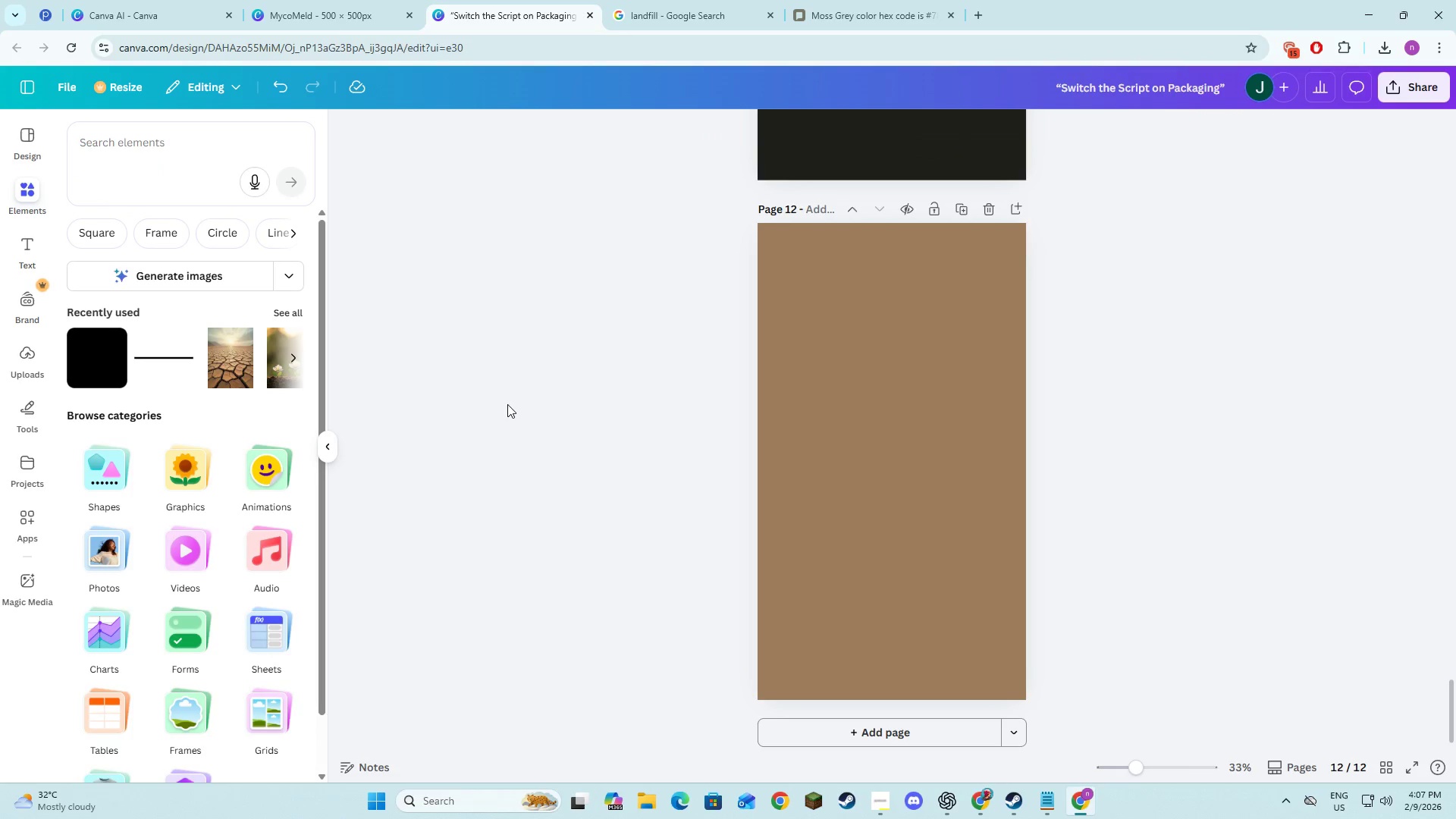 
scroll: coordinate [254, 425], scroll_direction: down, amount: 9.0
 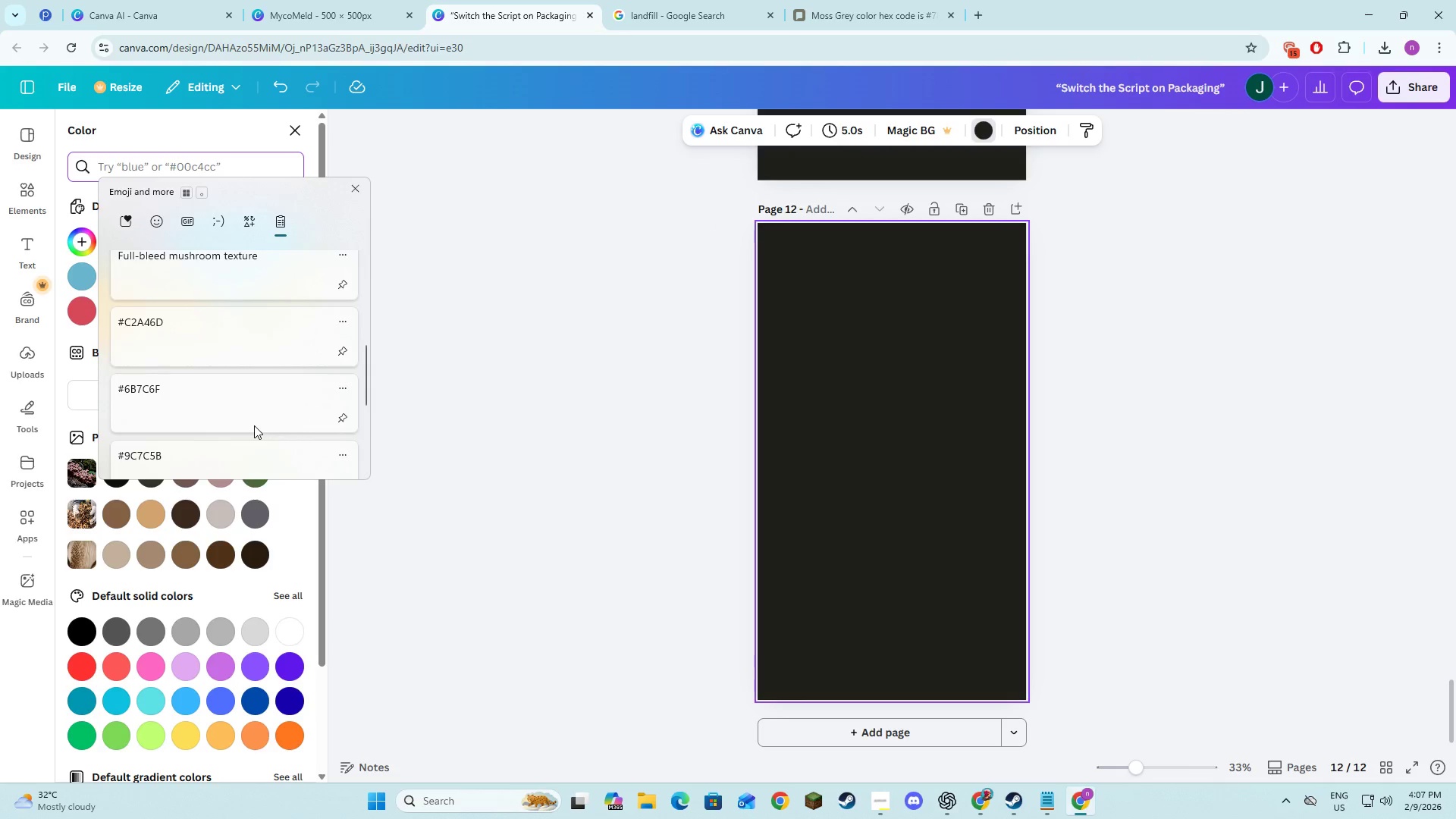 
key(Alt+AltLeft)
 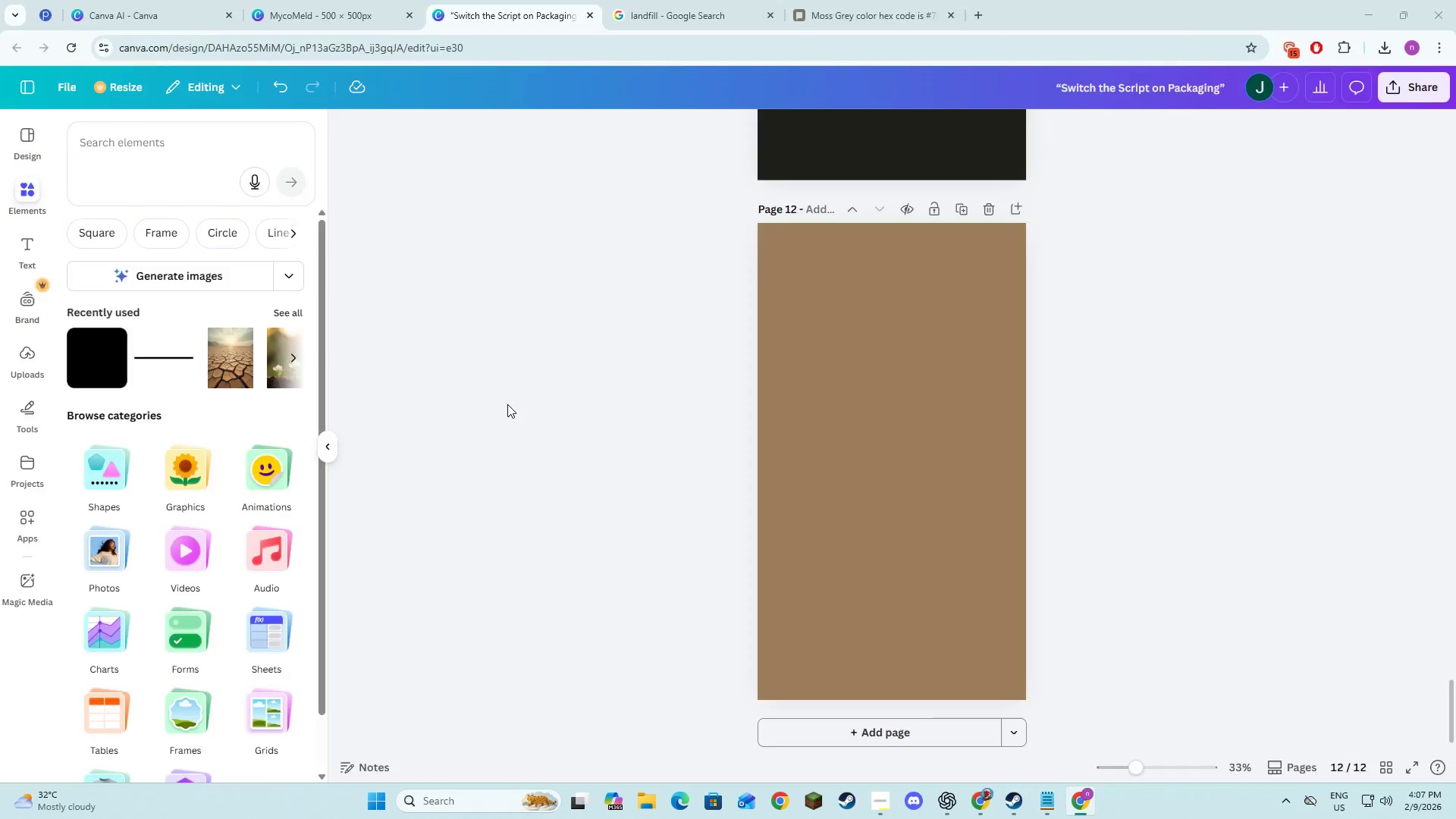 
key(Alt+Tab)
 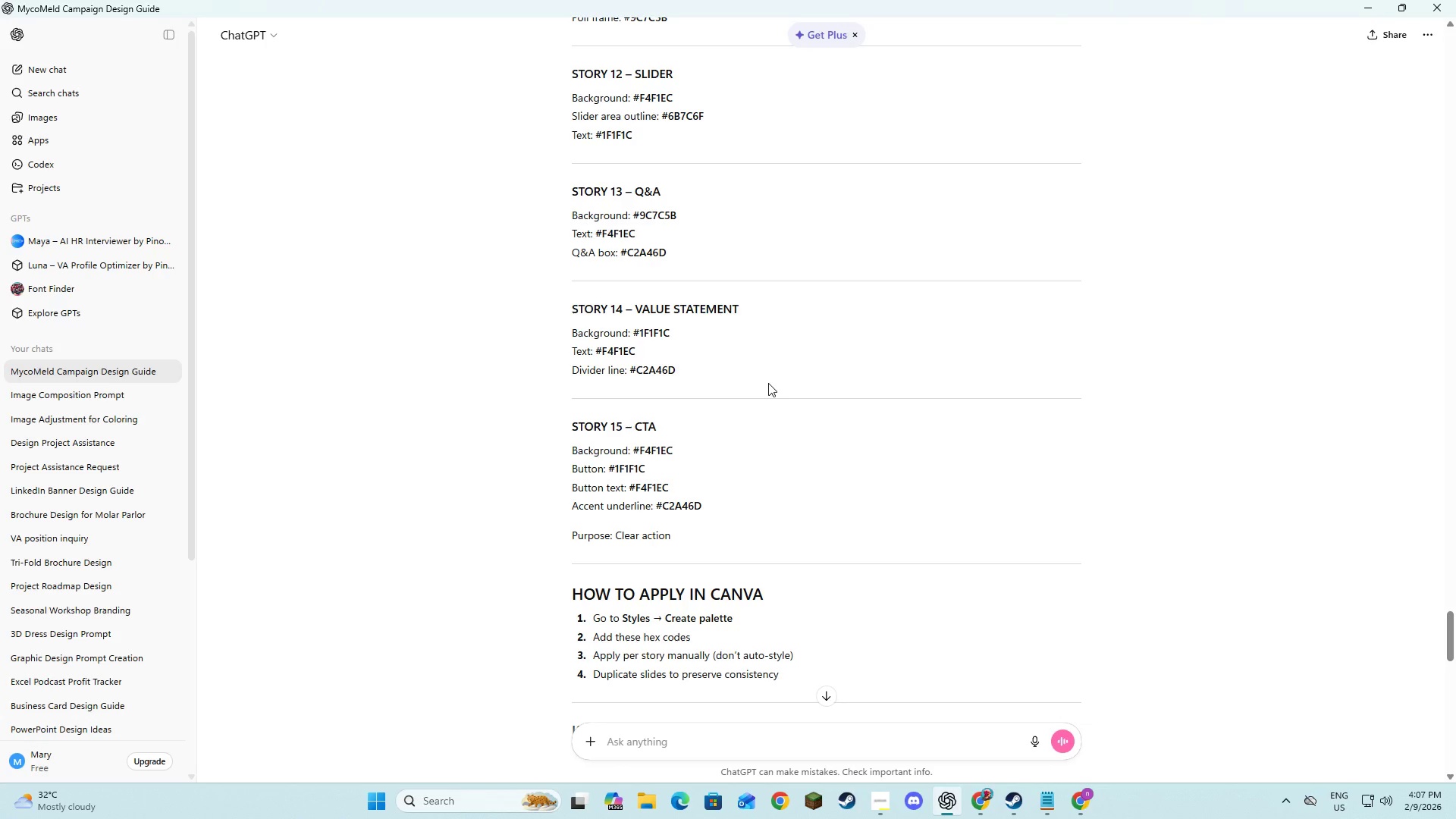 
wait(6.34)
 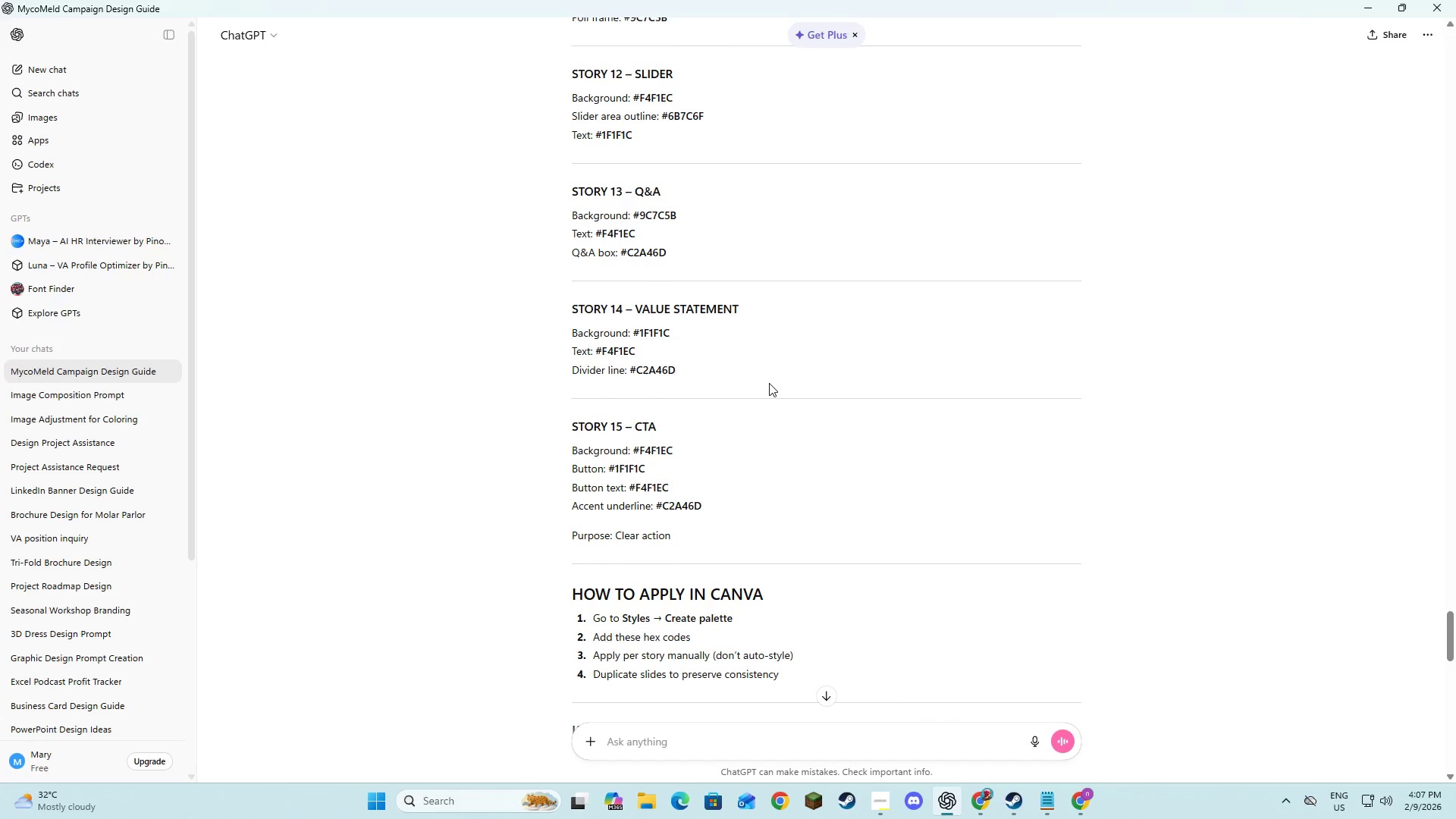 
key(Alt+AltLeft)
 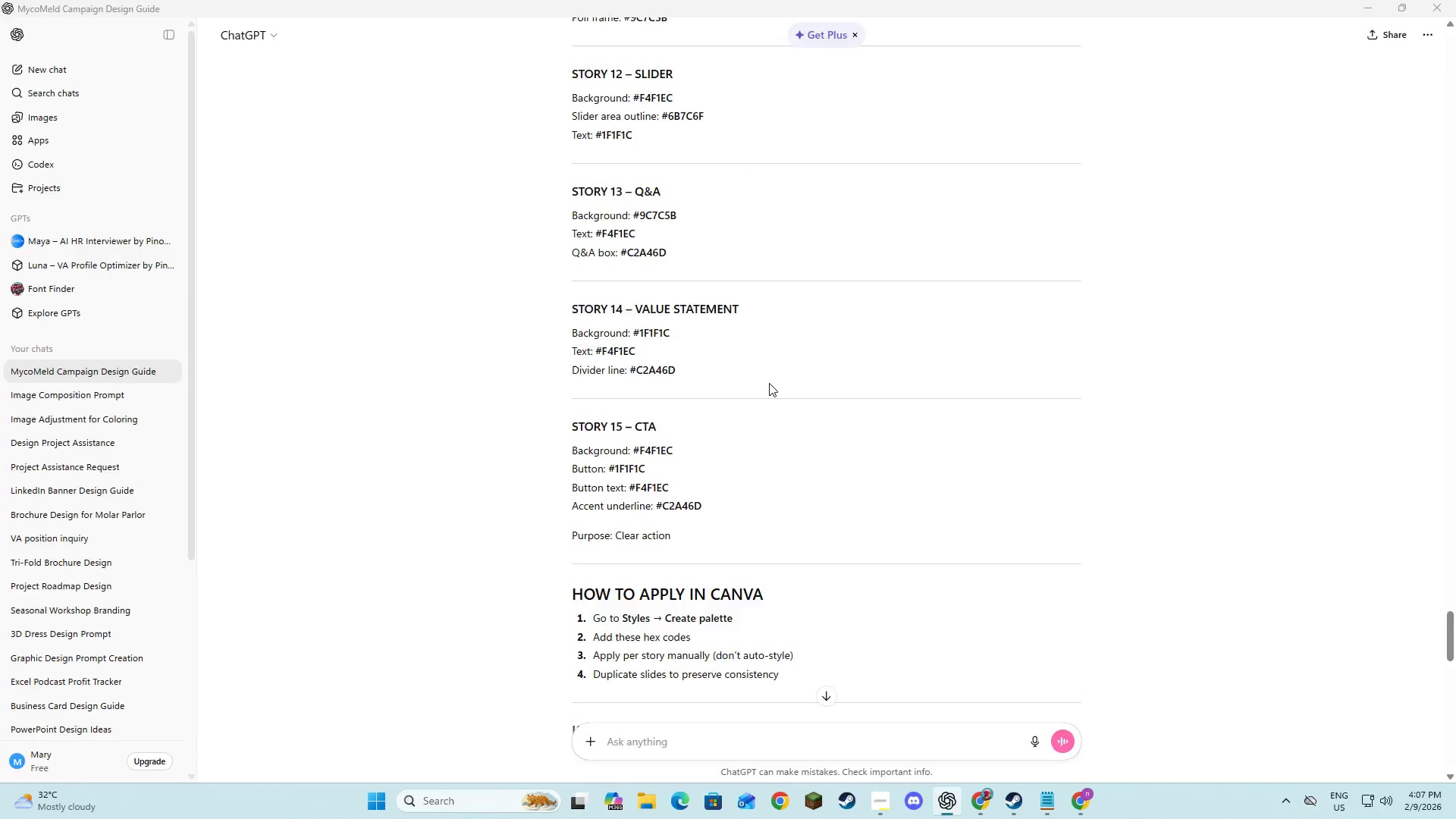 
key(Alt+Tab)
 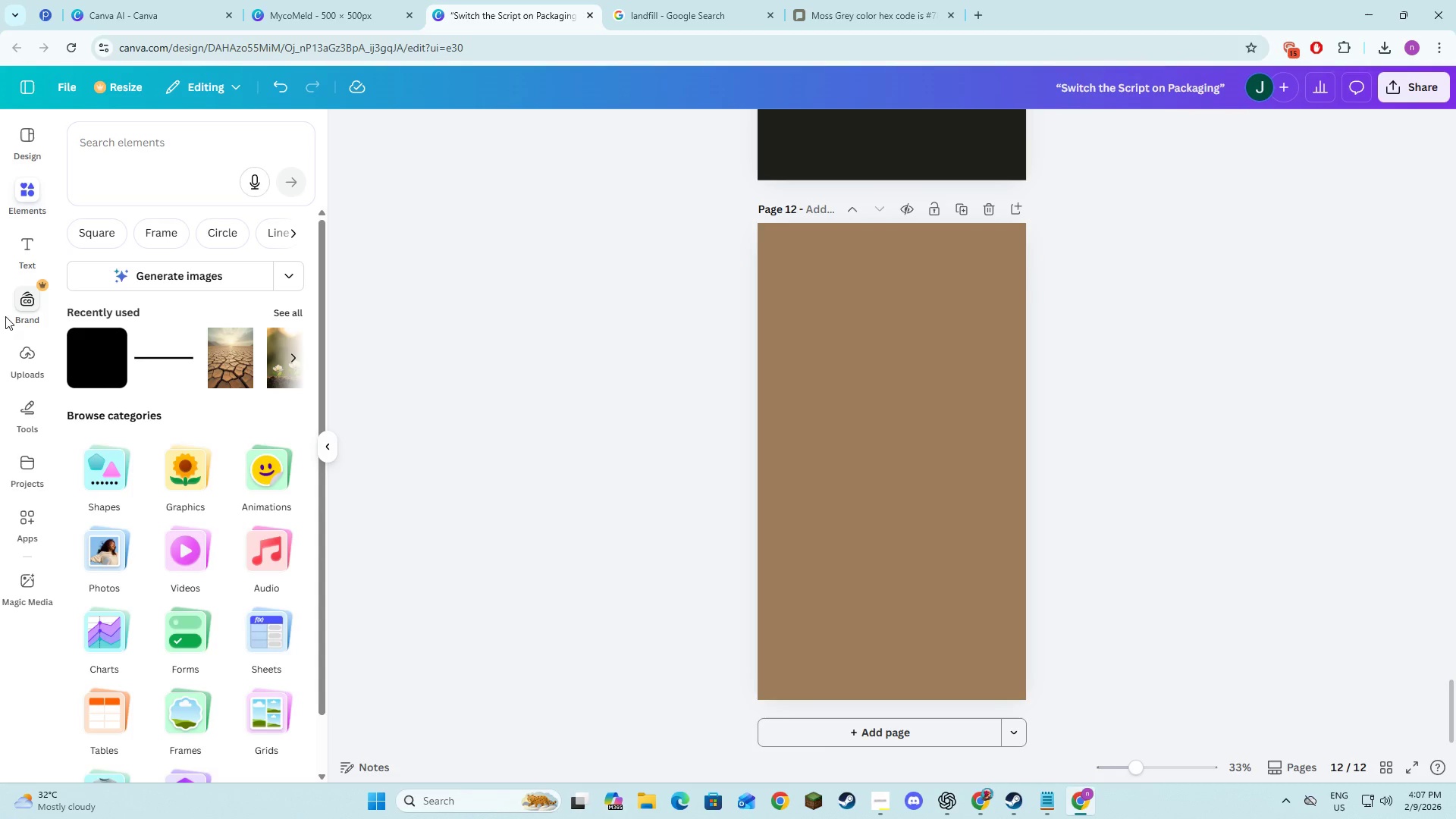 
left_click([77, 359])
 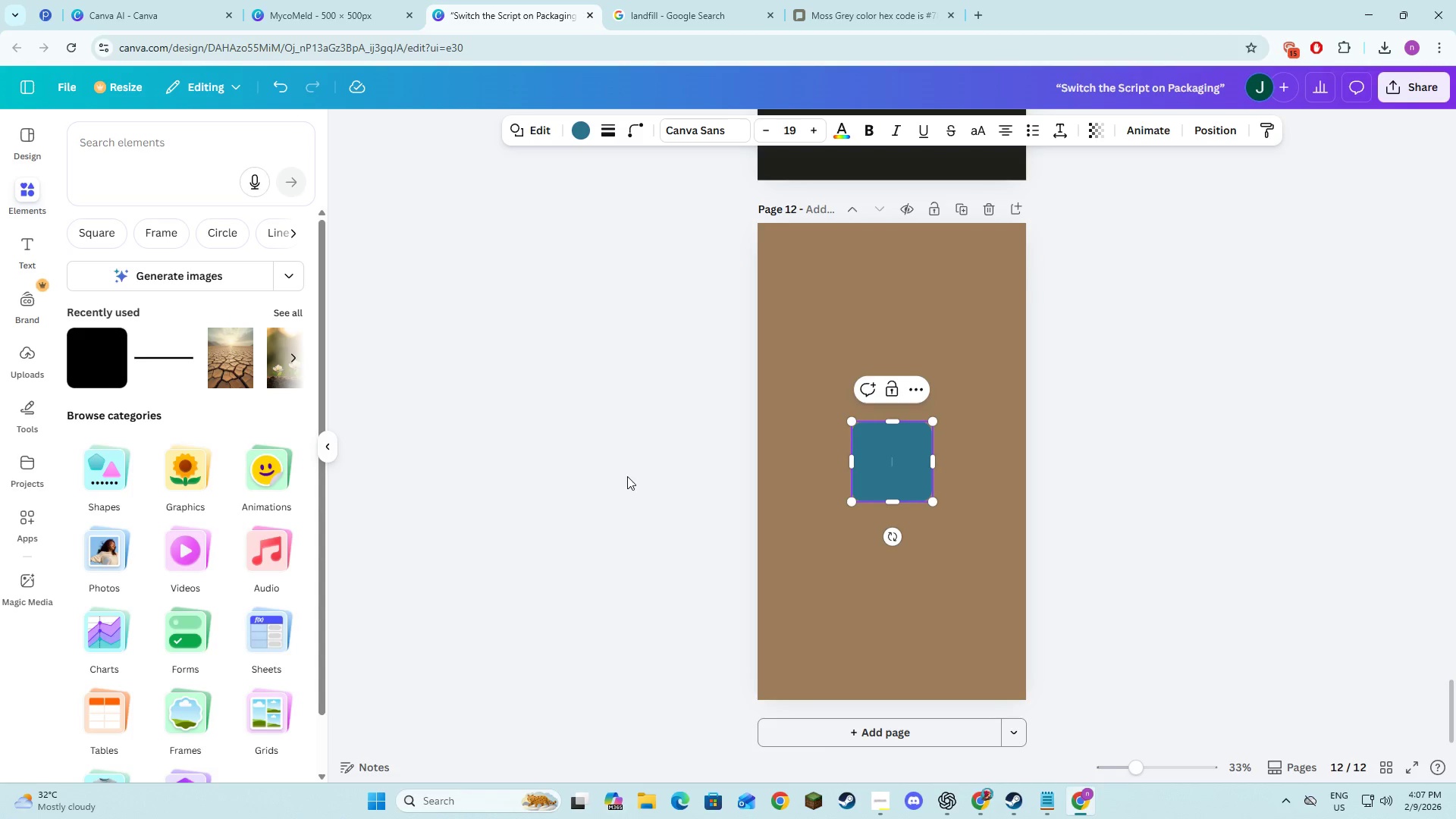 
left_click([624, 482])
 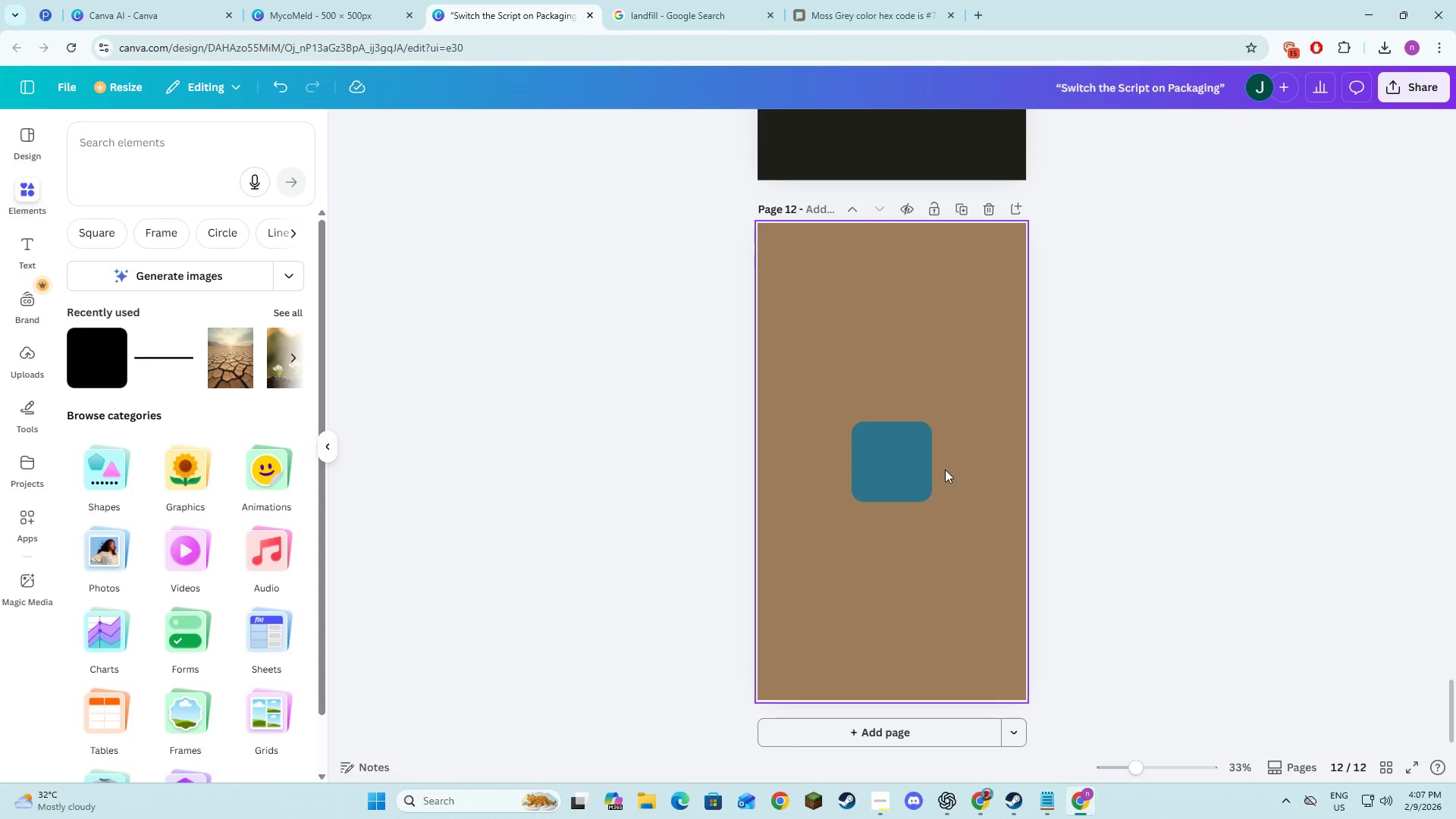 
scroll: coordinate [769, 383], scroll_direction: up, amount: 4.0
 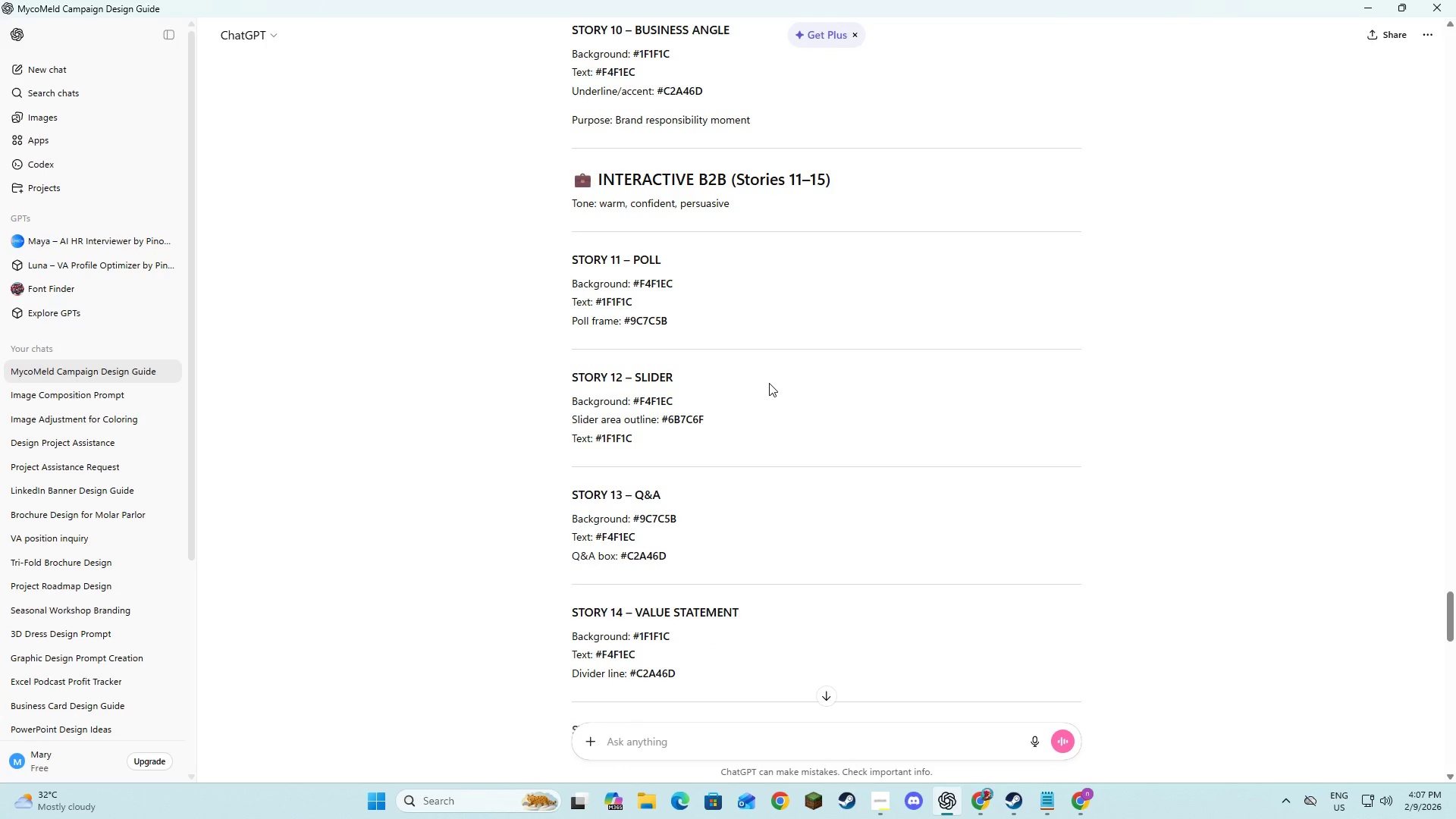 
left_click_drag(start_coordinate=[868, 467], to_coordinate=[799, 340])
 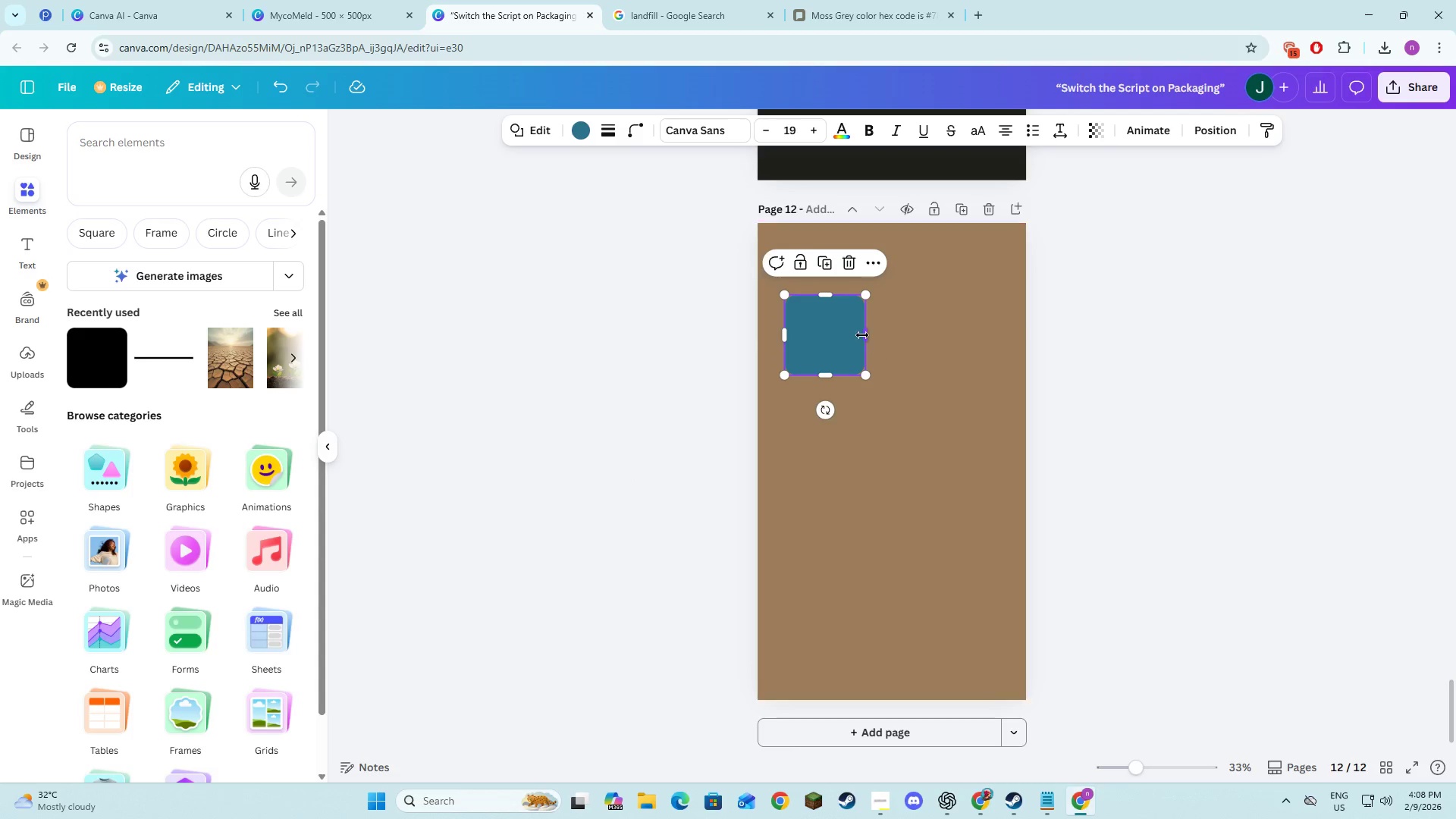 
scroll: coordinate [769, 383], scroll_direction: down, amount: 4.0
 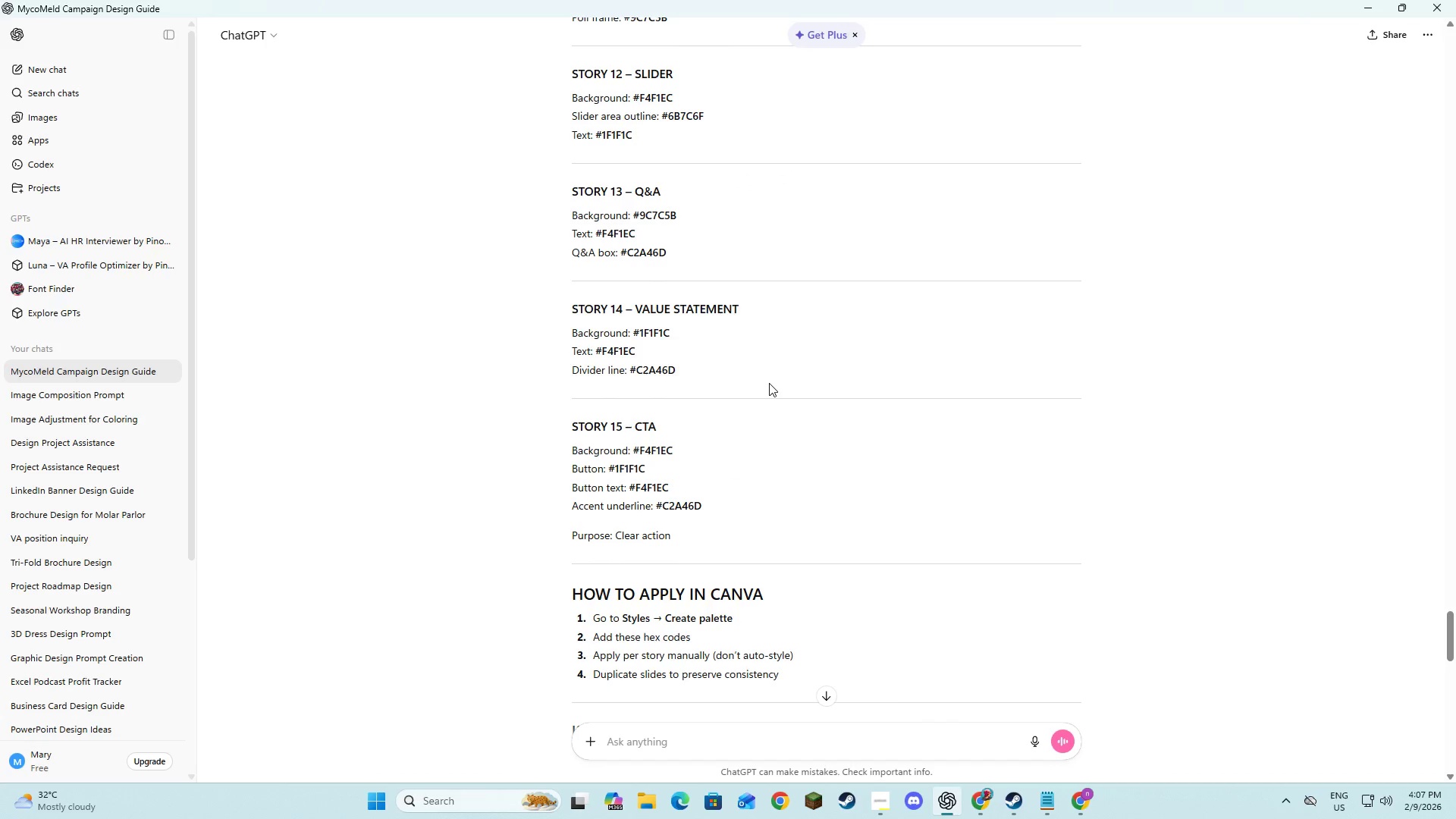 
left_click_drag(start_coordinate=[859, 334], to_coordinate=[890, 339])
 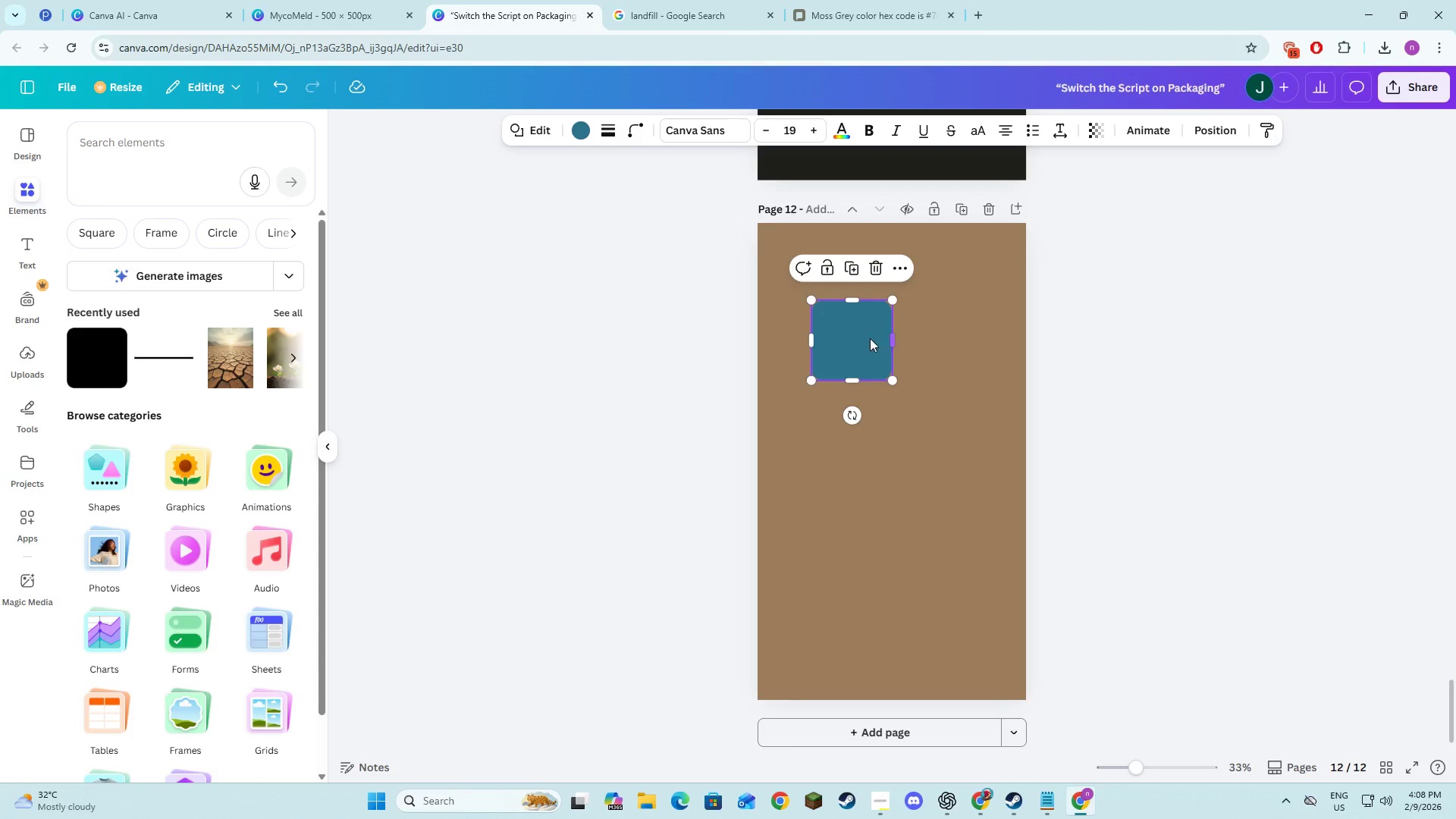 
left_click_drag(start_coordinate=[867, 339], to_coordinate=[846, 327])
 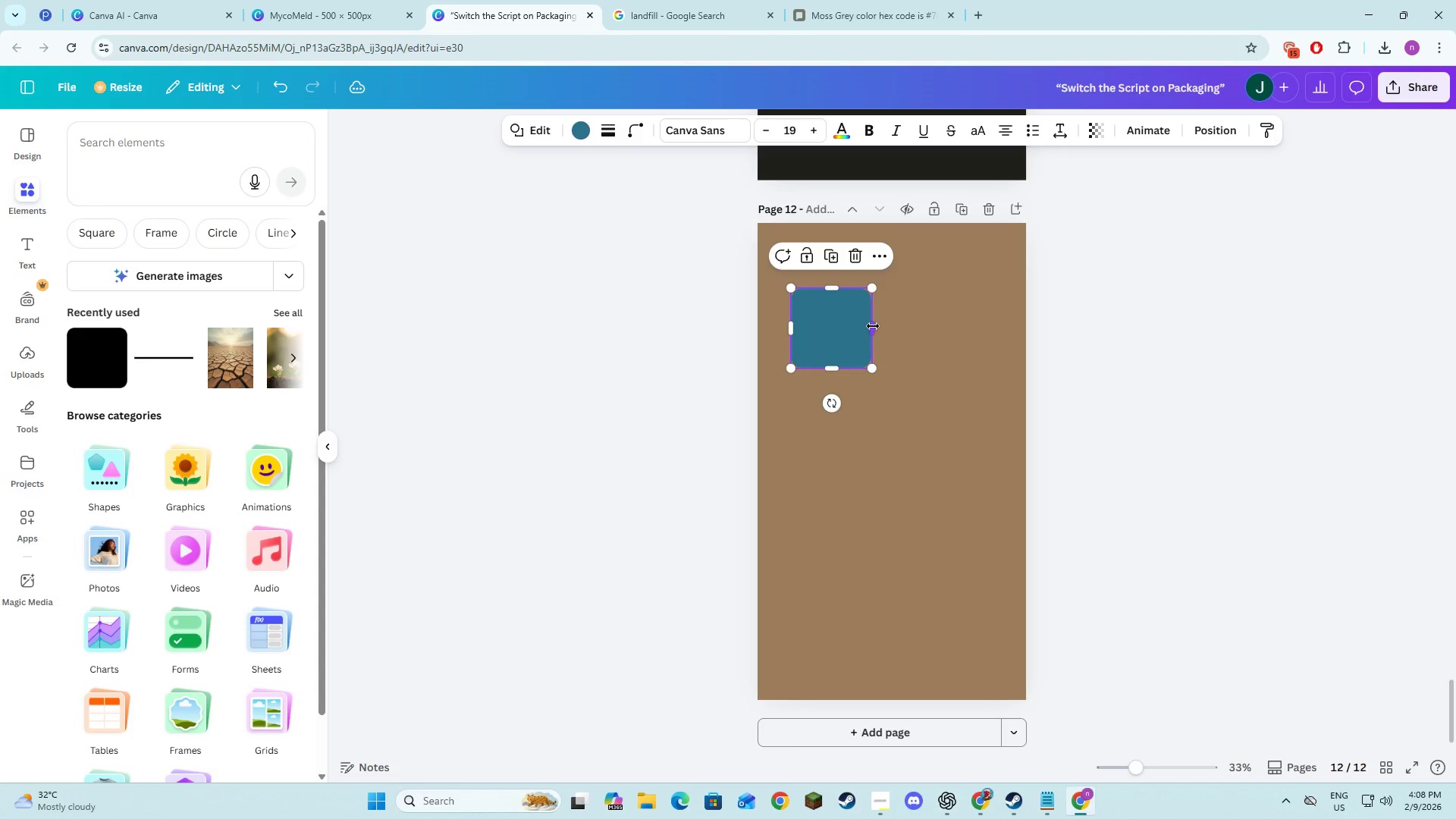 
left_click_drag(start_coordinate=[874, 326], to_coordinate=[1011, 353])
 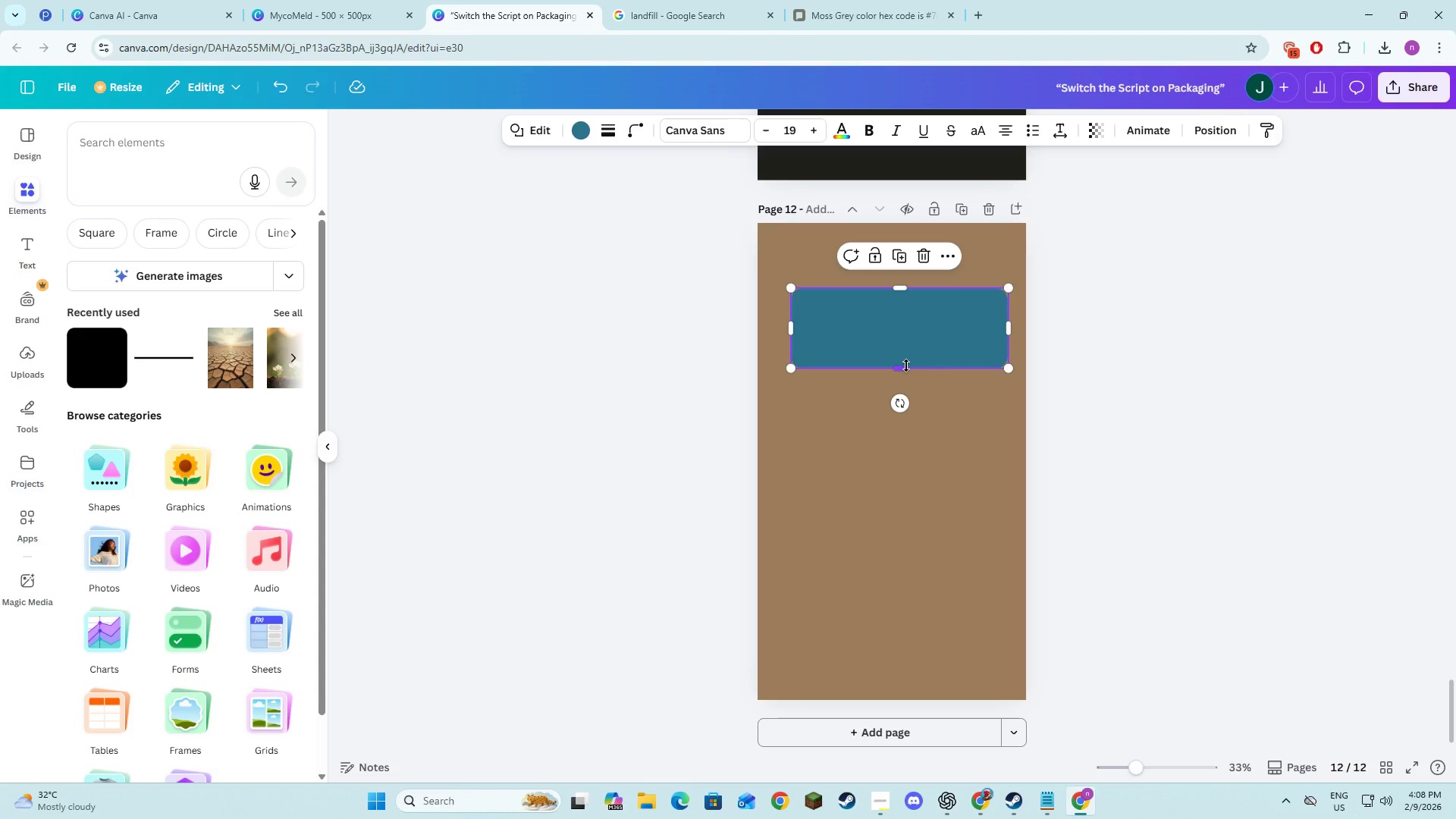 
left_click_drag(start_coordinate=[905, 366], to_coordinate=[902, 495])
 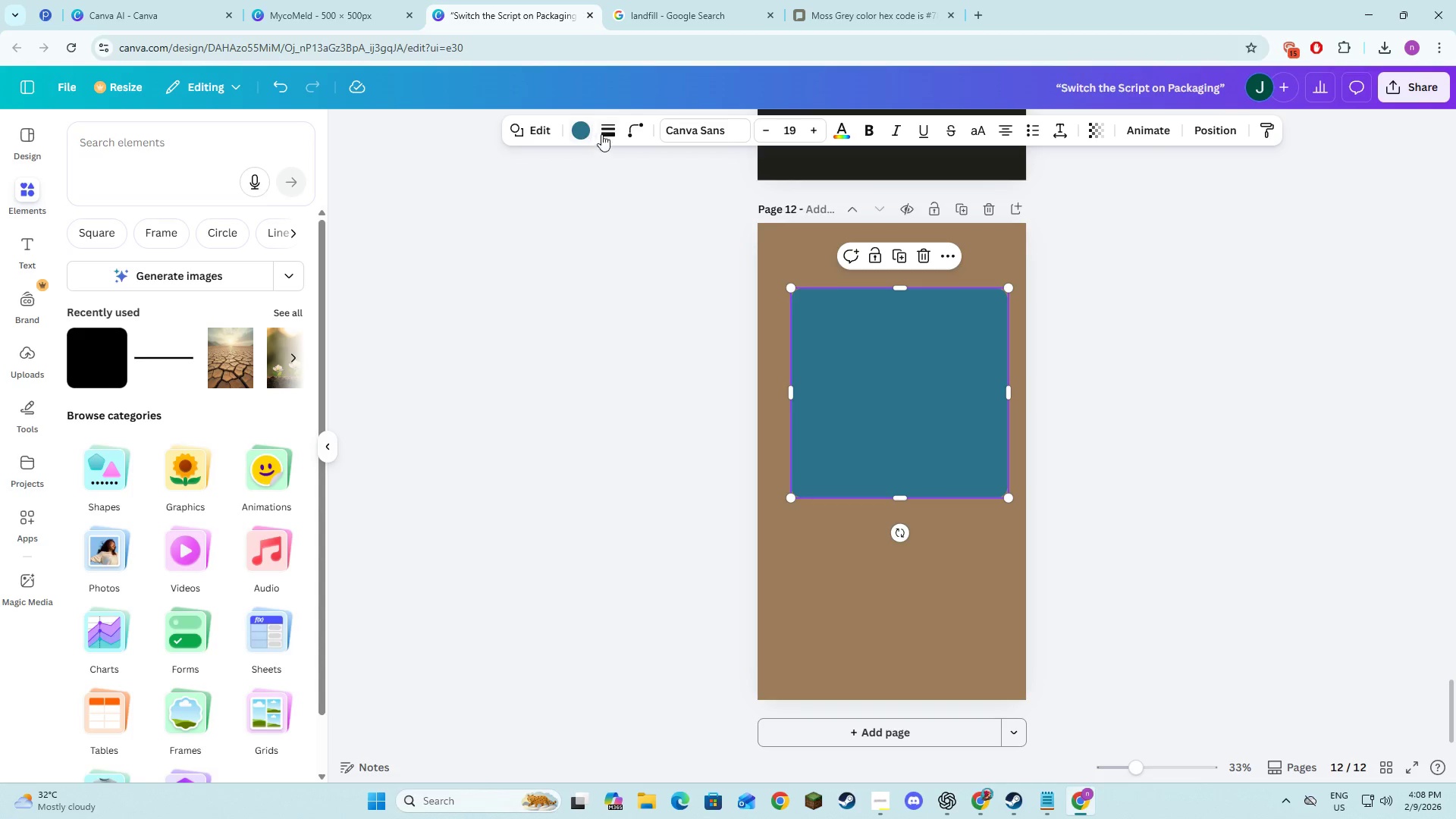 
left_click([627, 133])
 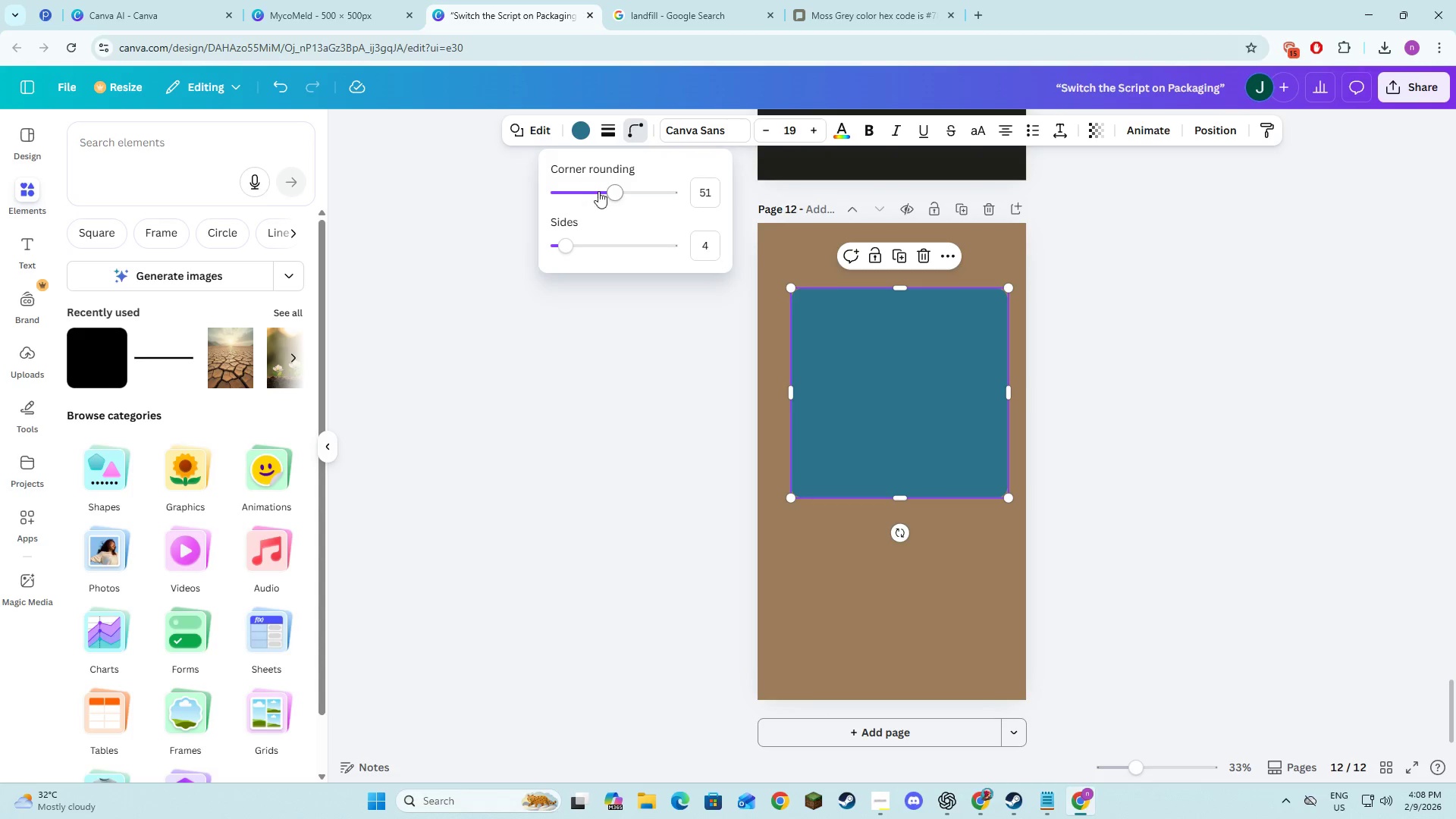 
left_click_drag(start_coordinate=[623, 191], to_coordinate=[661, 196])
 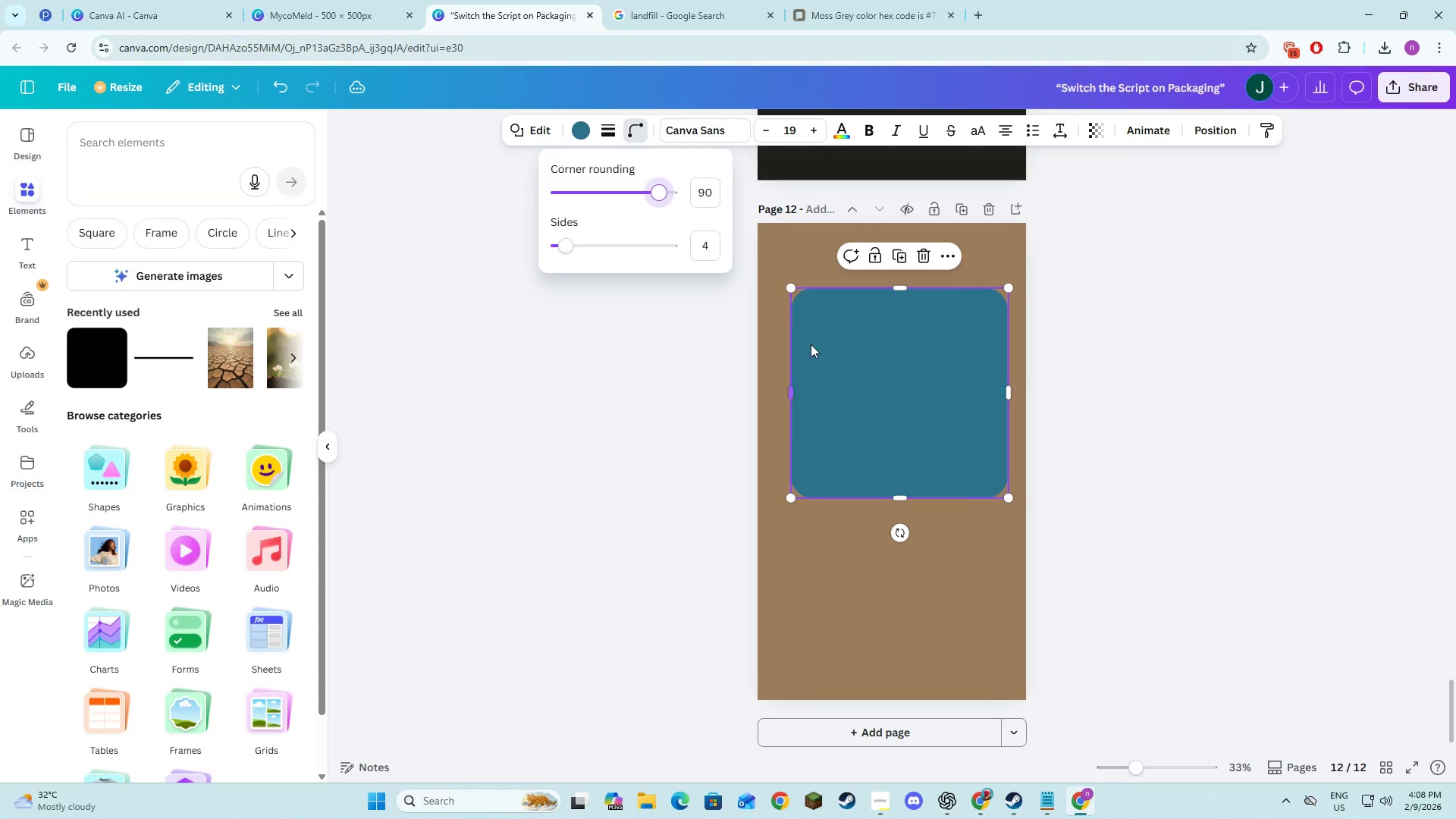 
left_click_drag(start_coordinate=[823, 362], to_coordinate=[809, 365])
 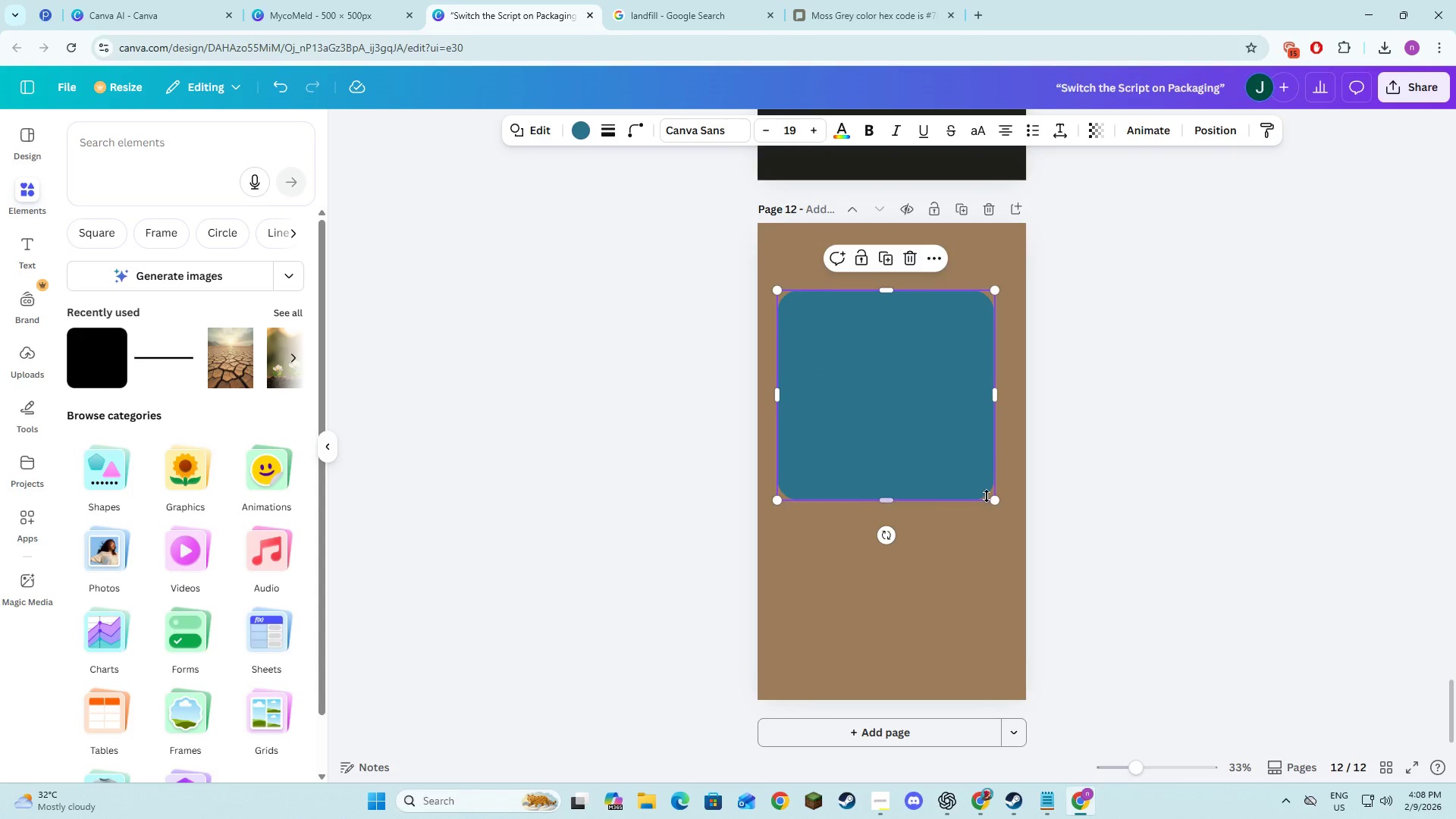 
left_click_drag(start_coordinate=[990, 497], to_coordinate=[1004, 510])
 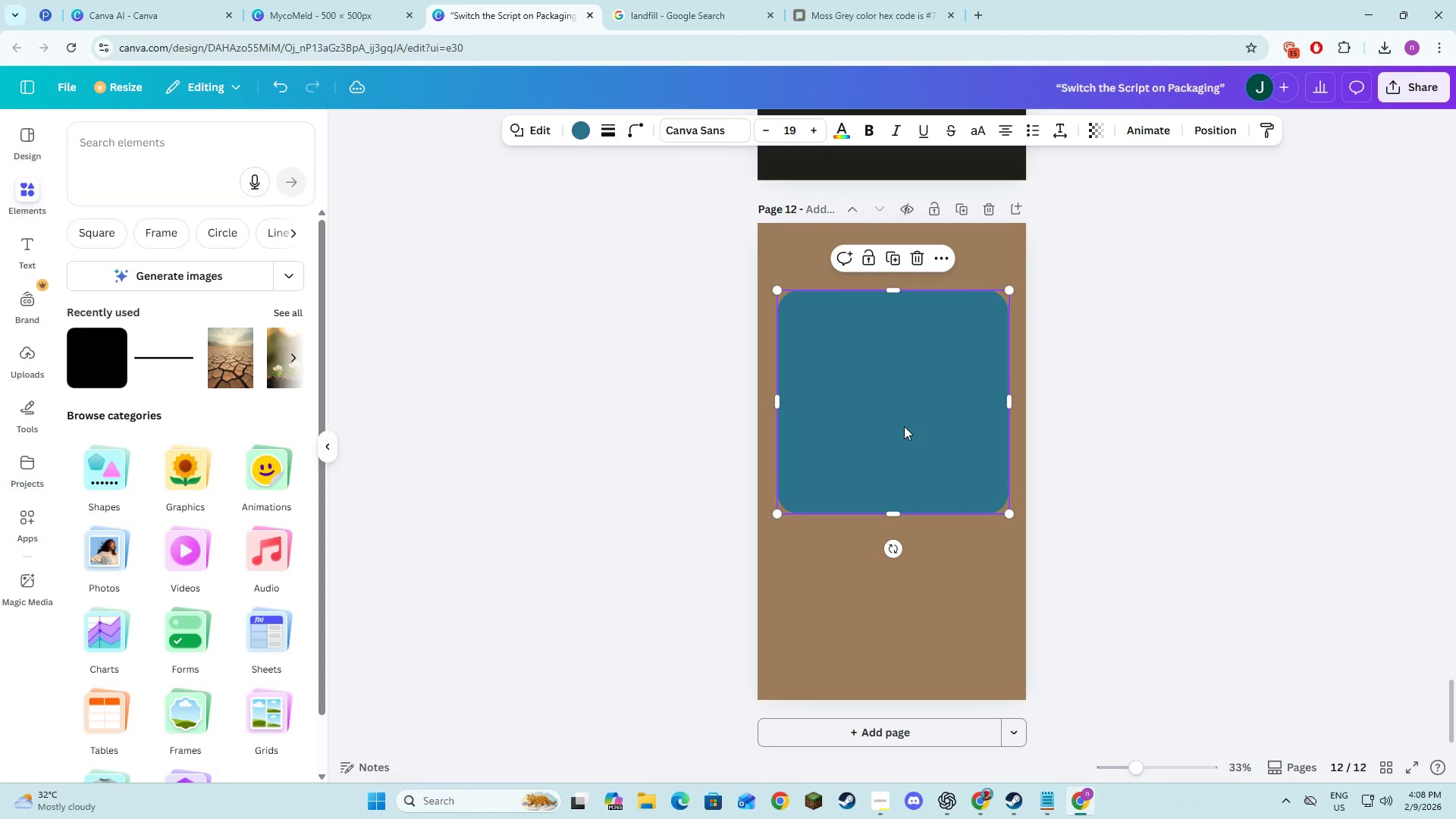 
left_click([904, 426])
 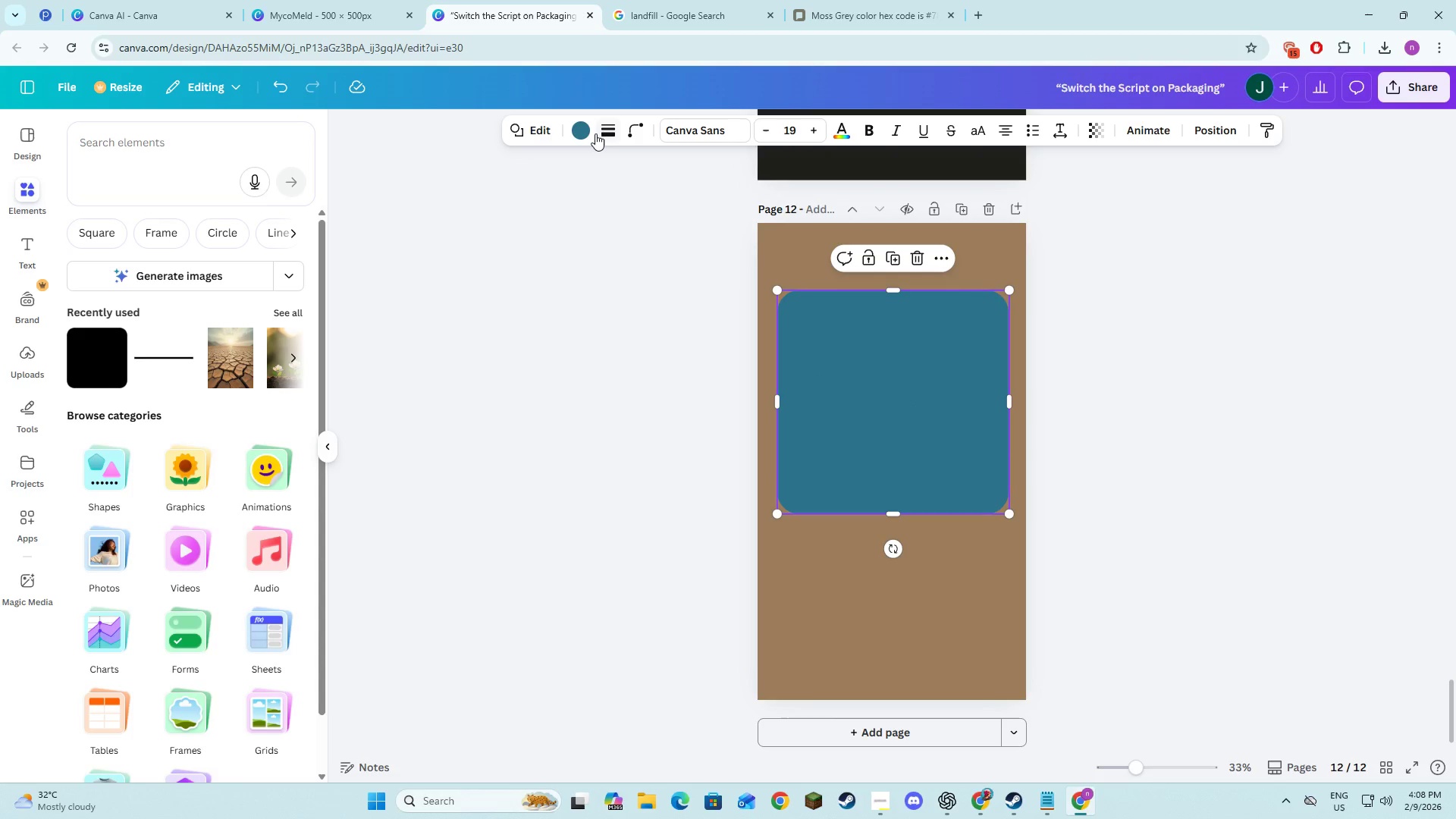 
left_click([592, 133])
 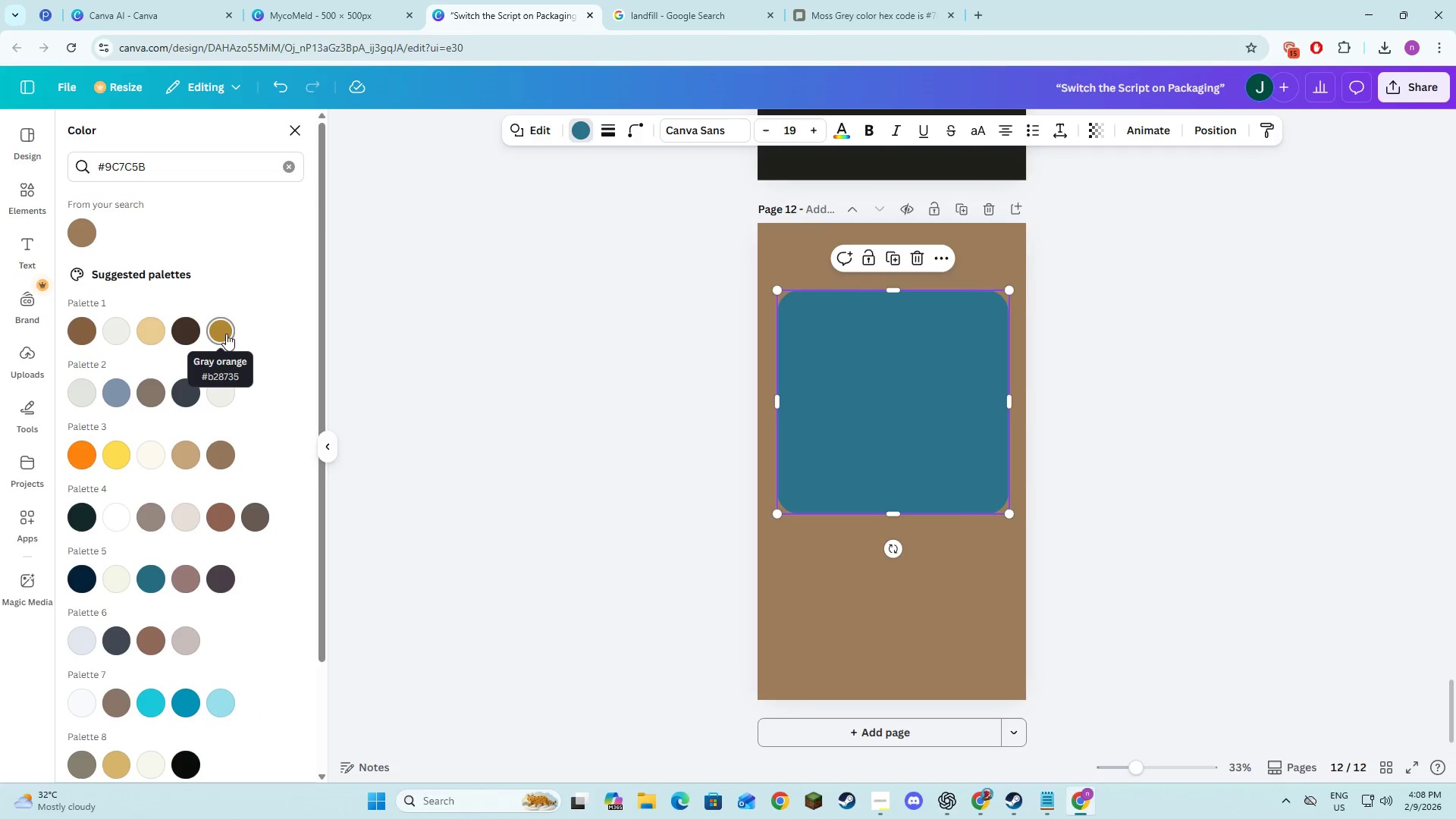 
left_click([287, 169])
 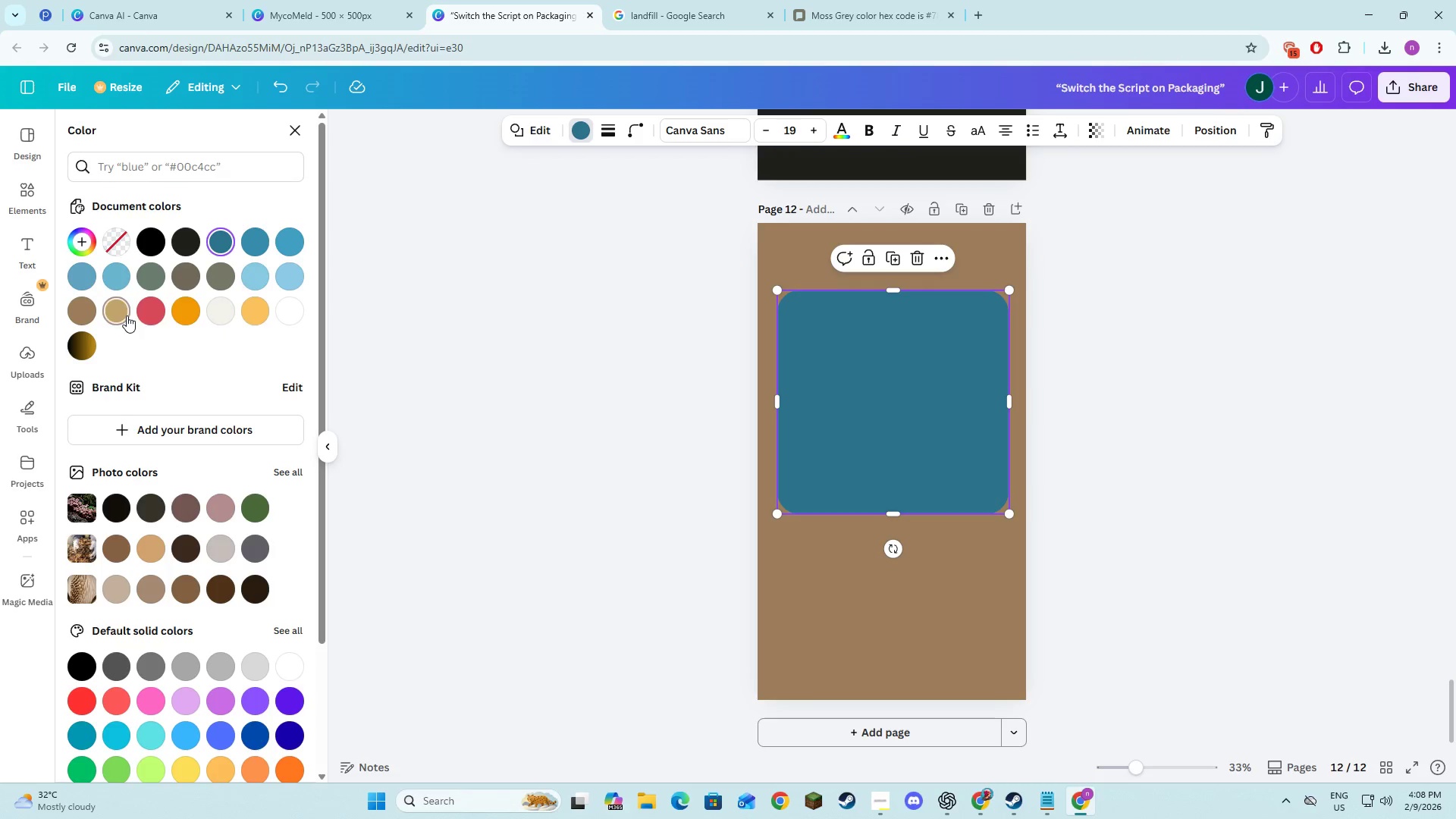 
double_click([486, 360])
 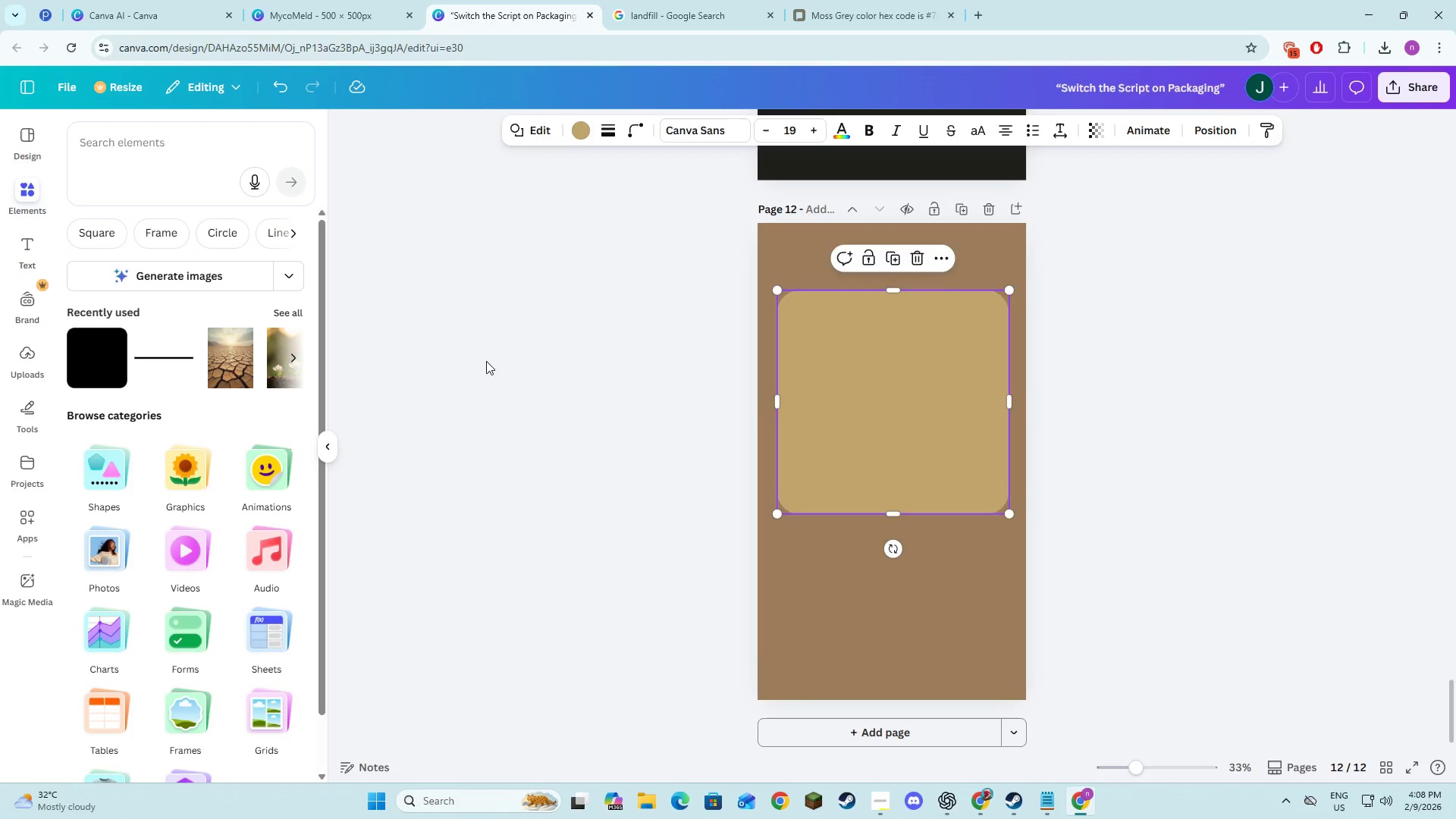 
key(Alt+AltLeft)
 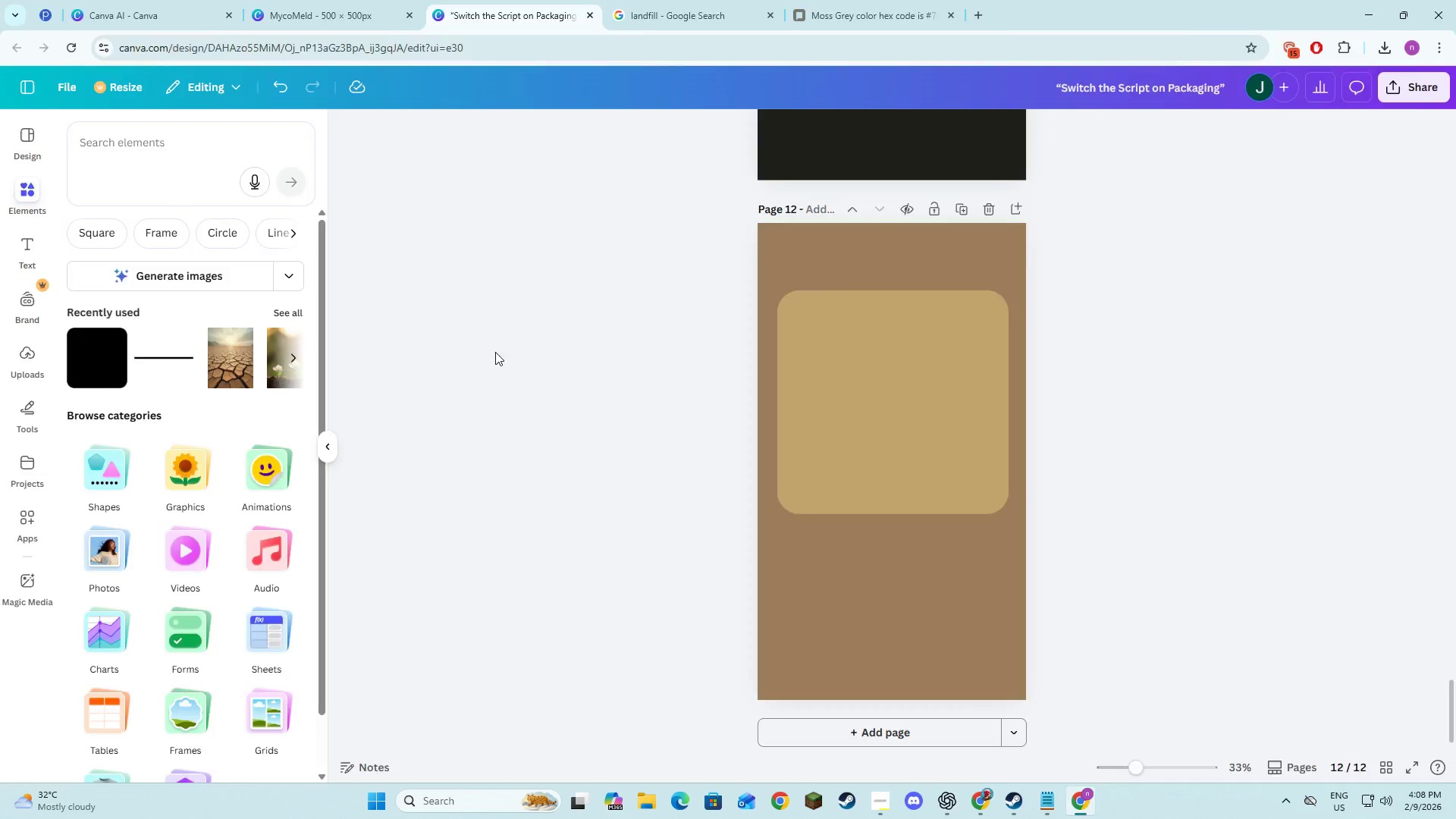 
key(Alt+Tab)
 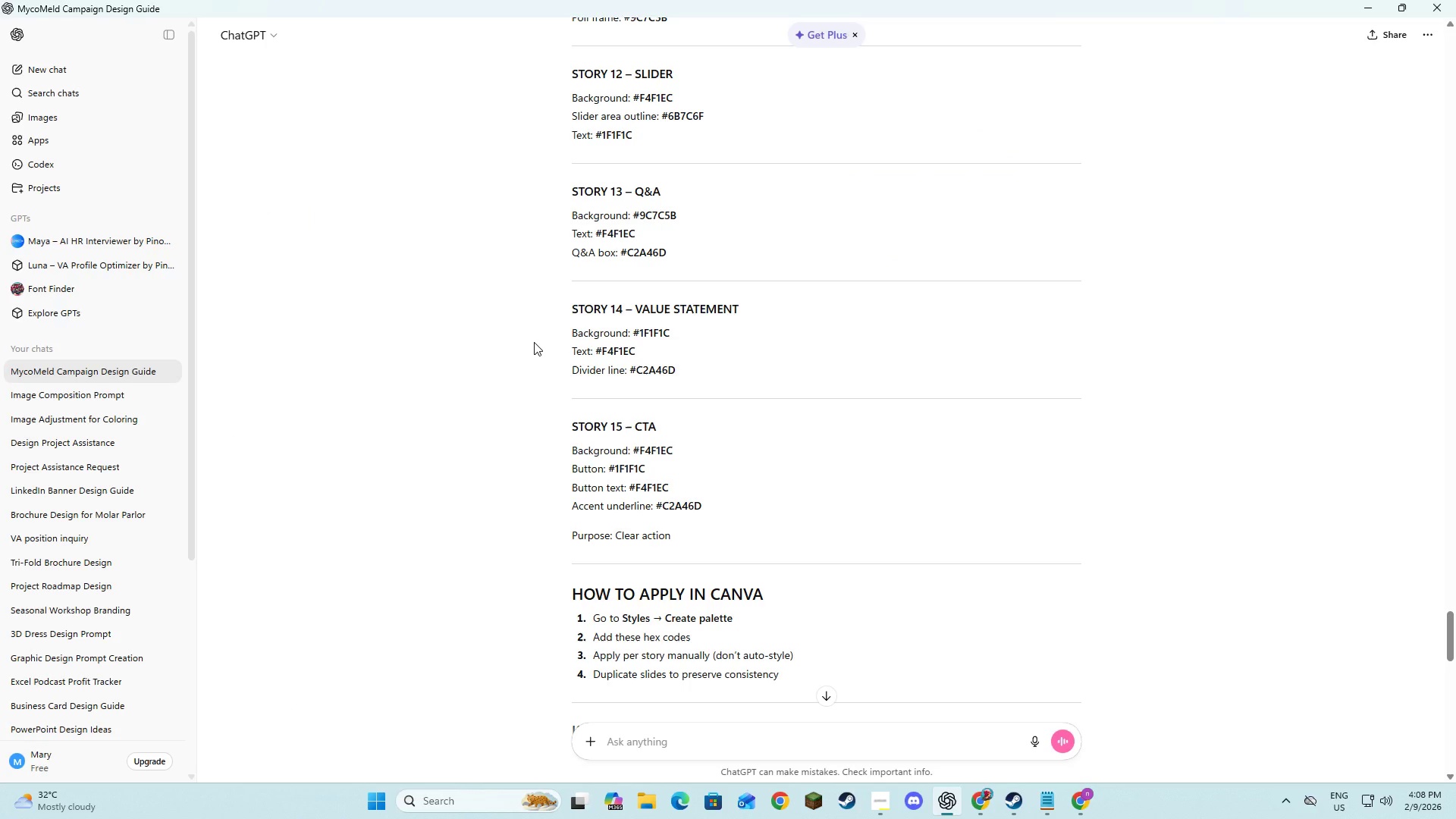 
wait(6.61)
 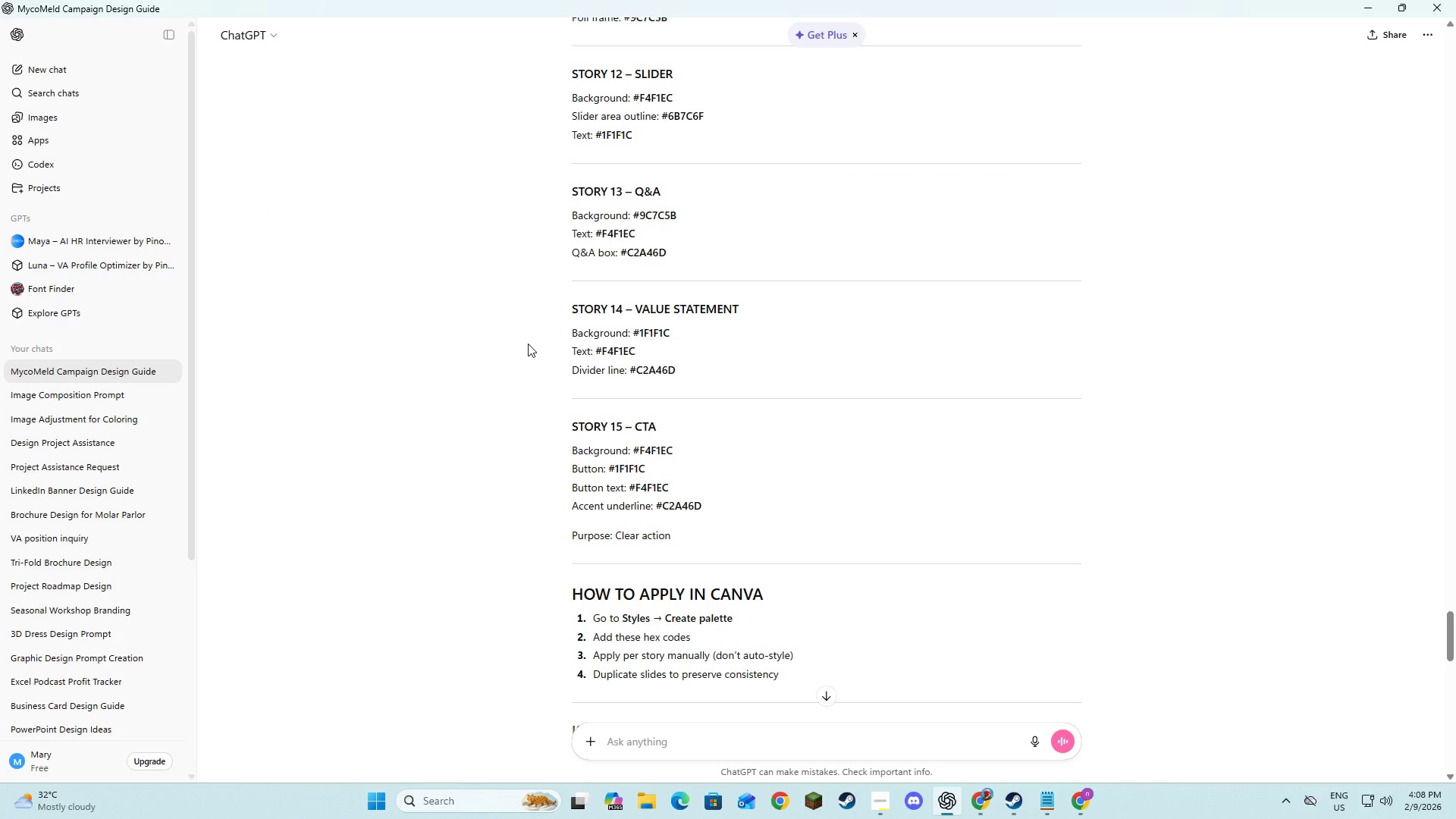 
key(Alt+AltLeft)
 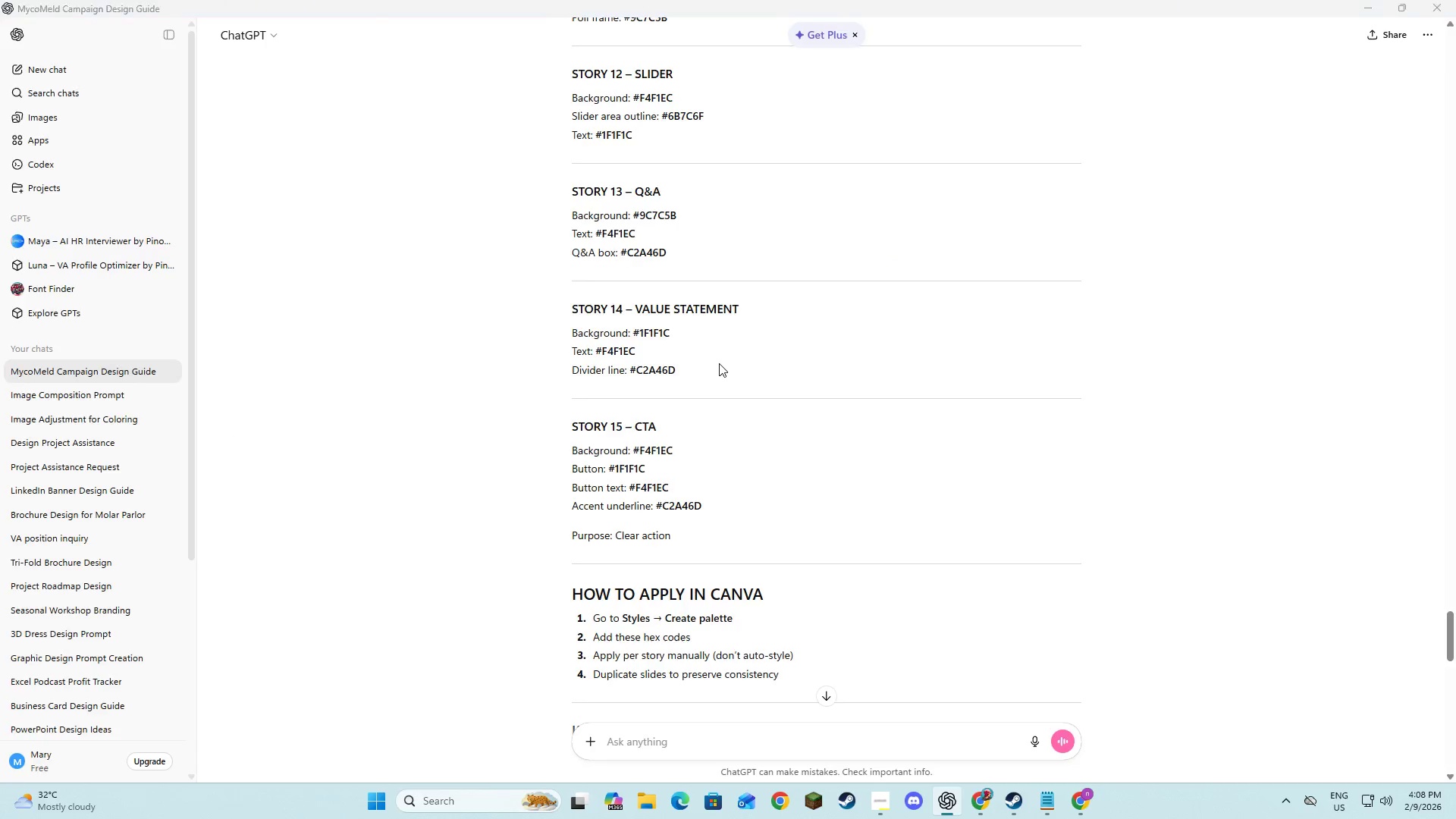 
key(Alt+Tab)
 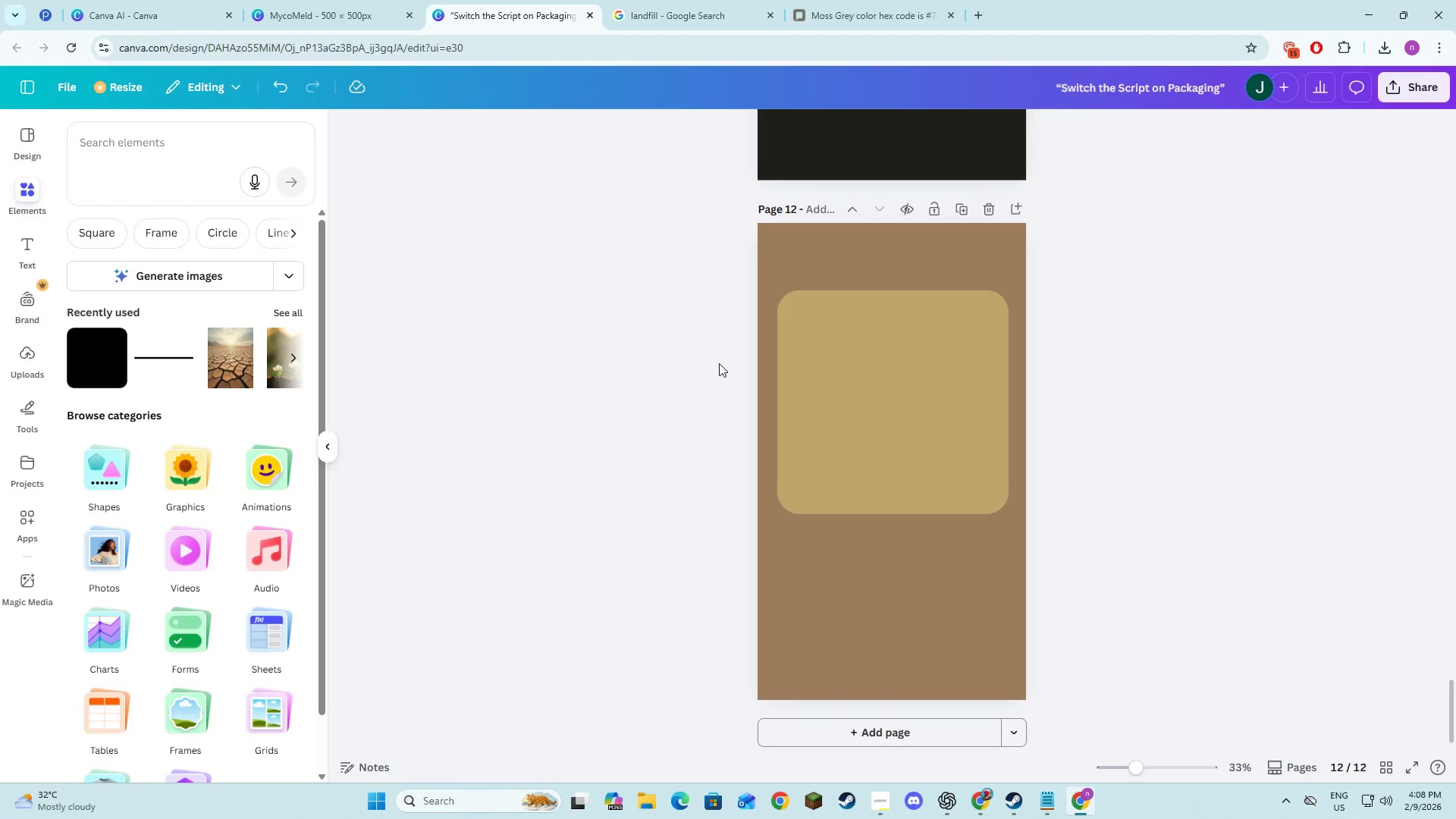 
key(Alt+AltLeft)
 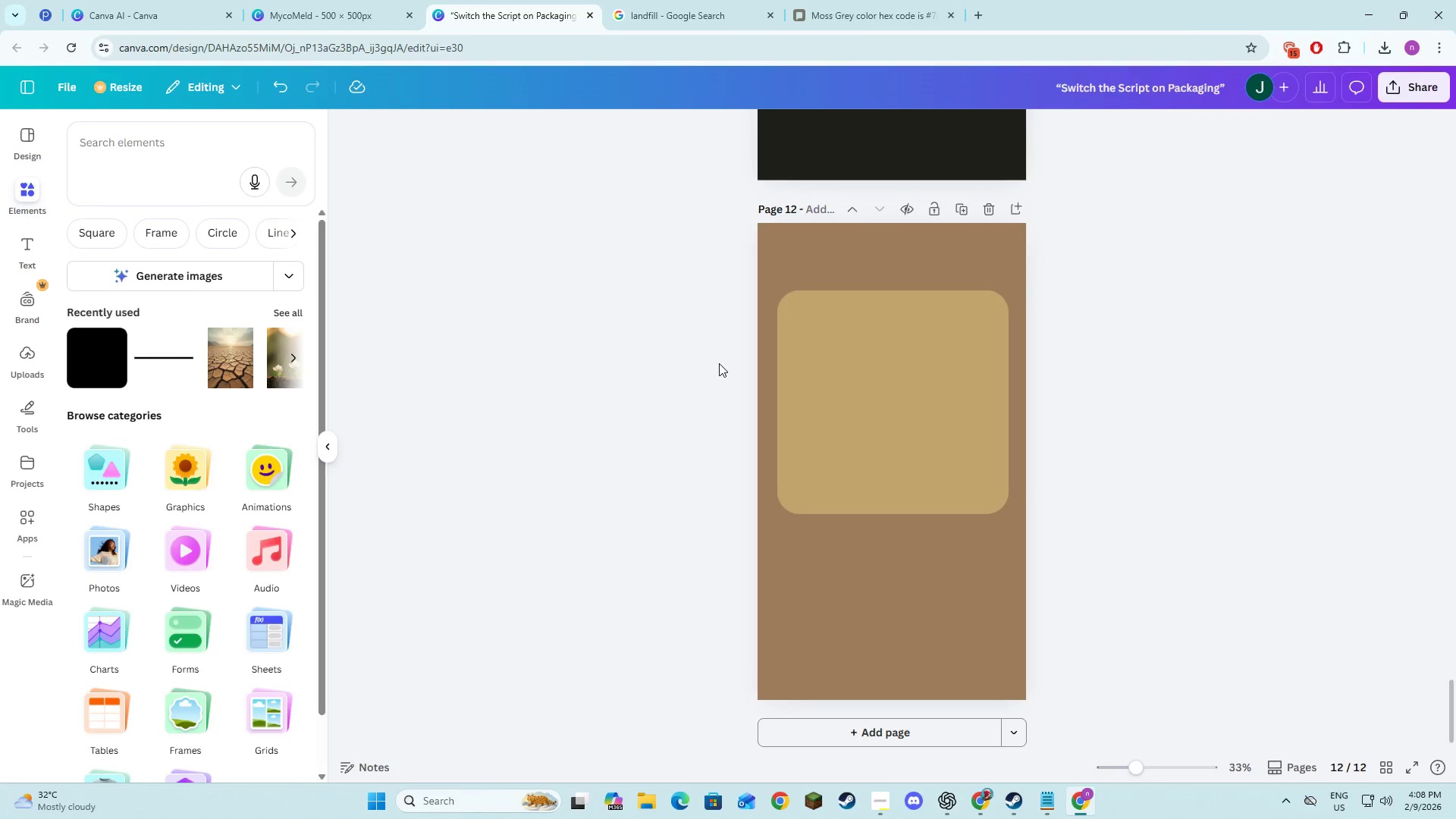 
key(Alt+Tab)
 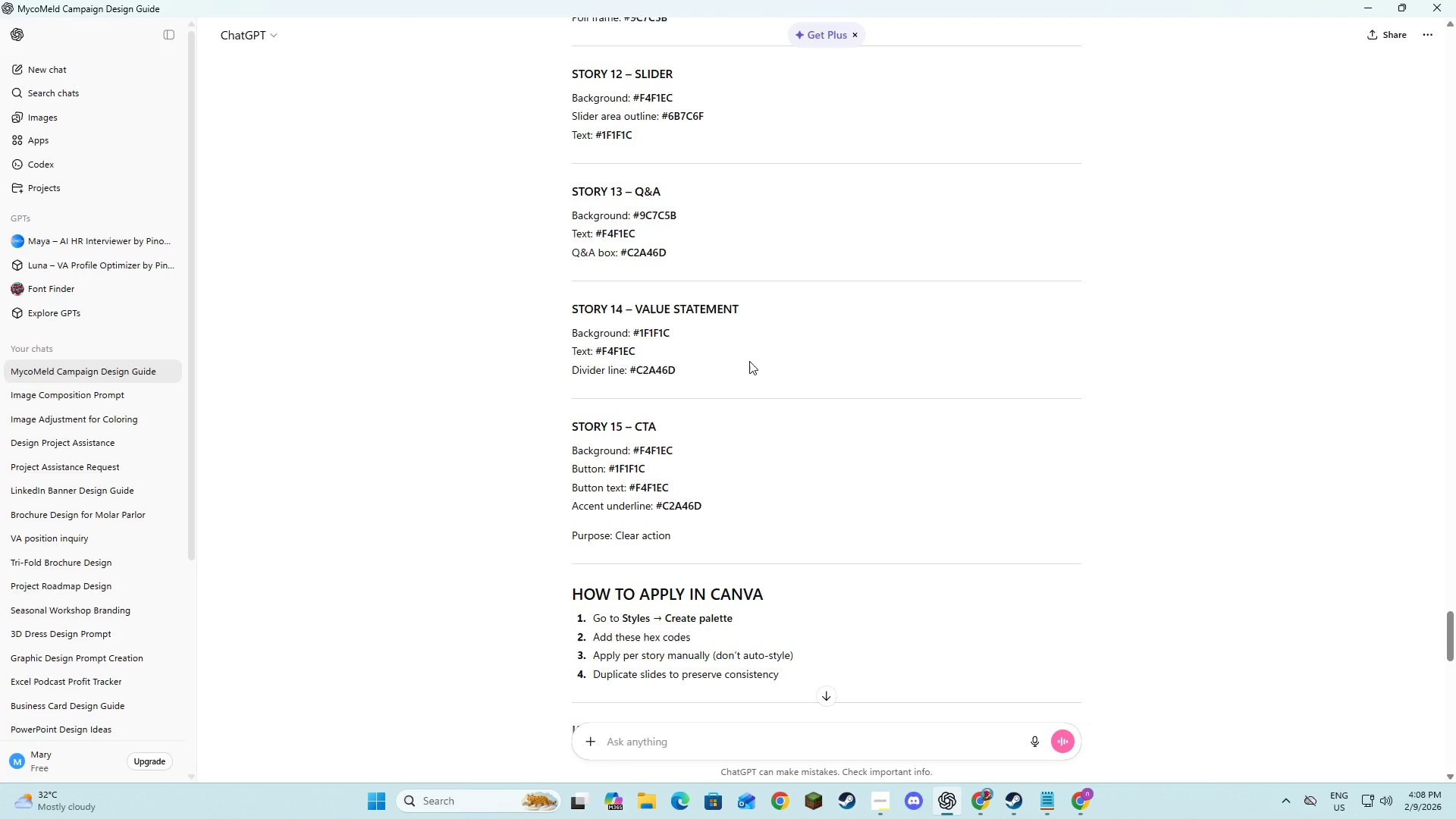 
key(Alt+AltLeft)
 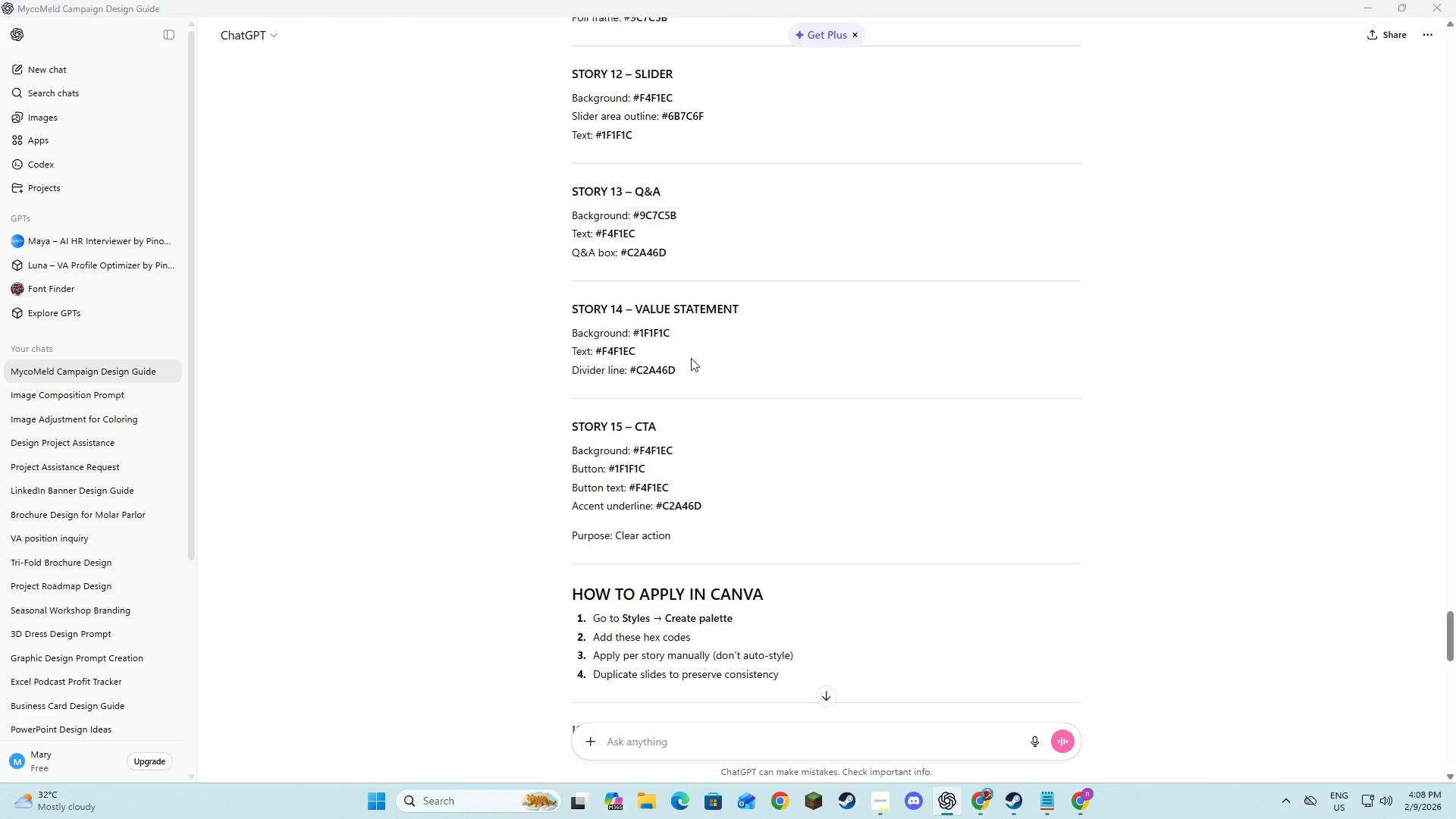 
key(Alt+Tab)
 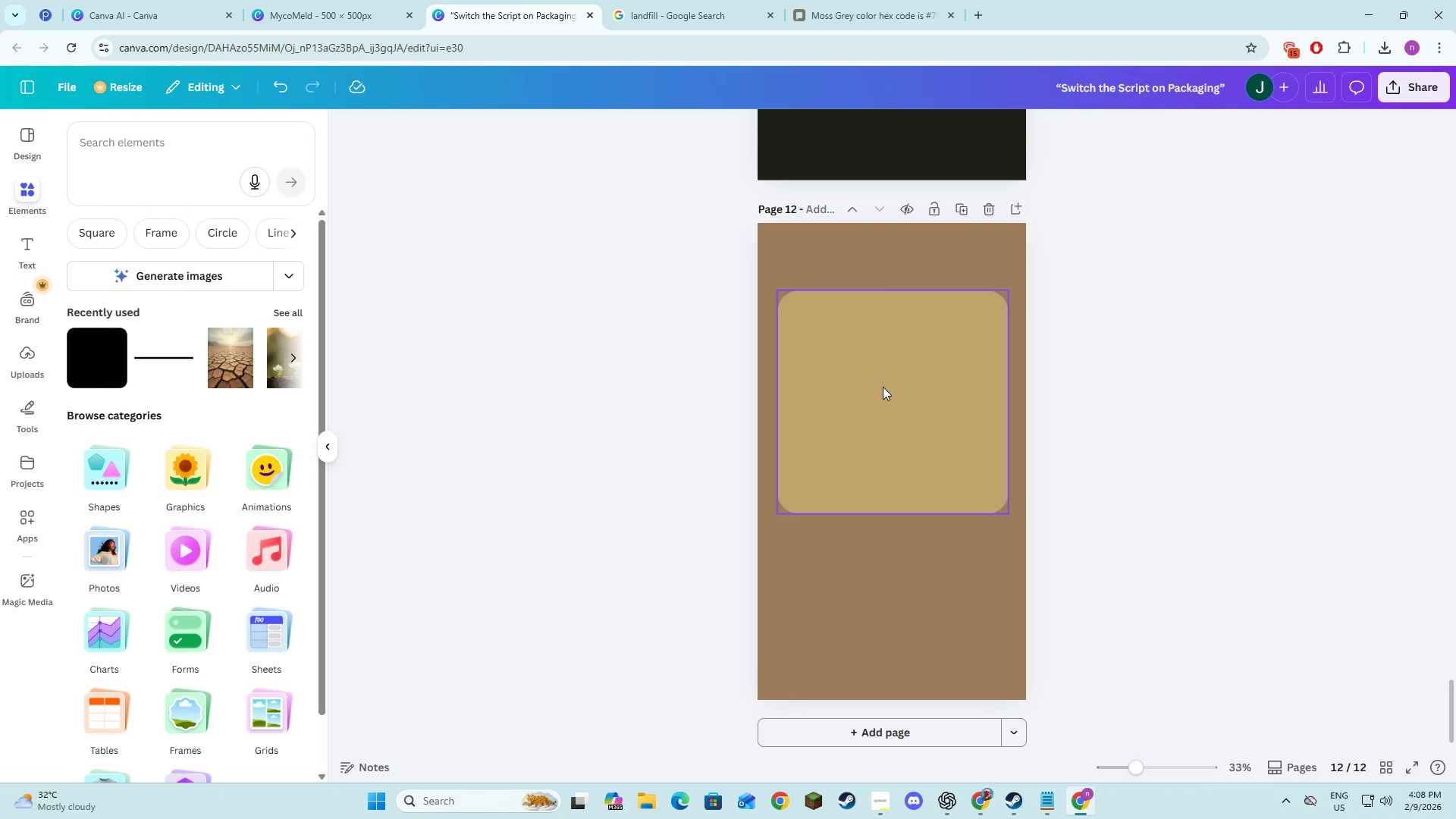 
left_click([883, 387])
 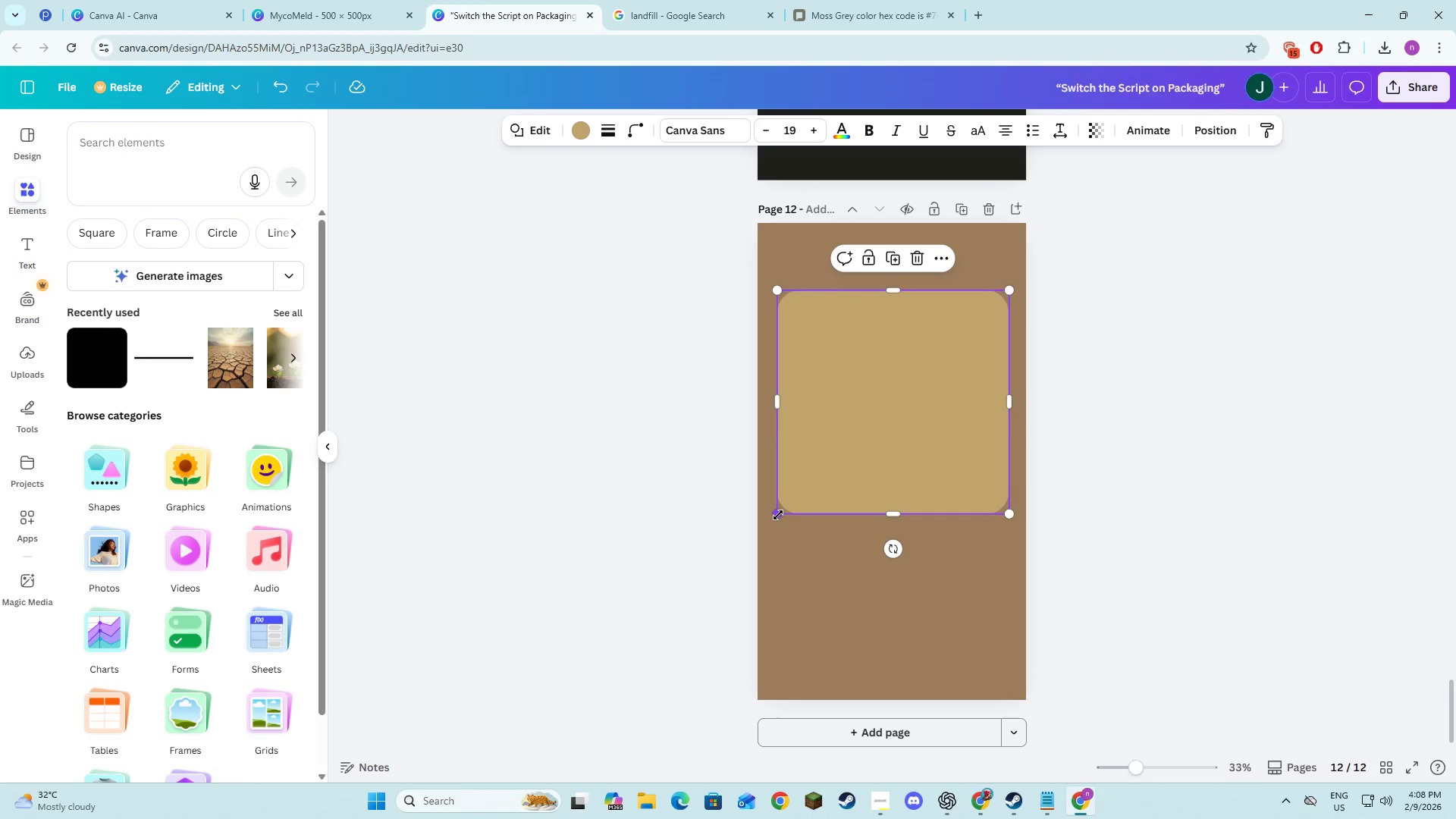 
left_click_drag(start_coordinate=[778, 515], to_coordinate=[769, 604])
 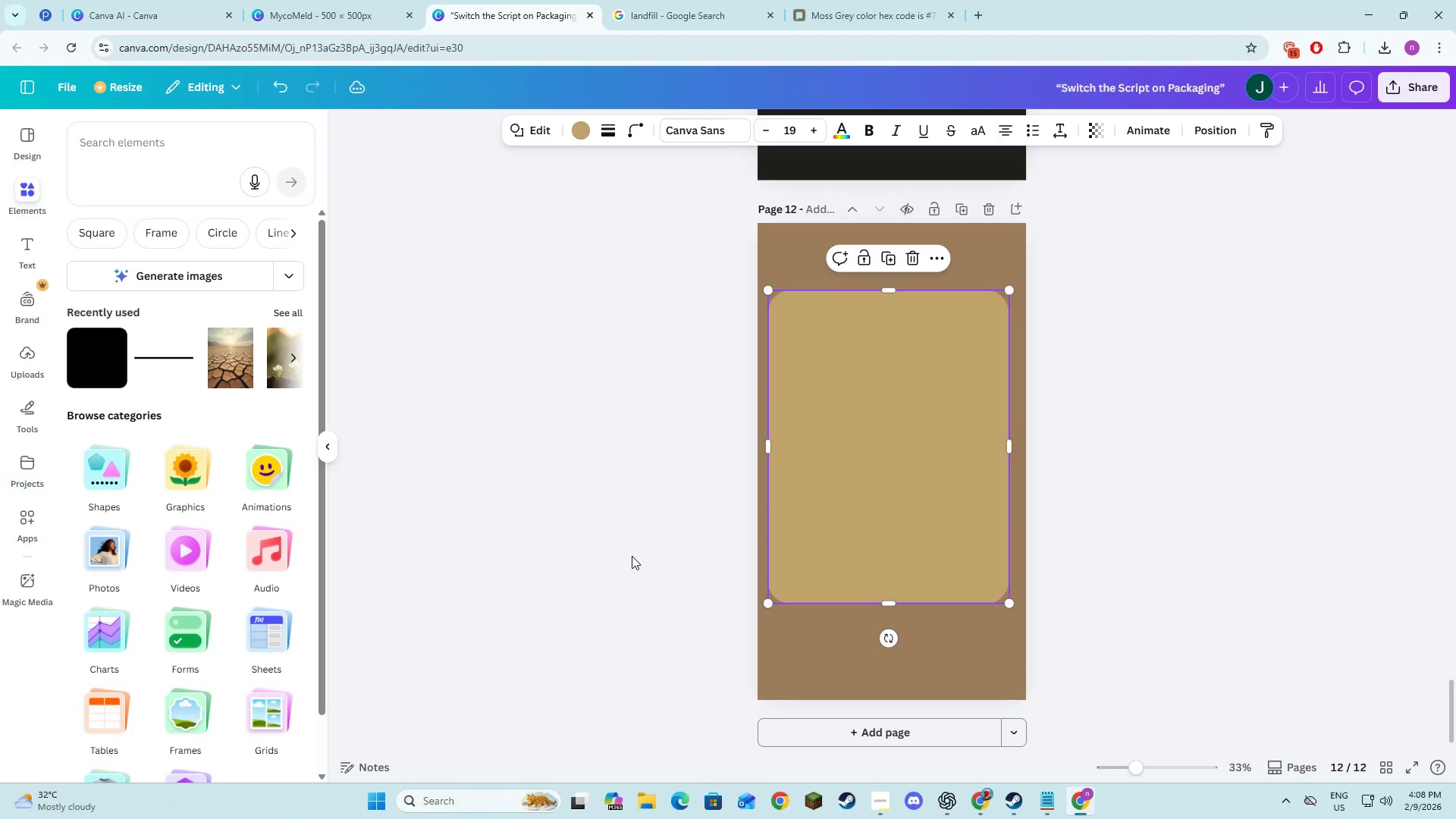 
left_click([632, 556])
 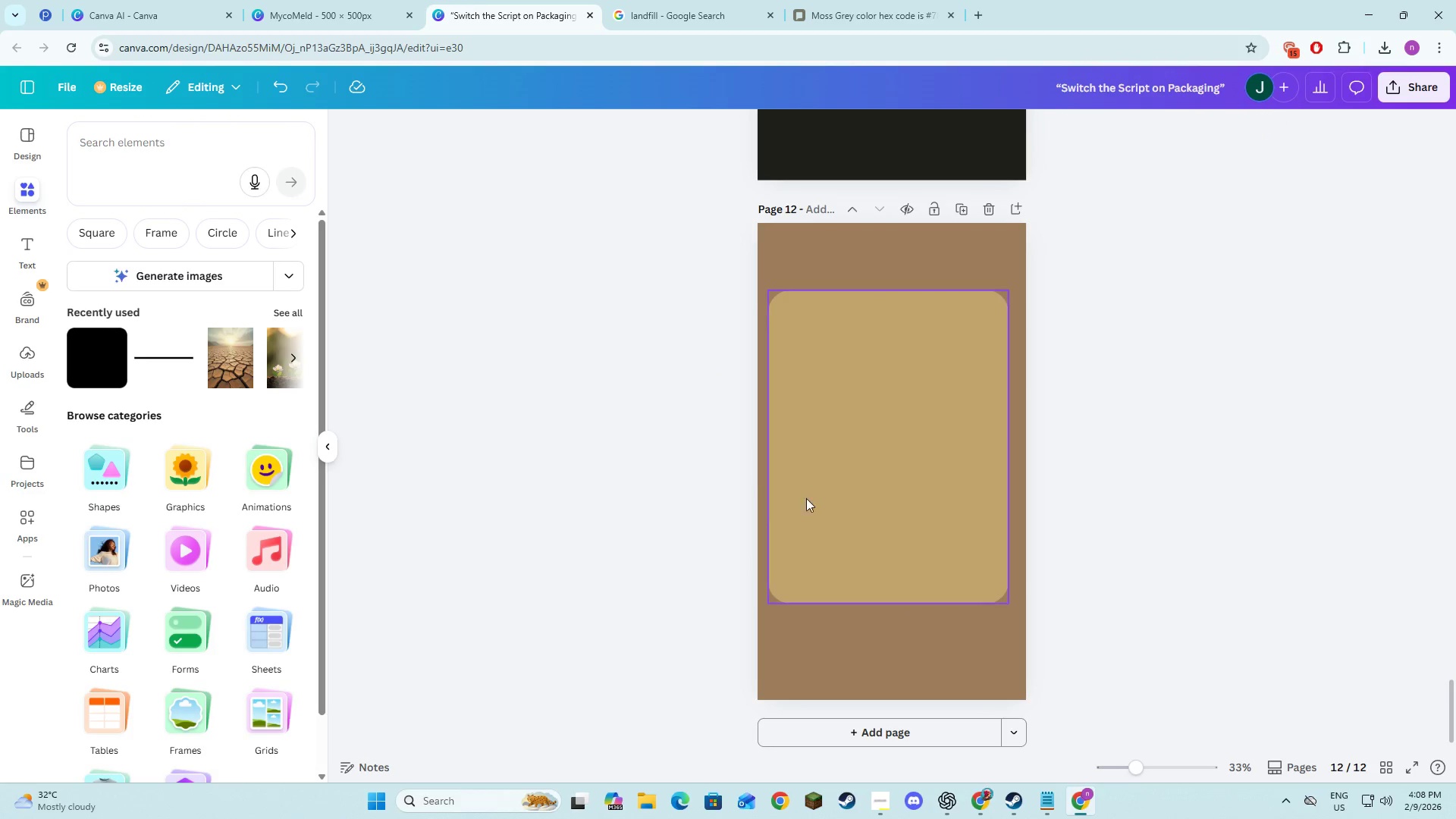 
left_click([833, 547])
 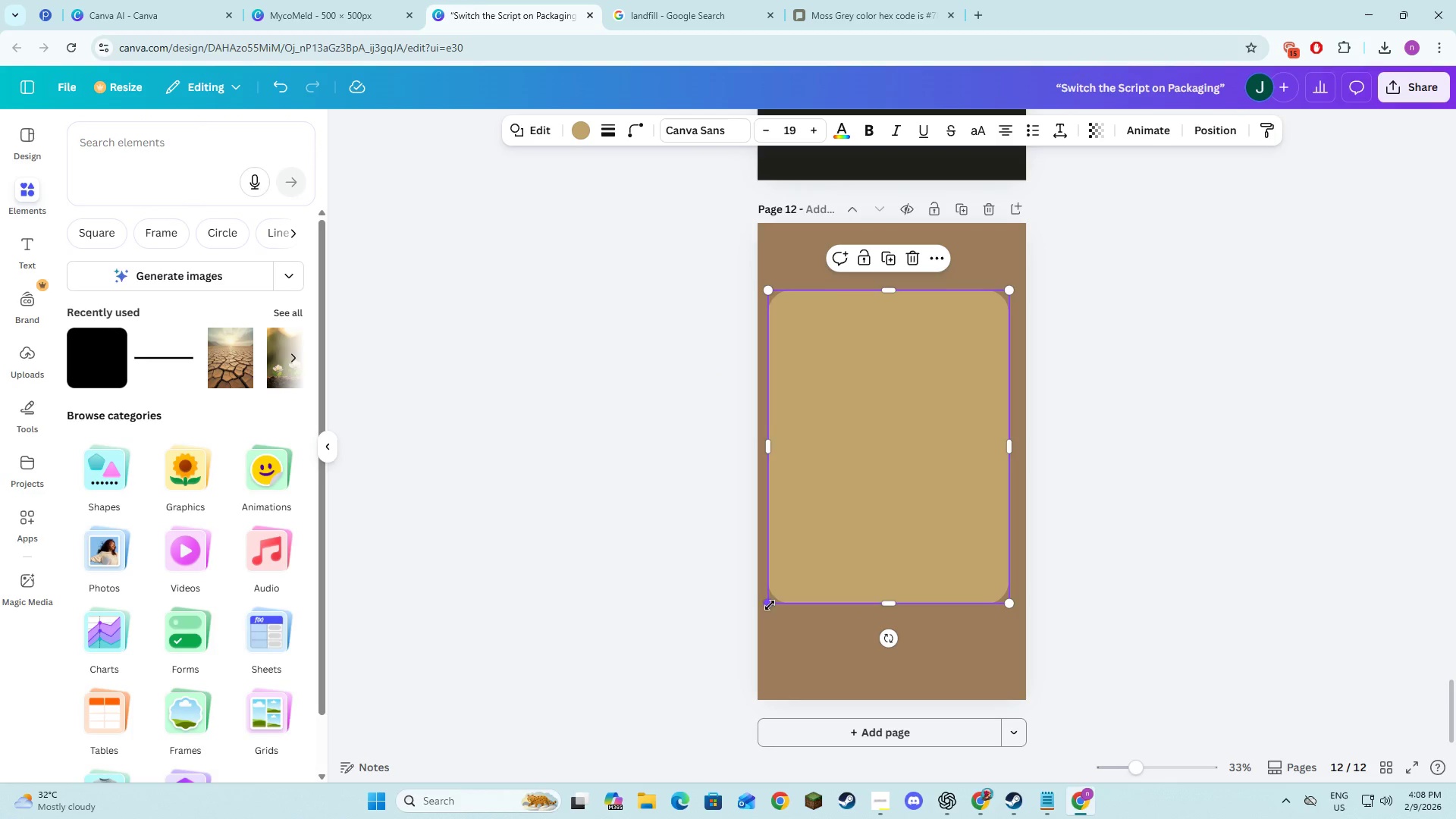 
left_click_drag(start_coordinate=[770, 605], to_coordinate=[765, 635])
 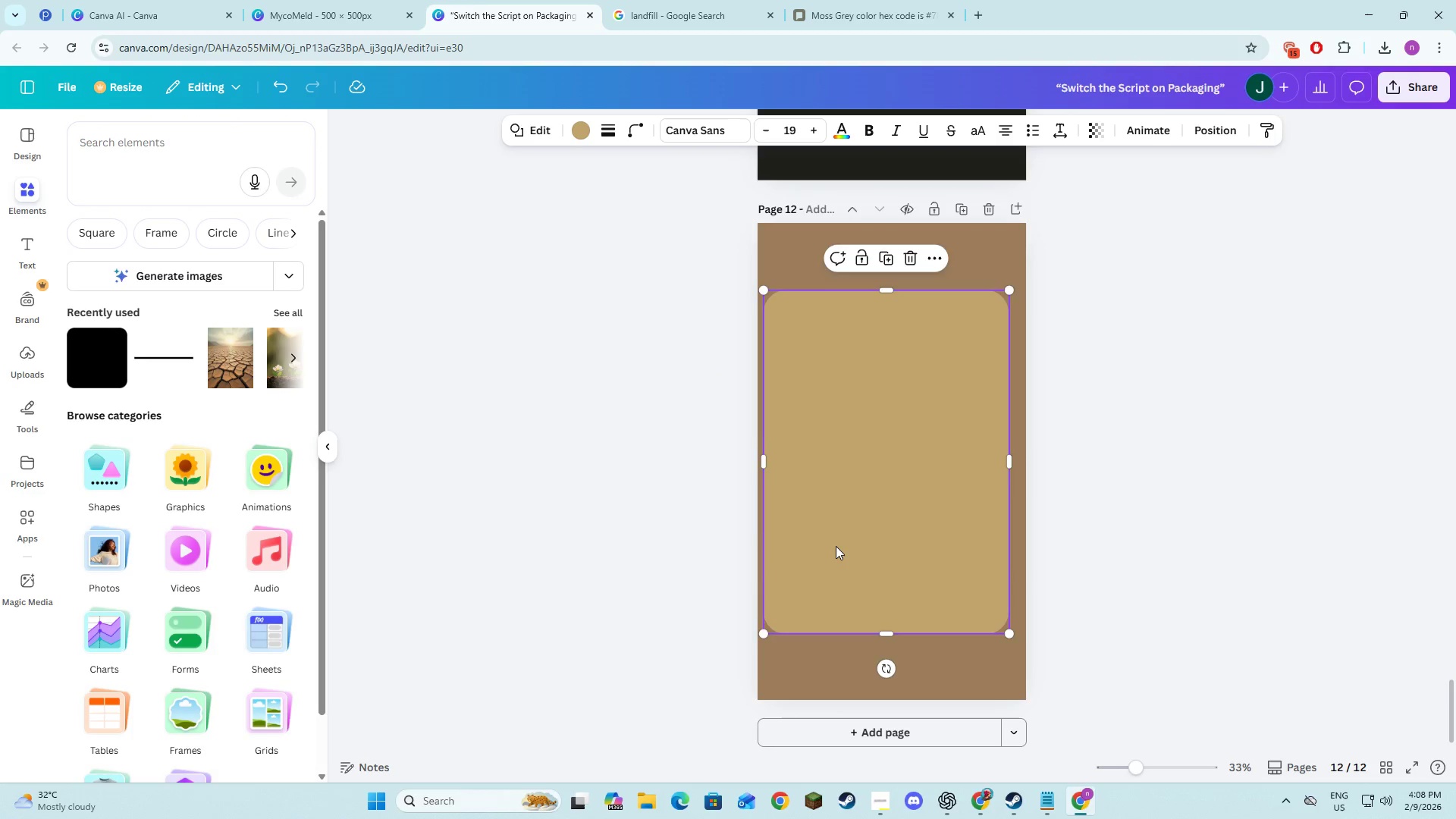 
left_click_drag(start_coordinate=[836, 546], to_coordinate=[842, 548])
 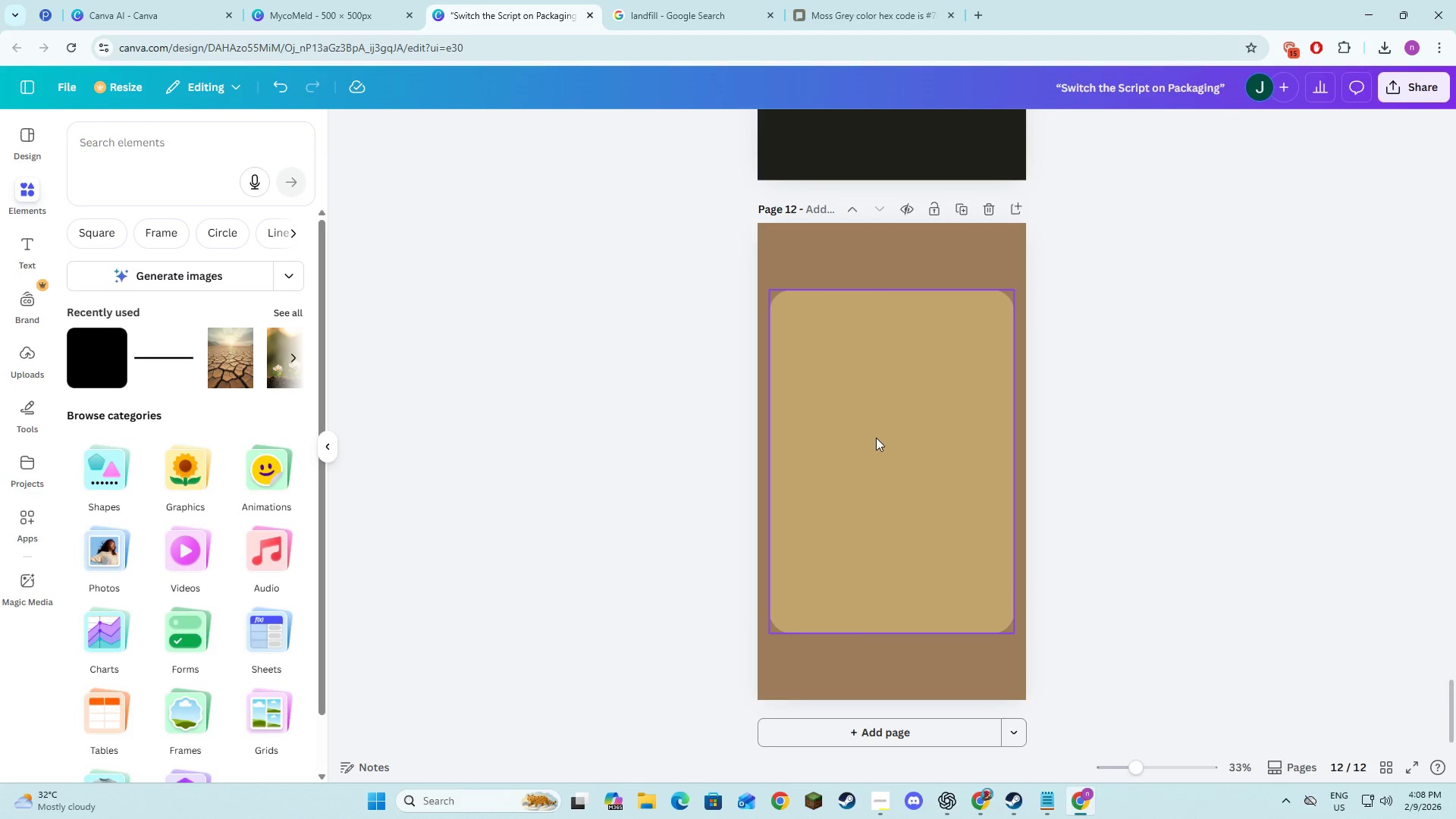 
key(Alt+AltLeft)
 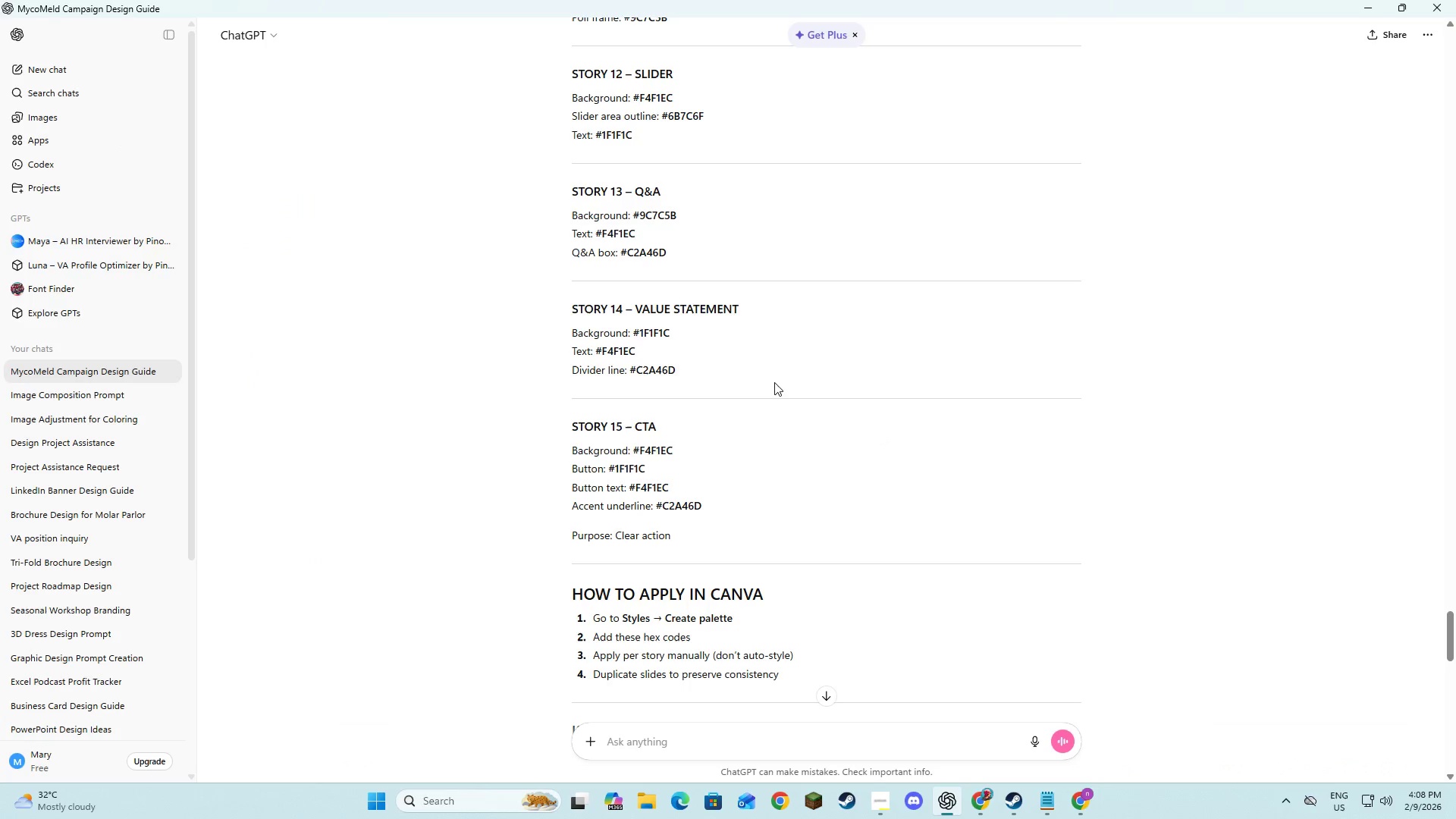 
key(Alt+Tab)
 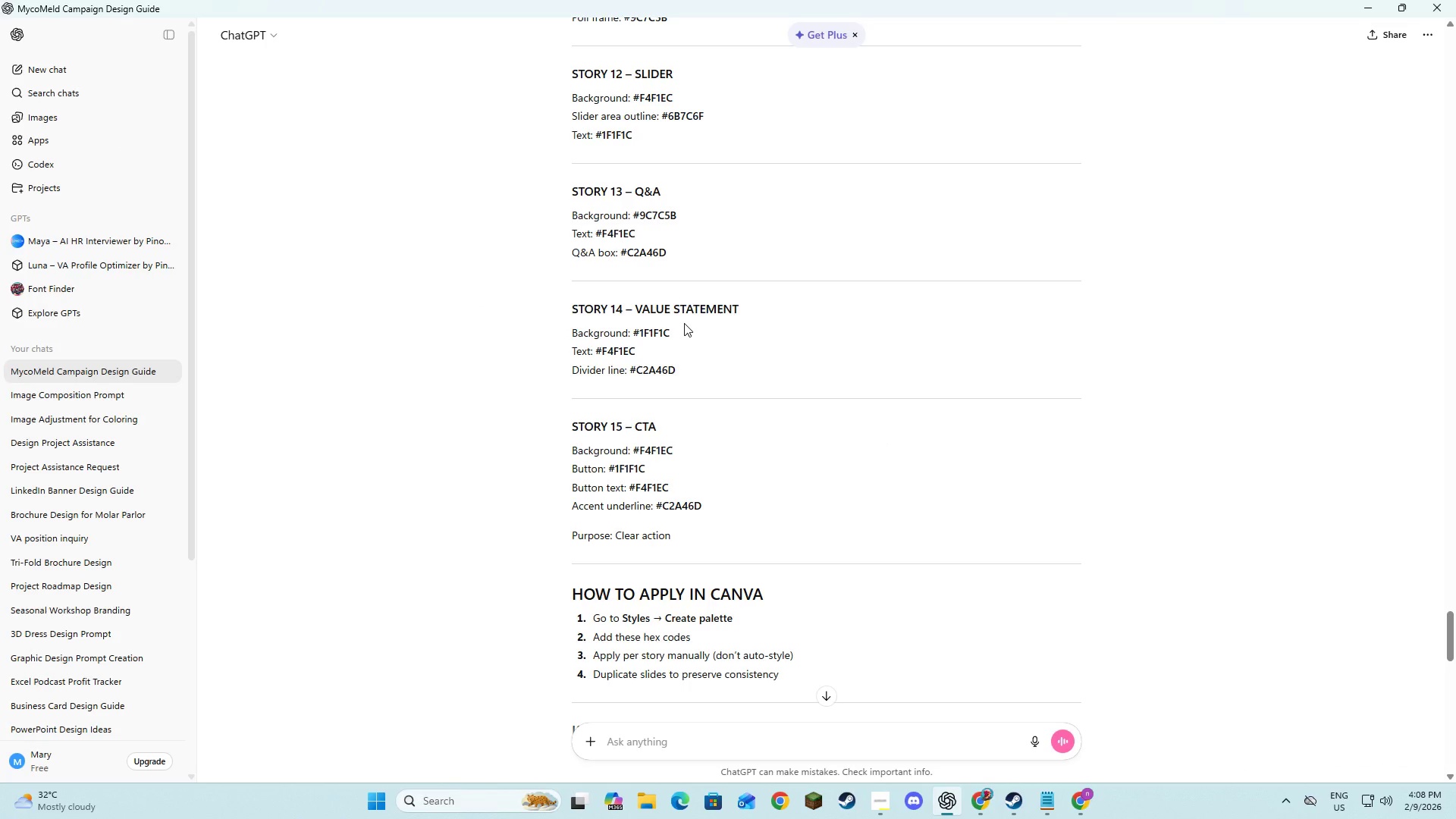 
key(Alt+AltLeft)
 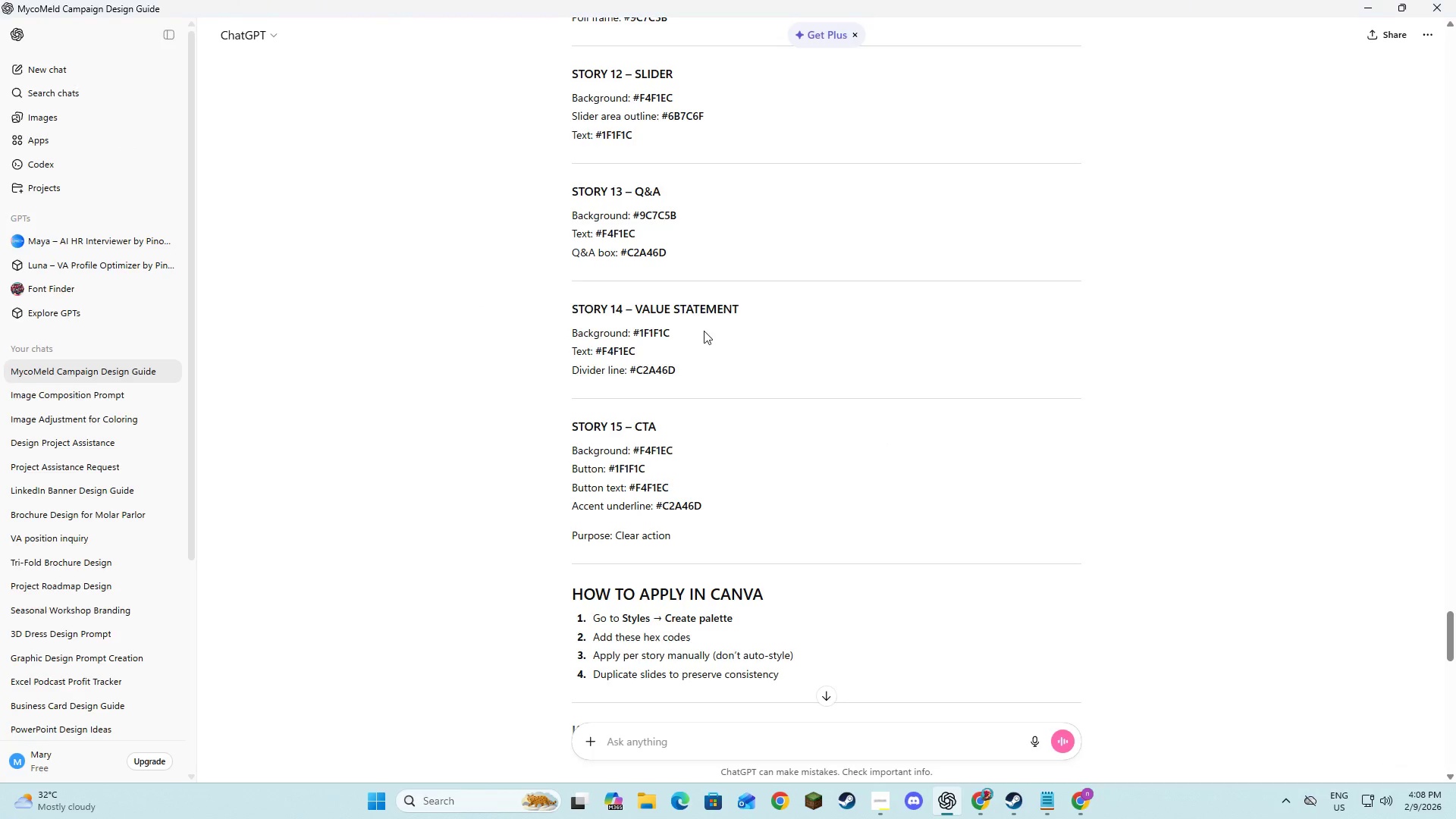 
key(Alt+Tab)
 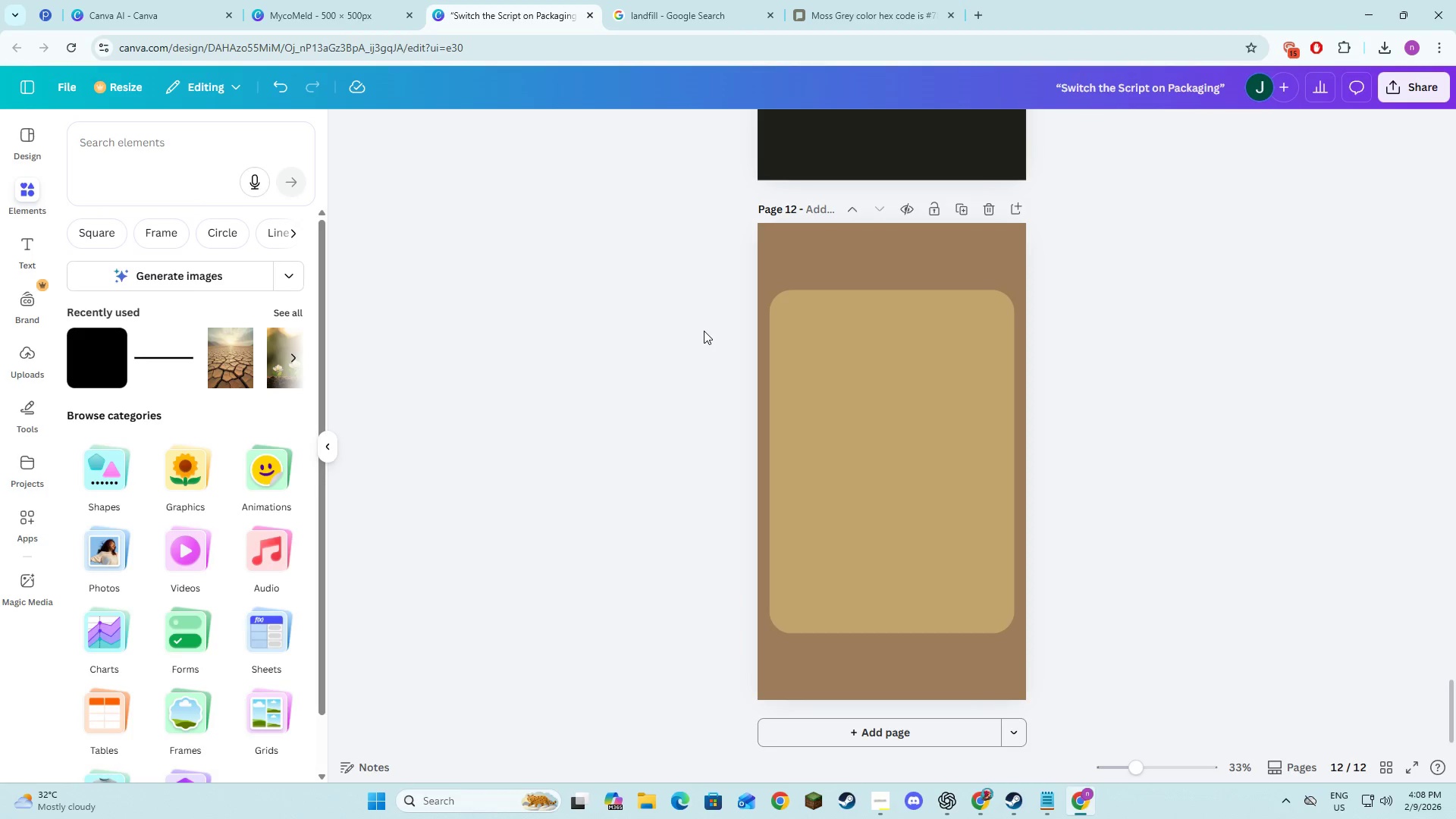 
key(Alt+AltLeft)
 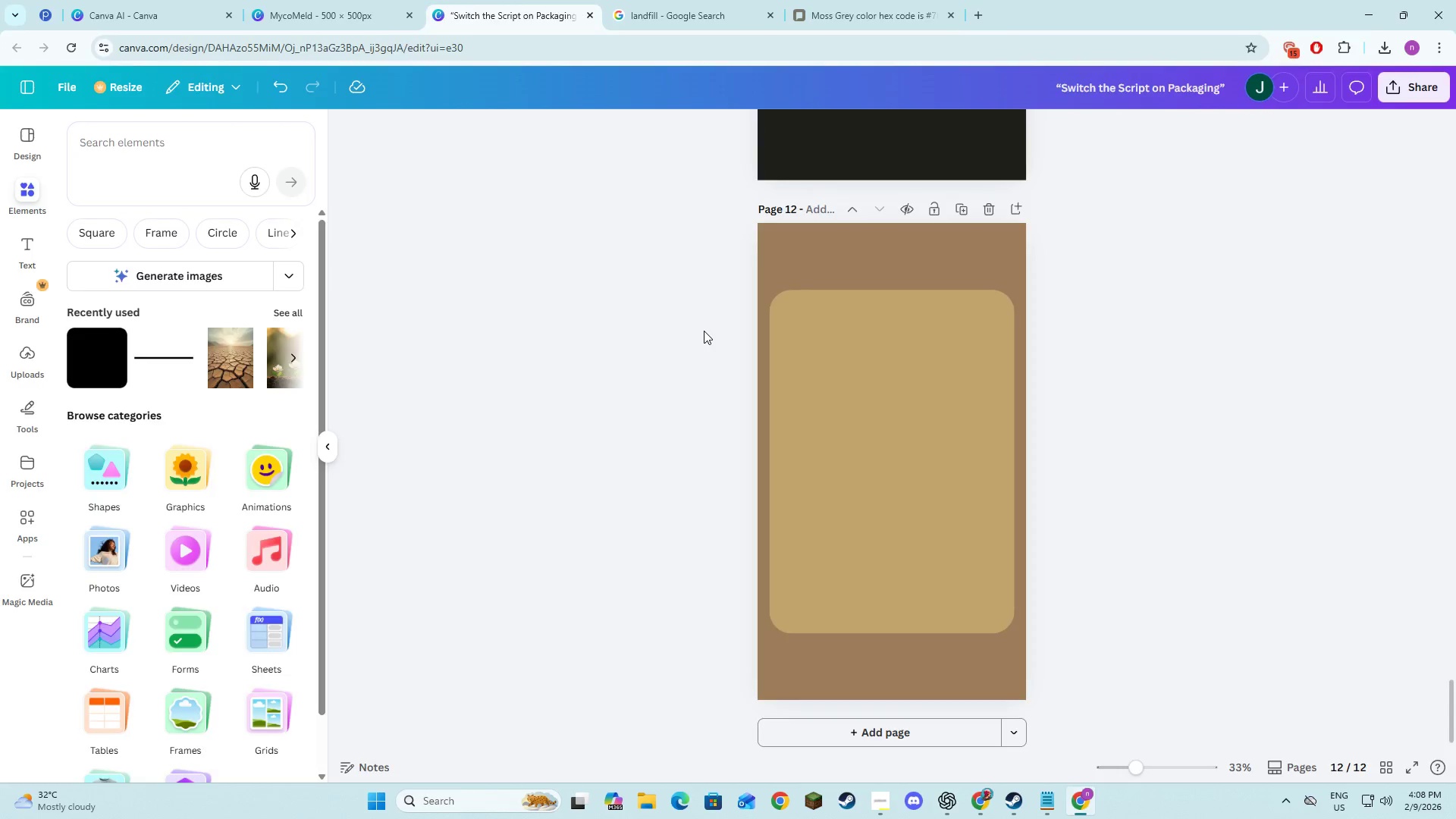 
key(Alt+Tab)
 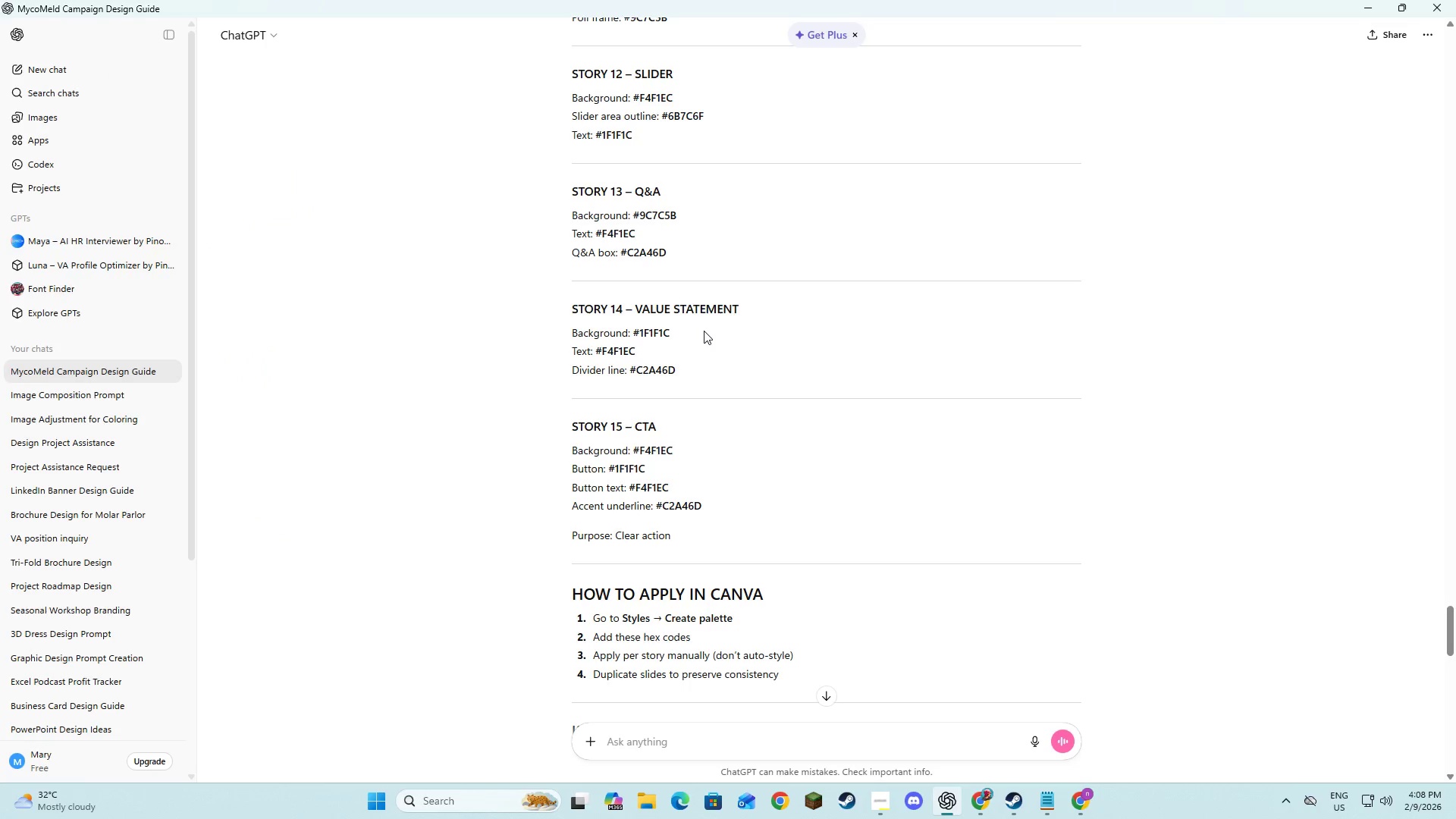 
key(Alt+AltLeft)
 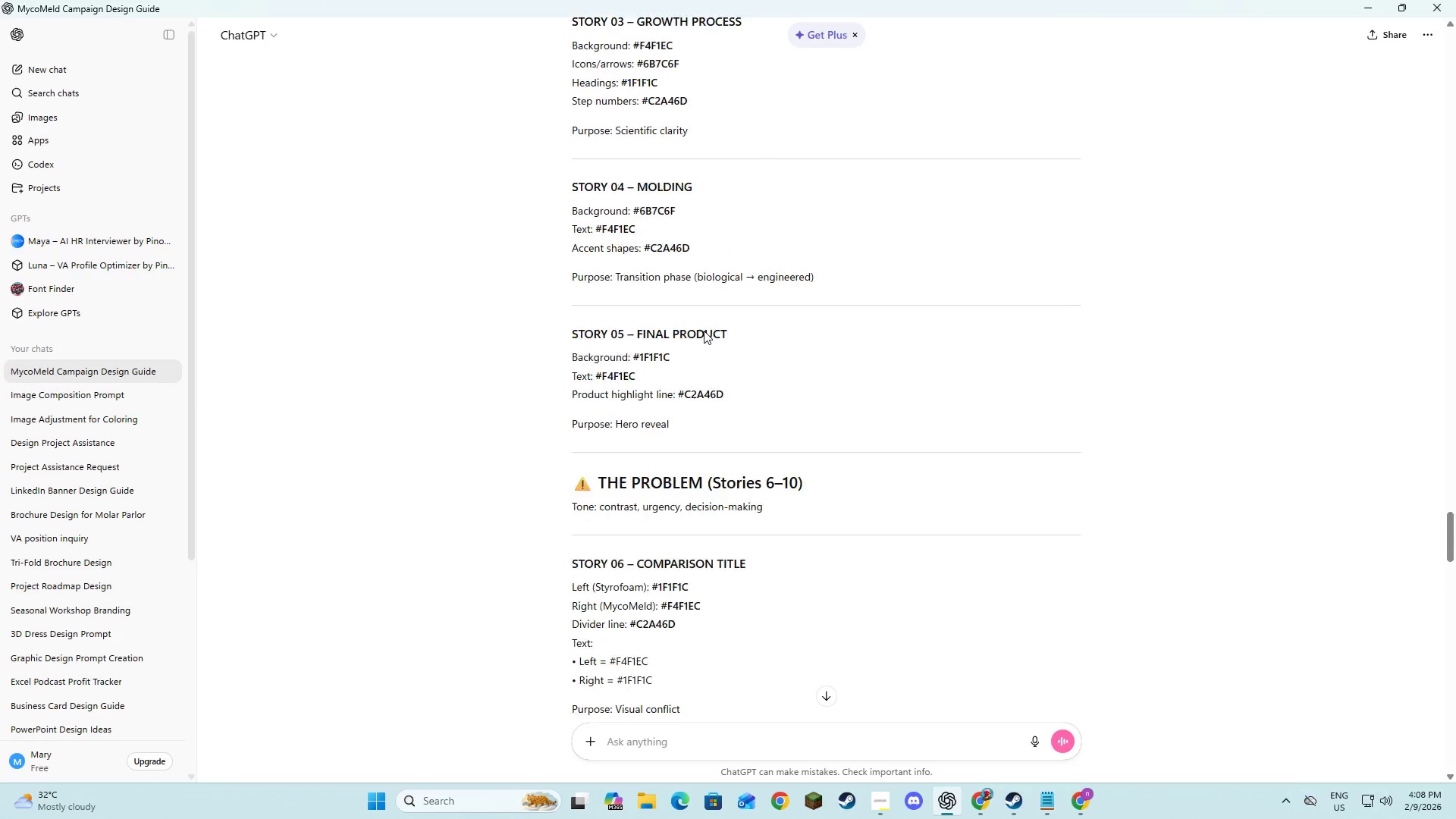 
key(Alt+Tab)
 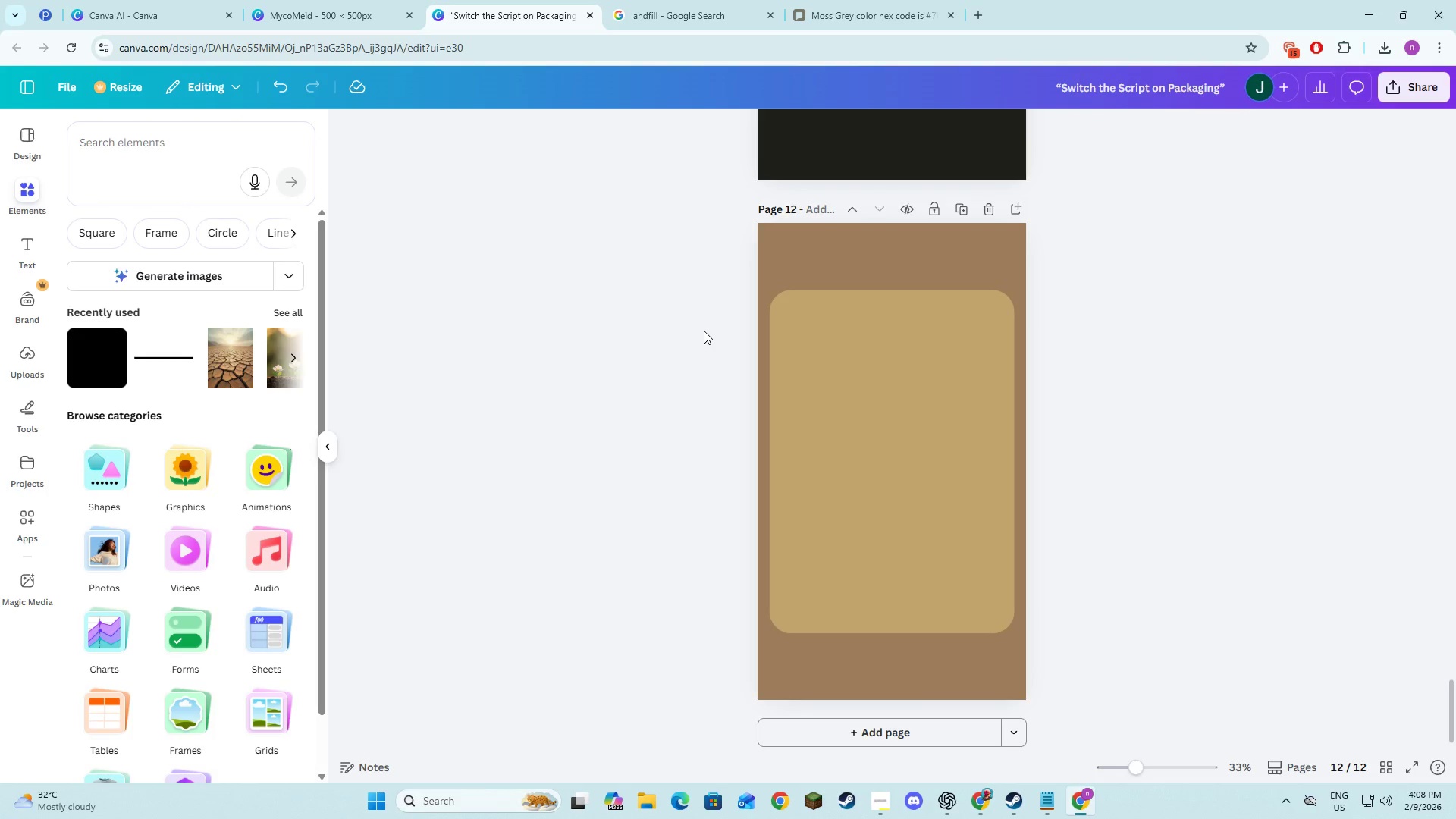 
key(Alt+AltLeft)
 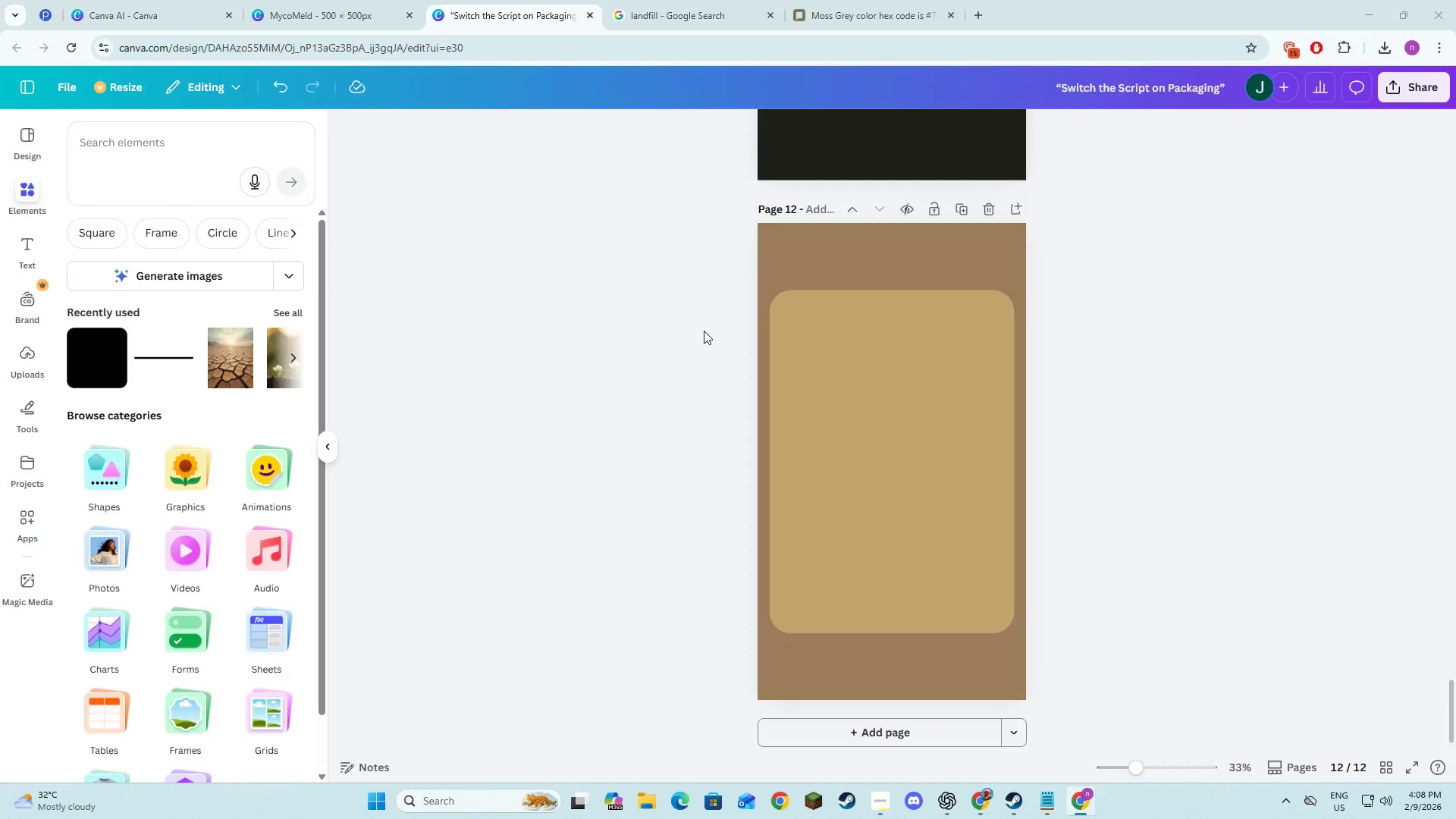 
key(Alt+Tab)
 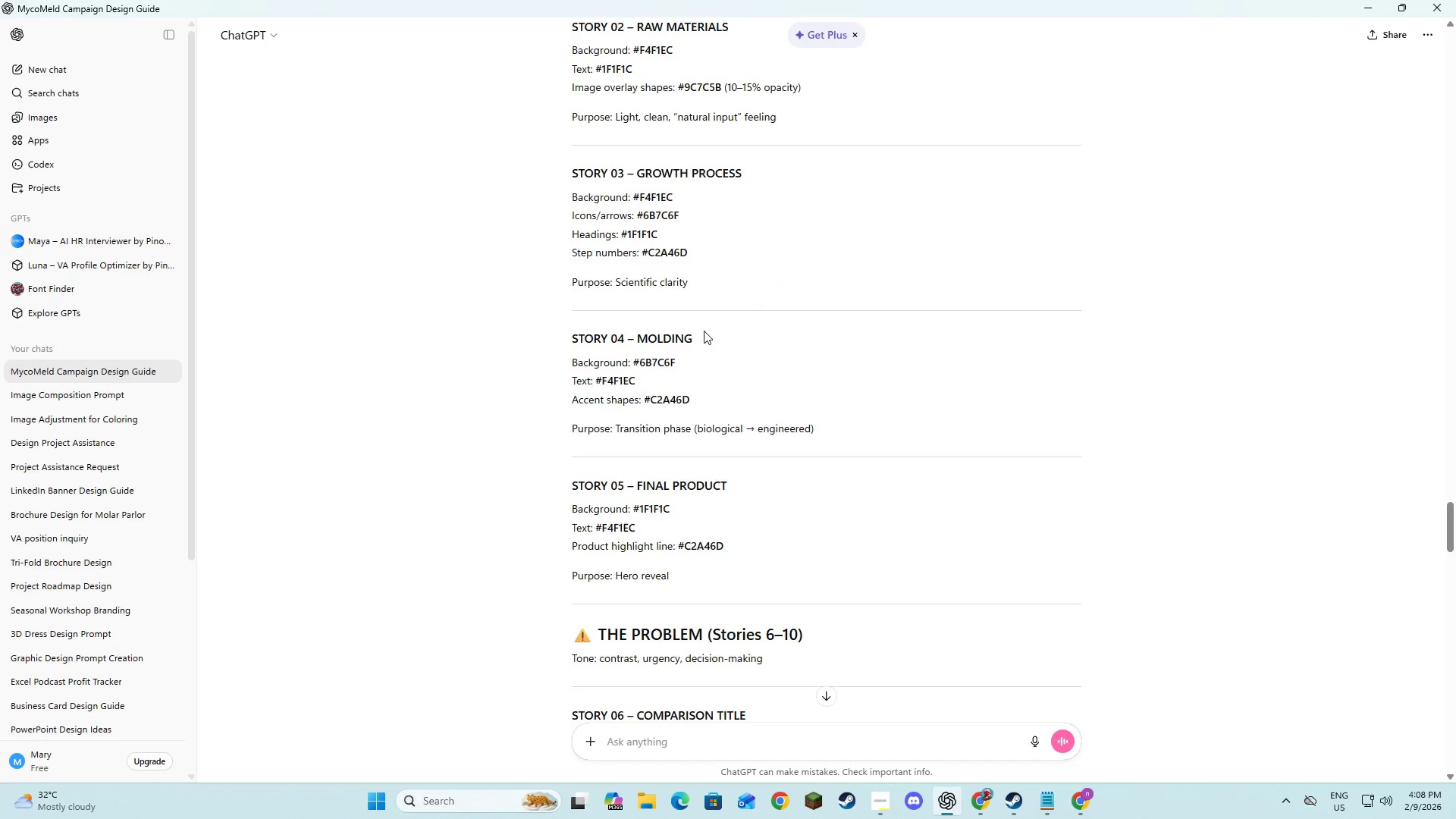 
key(Alt+AltLeft)
 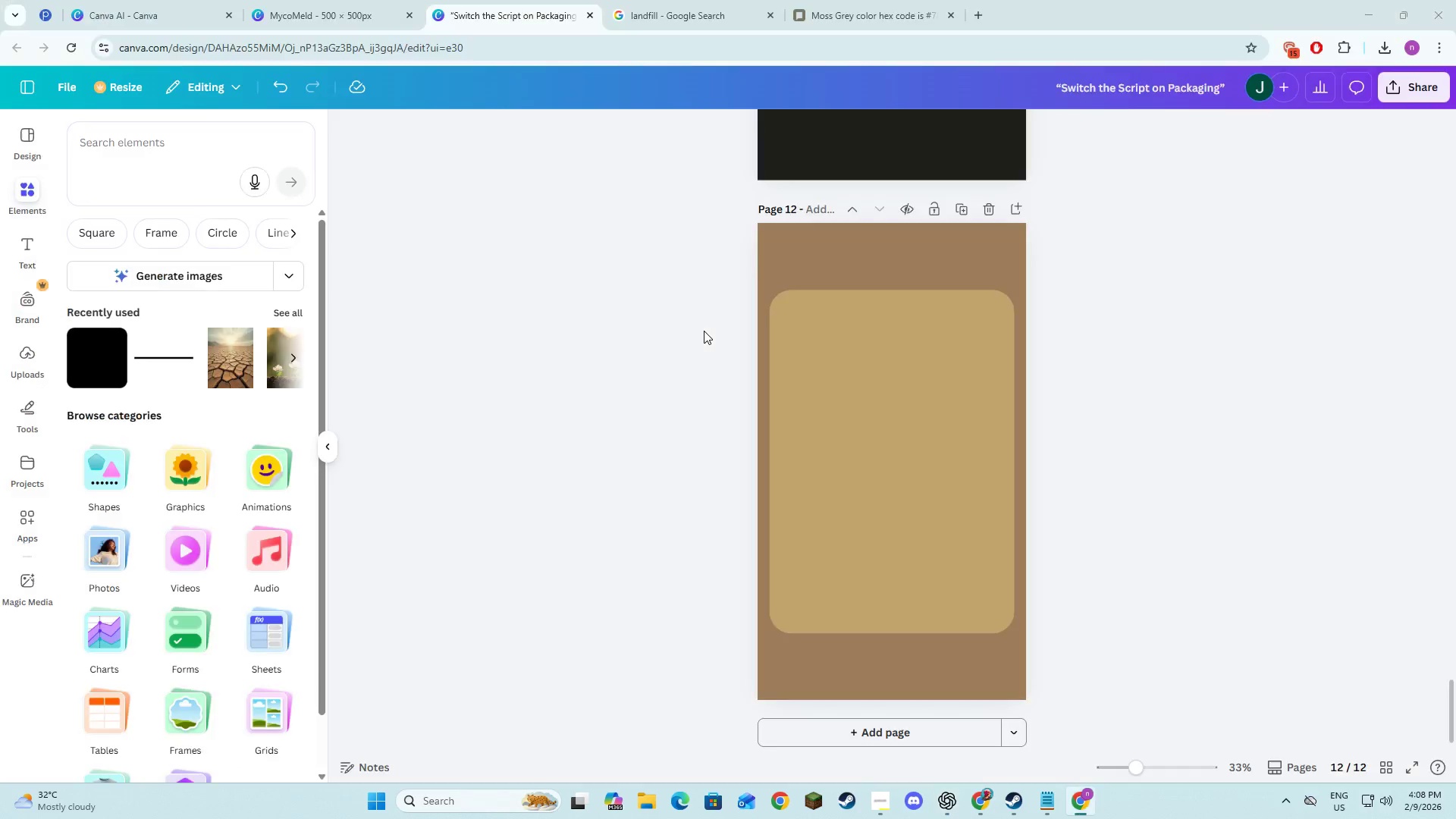 
key(Alt+Tab)
 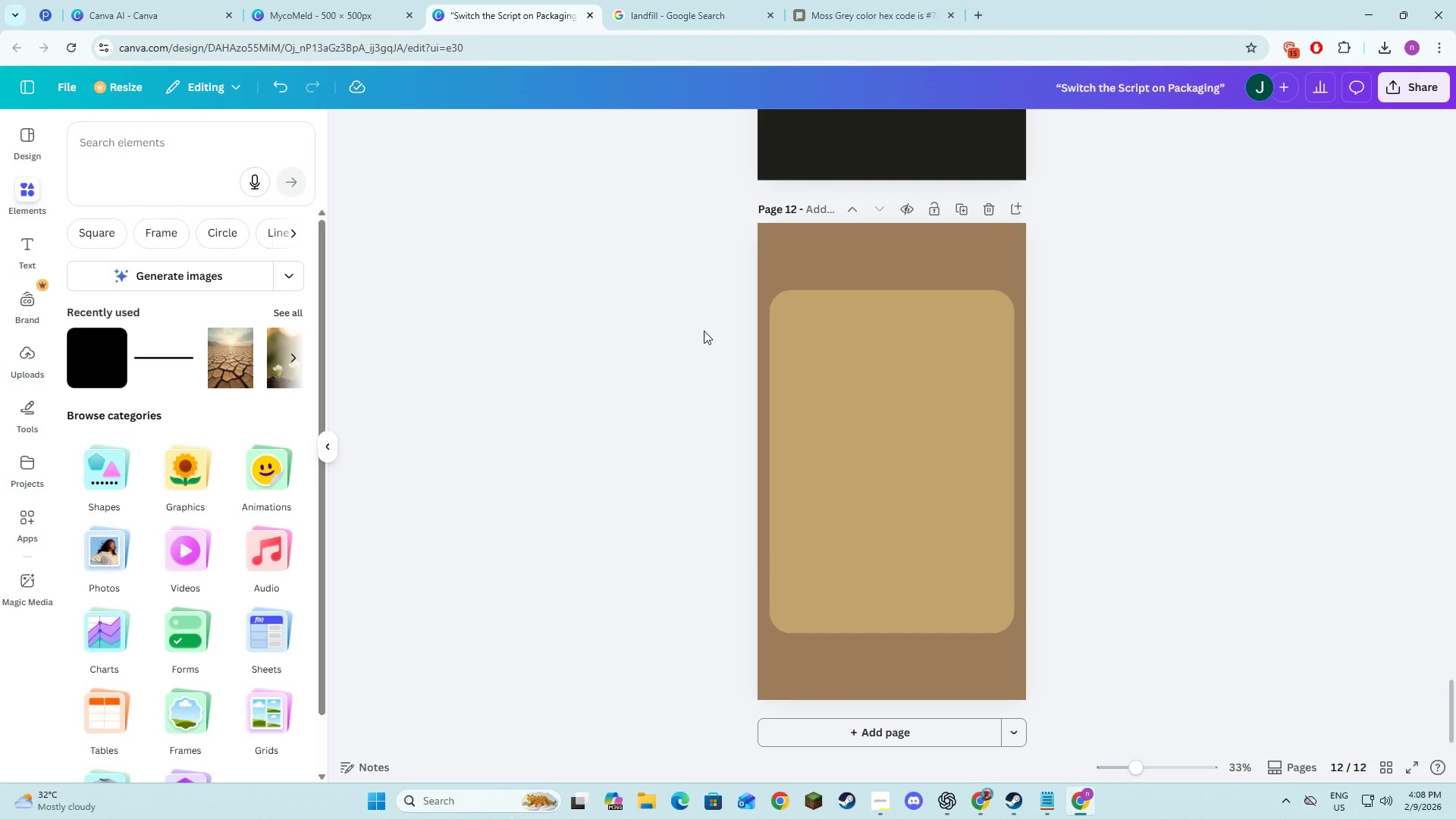 
key(Alt+AltLeft)
 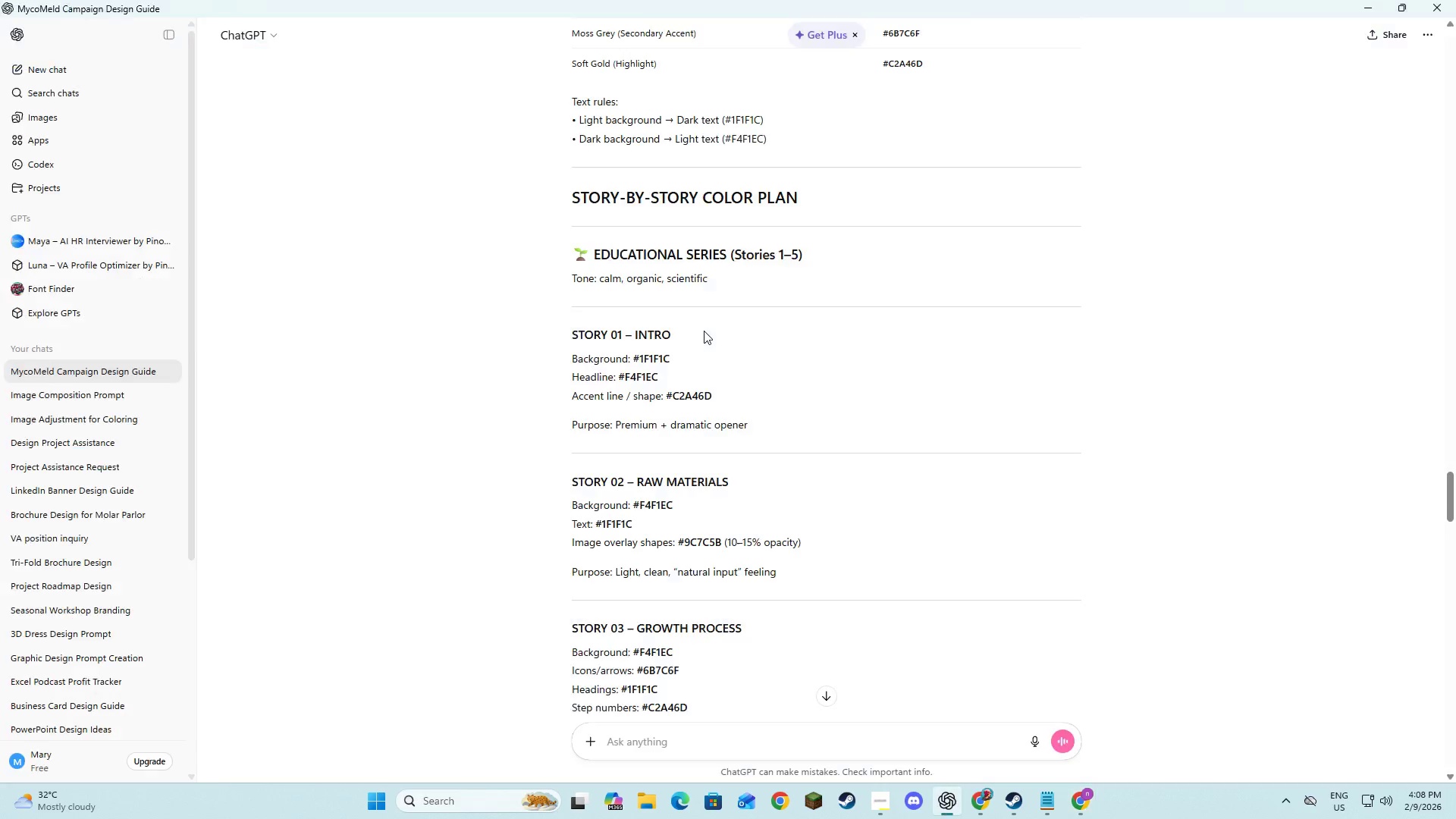 
key(Alt+Tab)
 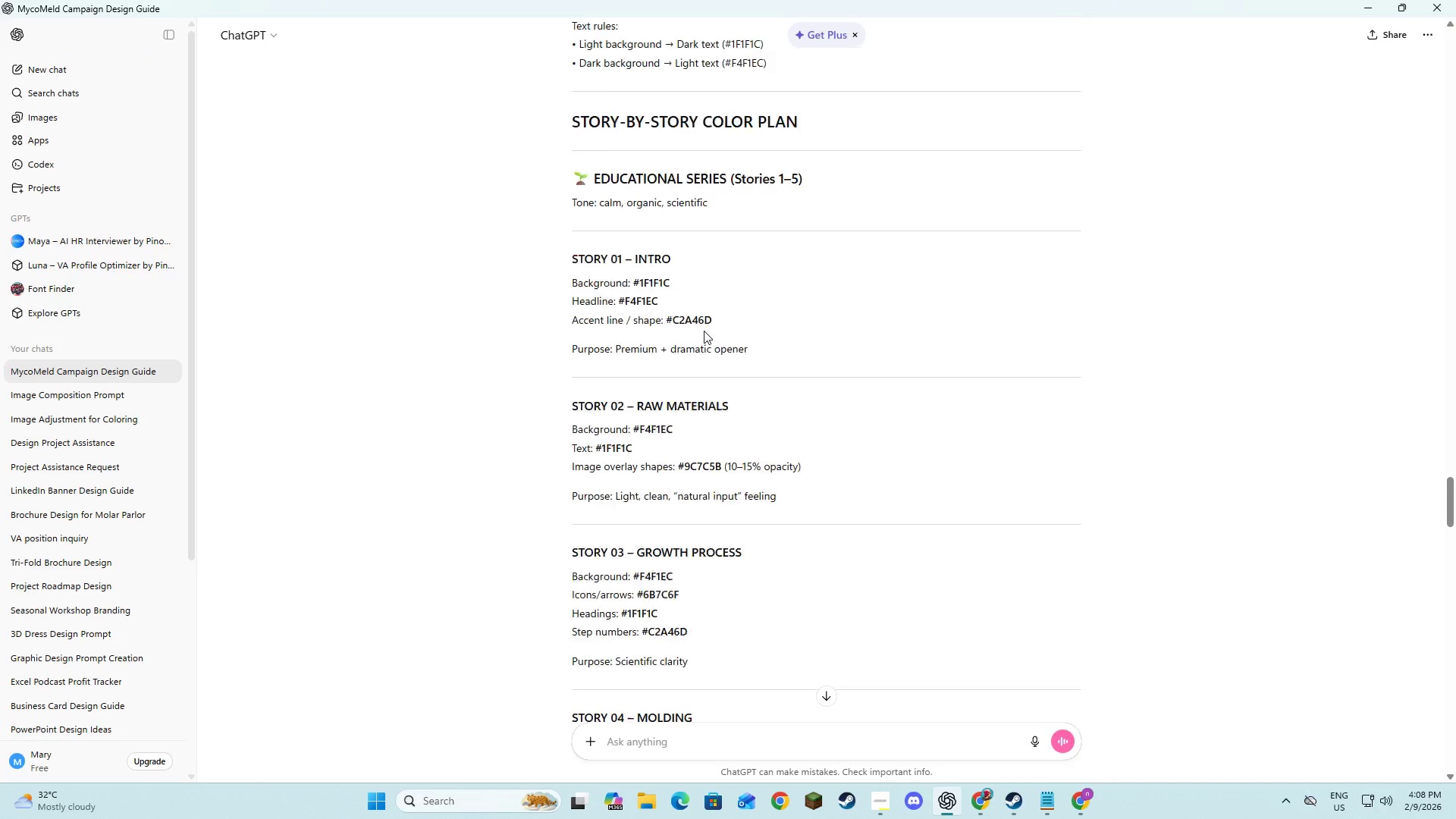 
scroll: coordinate [704, 331], scroll_direction: up, amount: 28.0
 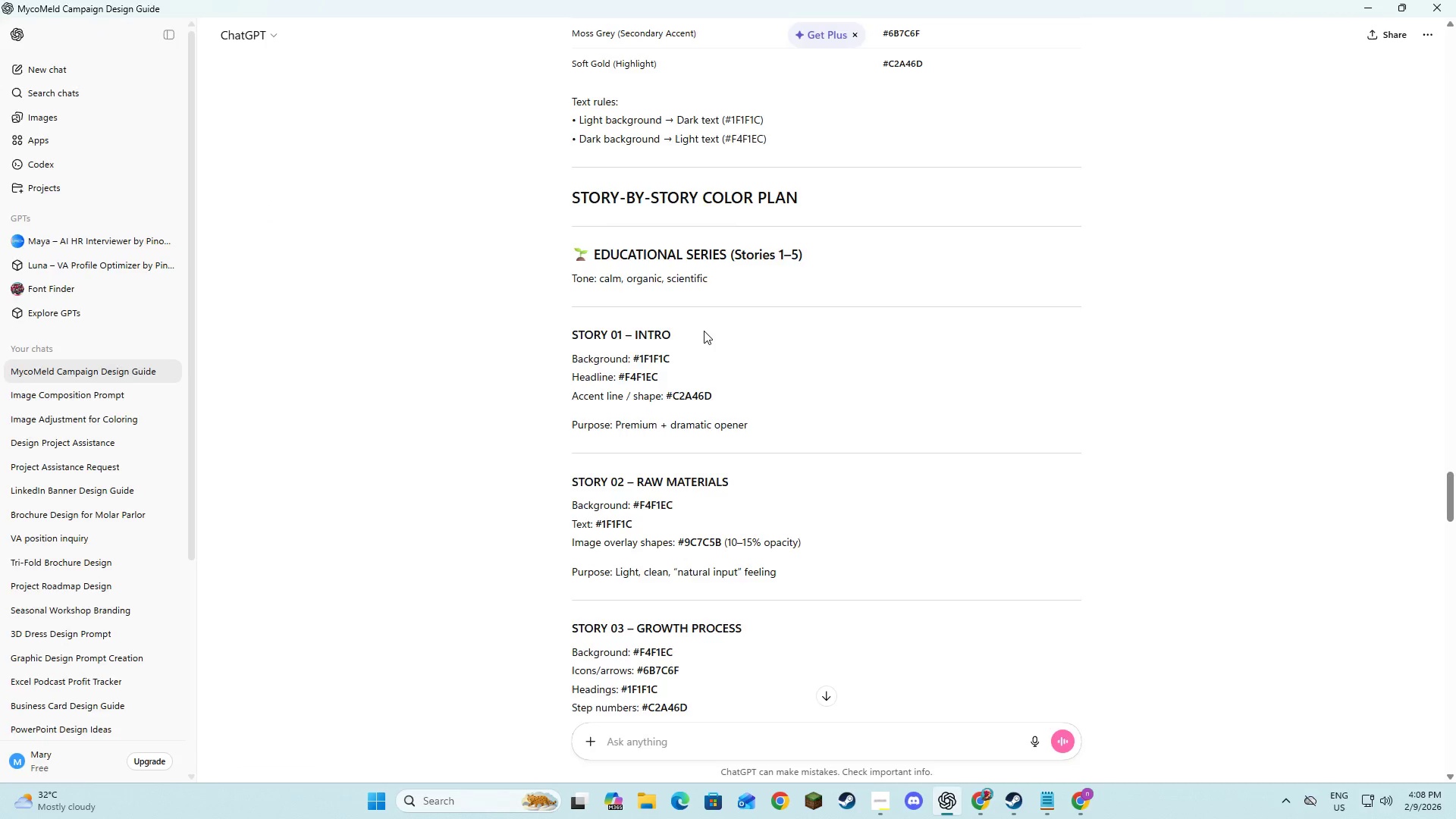 
key(Alt+AltLeft)
 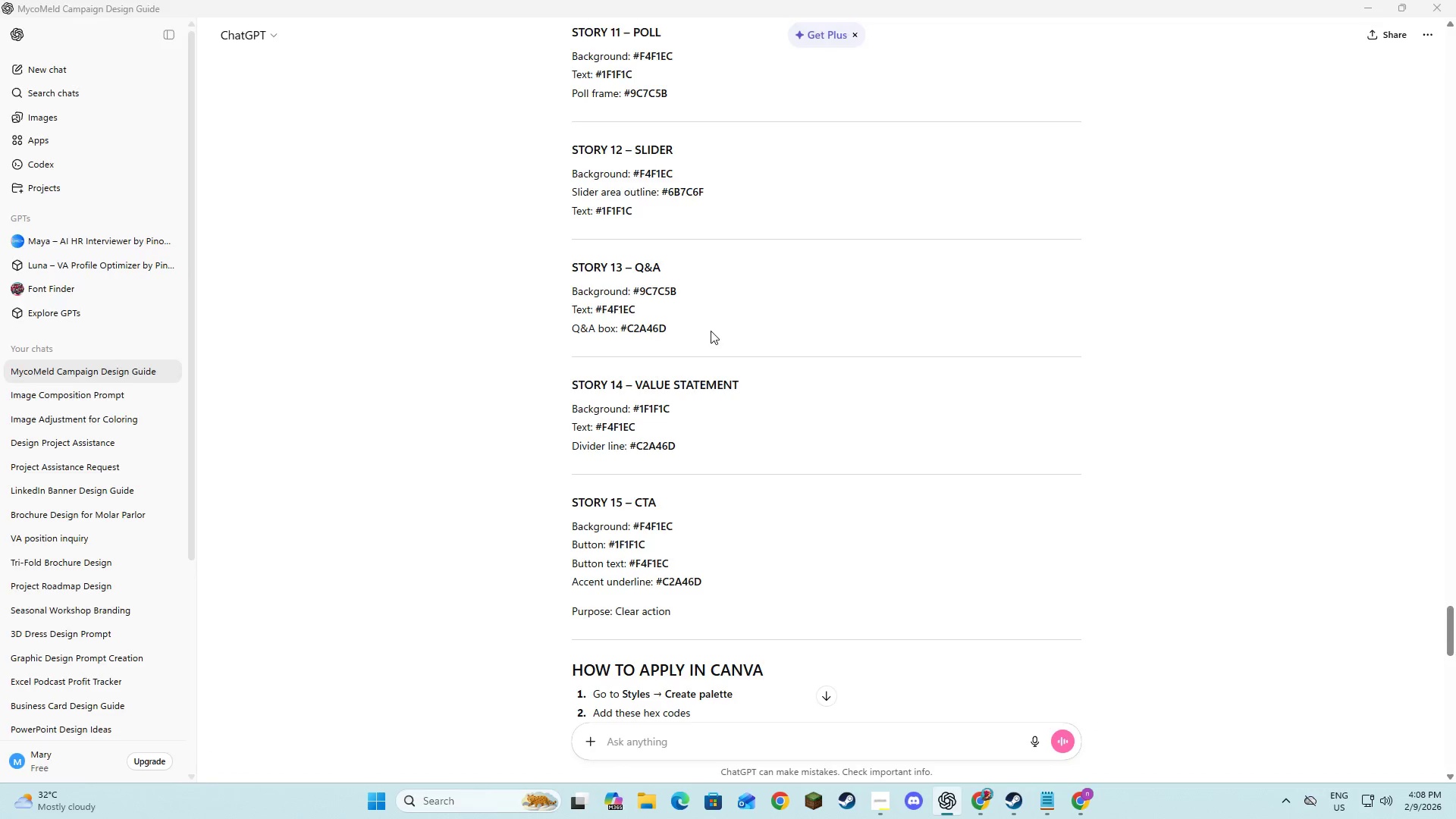 
key(Alt+Tab)
 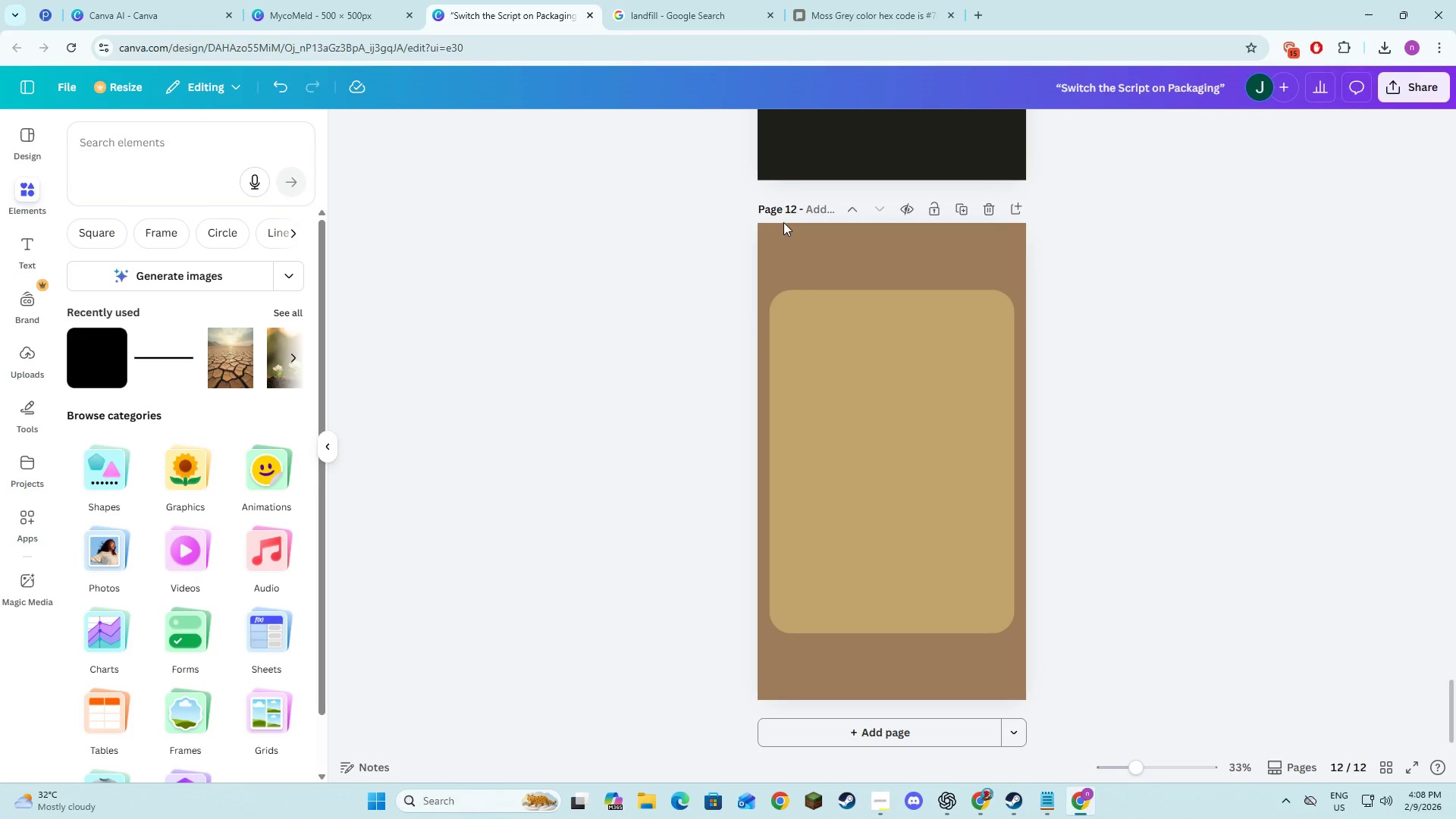 
scroll: coordinate [708, 330], scroll_direction: down, amount: 28.0
 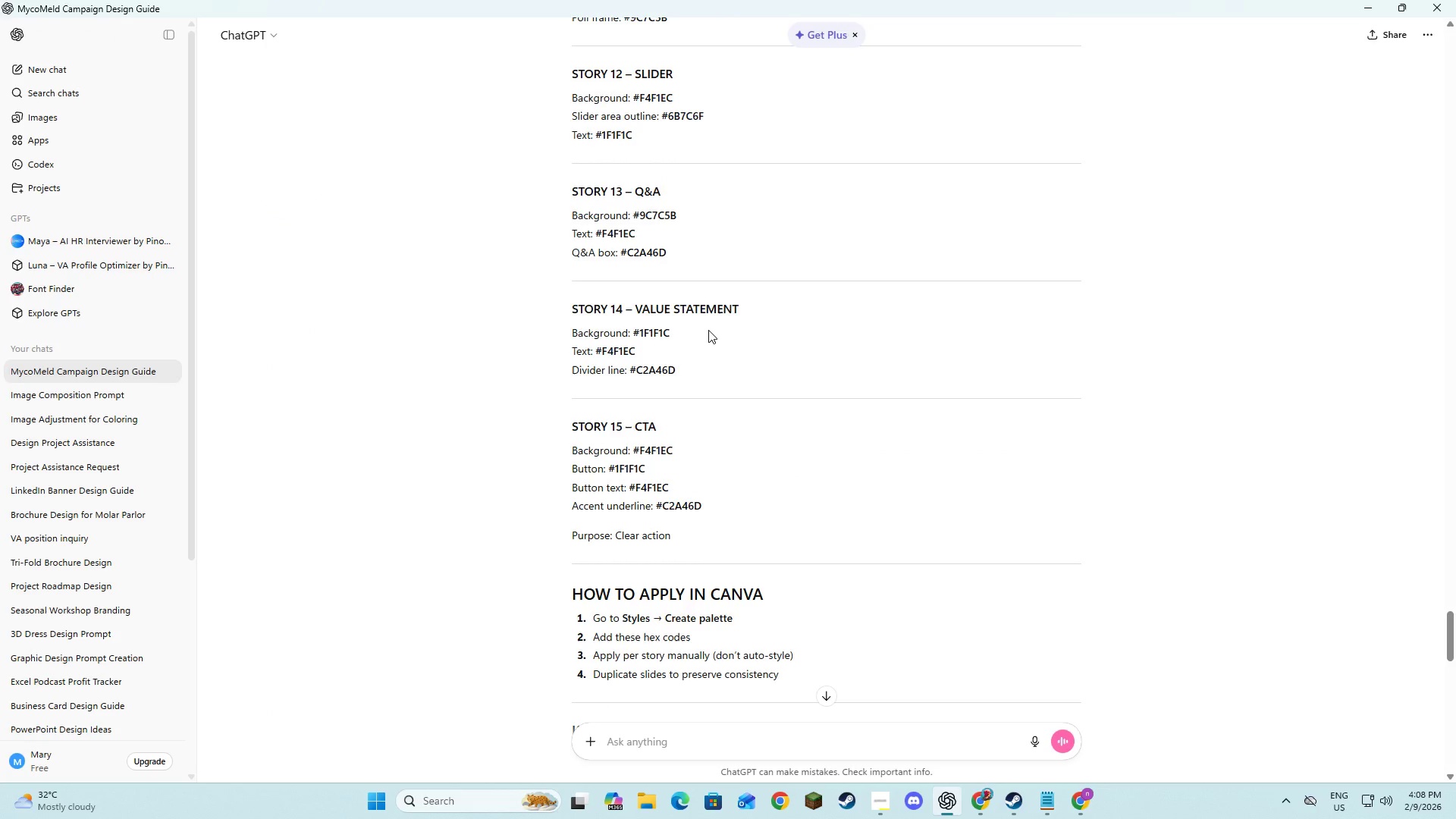 
left_click([791, 242])
 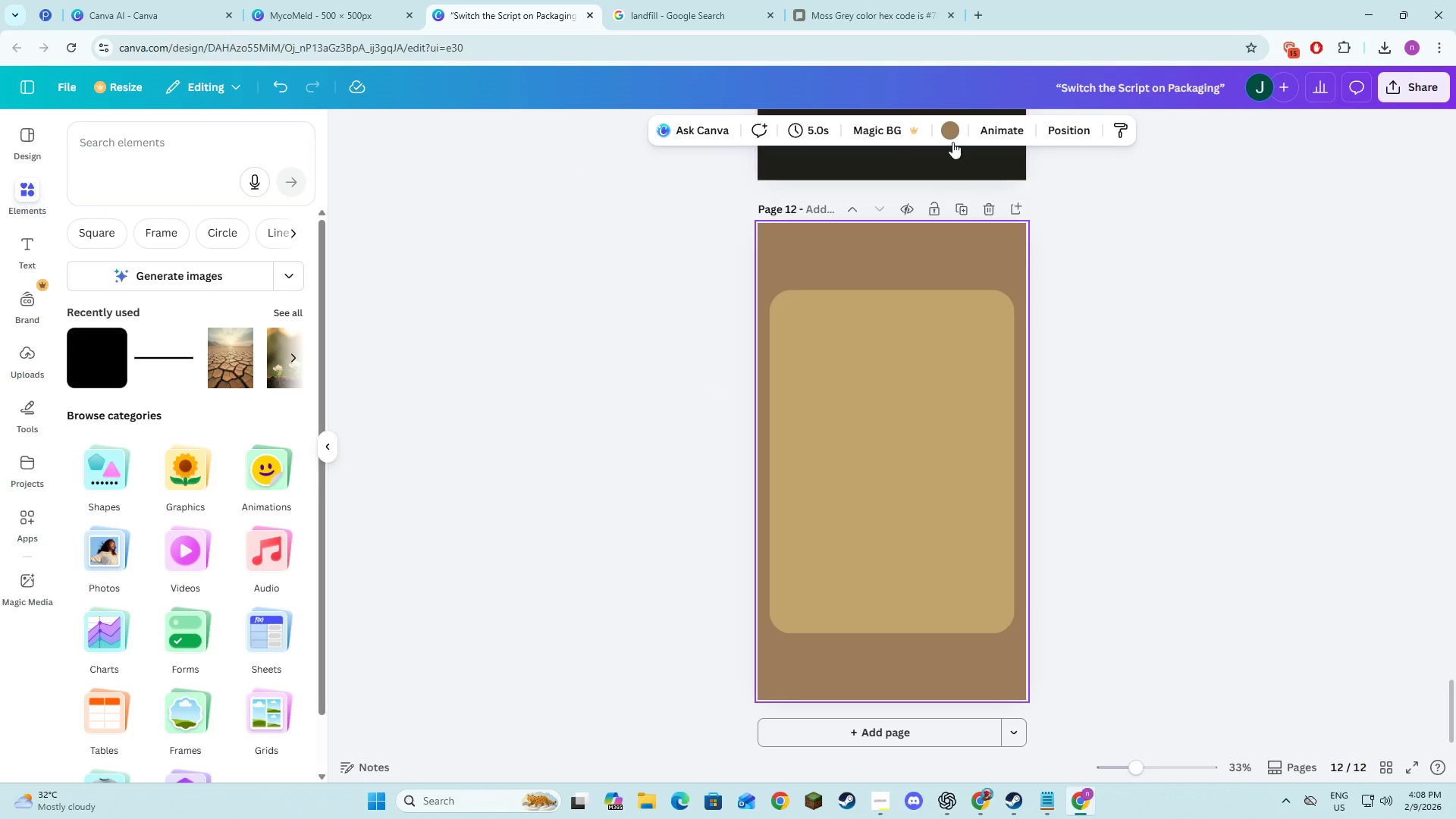 
scroll: coordinate [708, 330], scroll_direction: up, amount: 1.0
 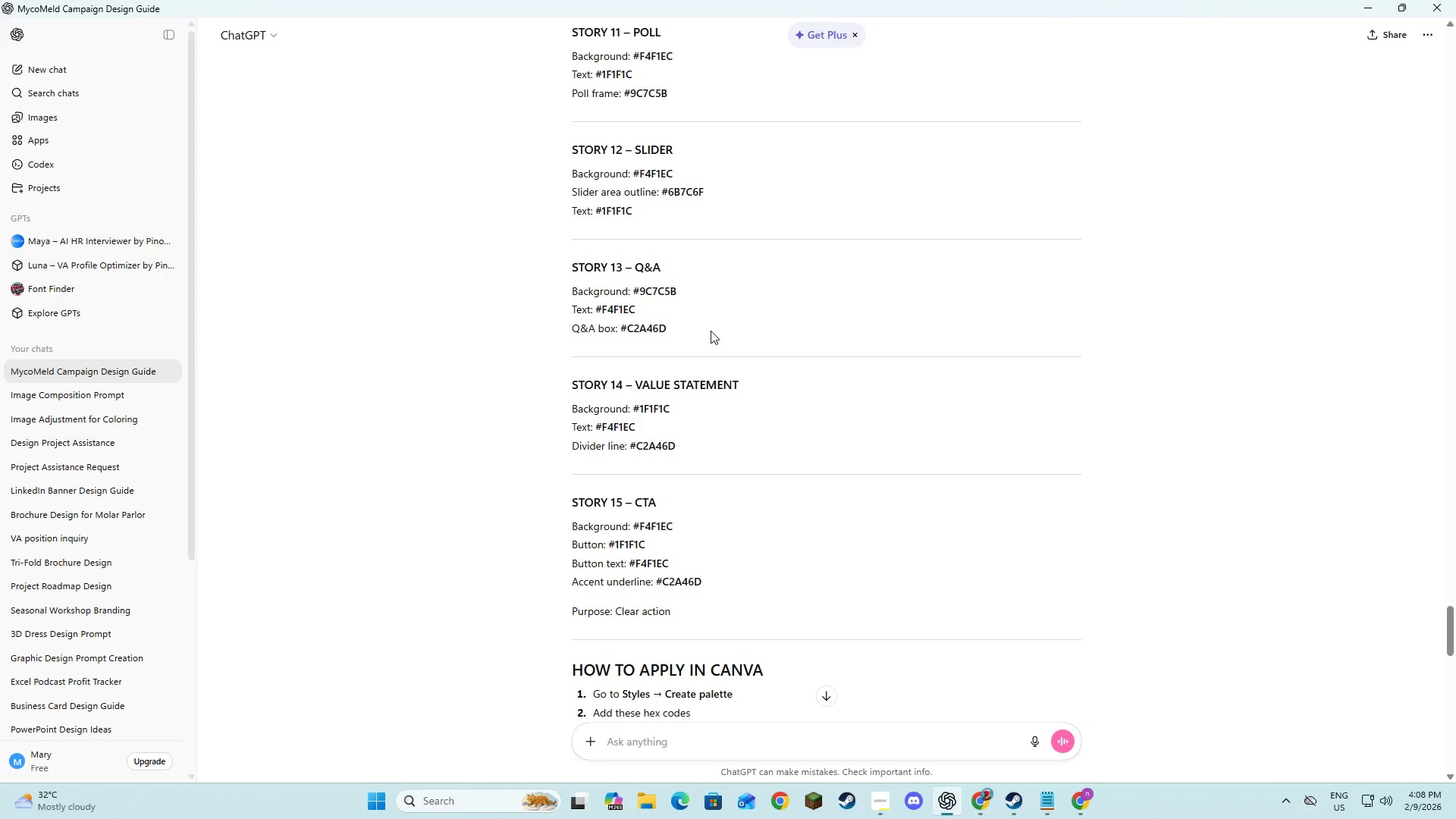 
left_click([952, 136])
 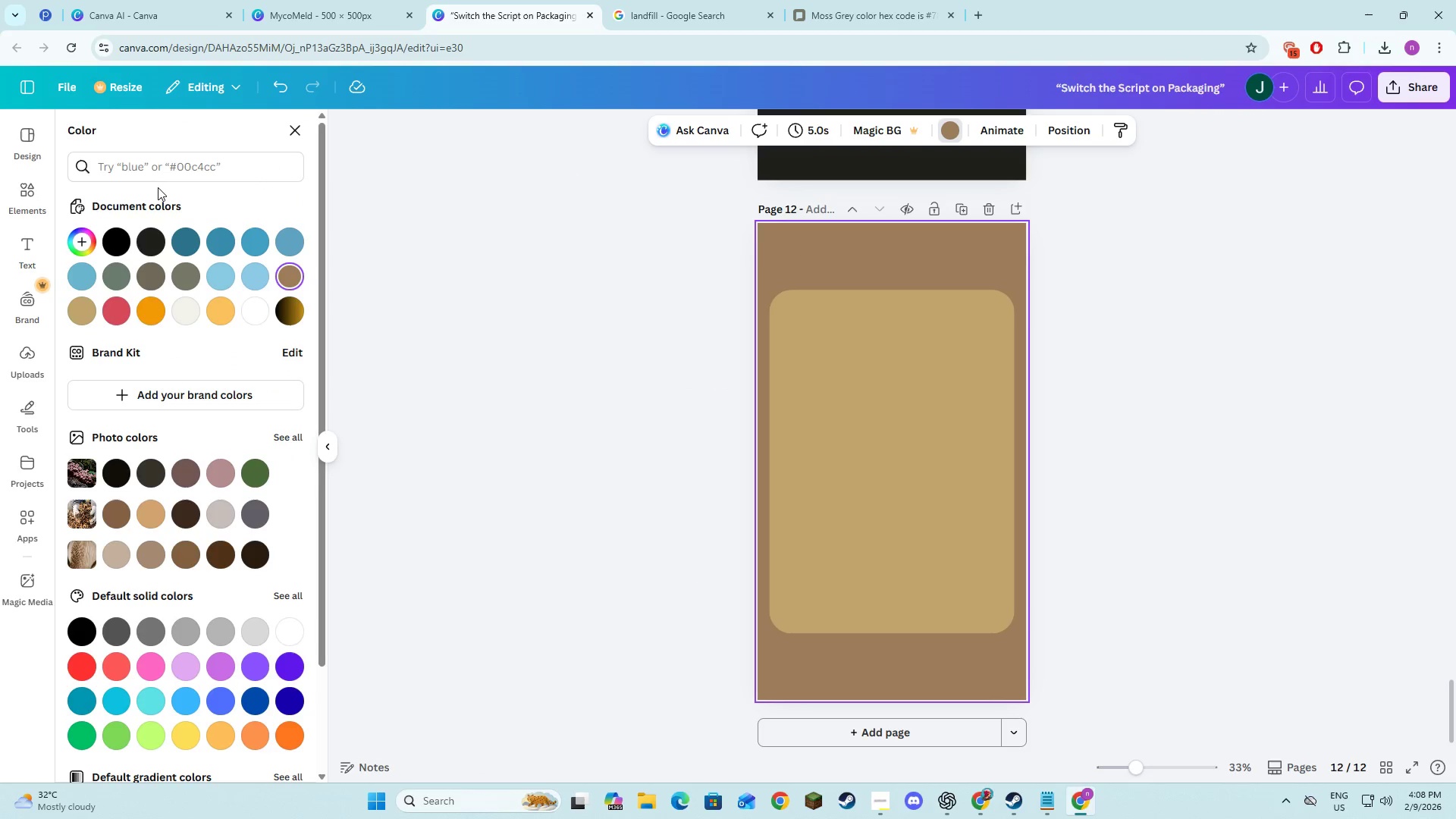 
left_click([171, 166])
 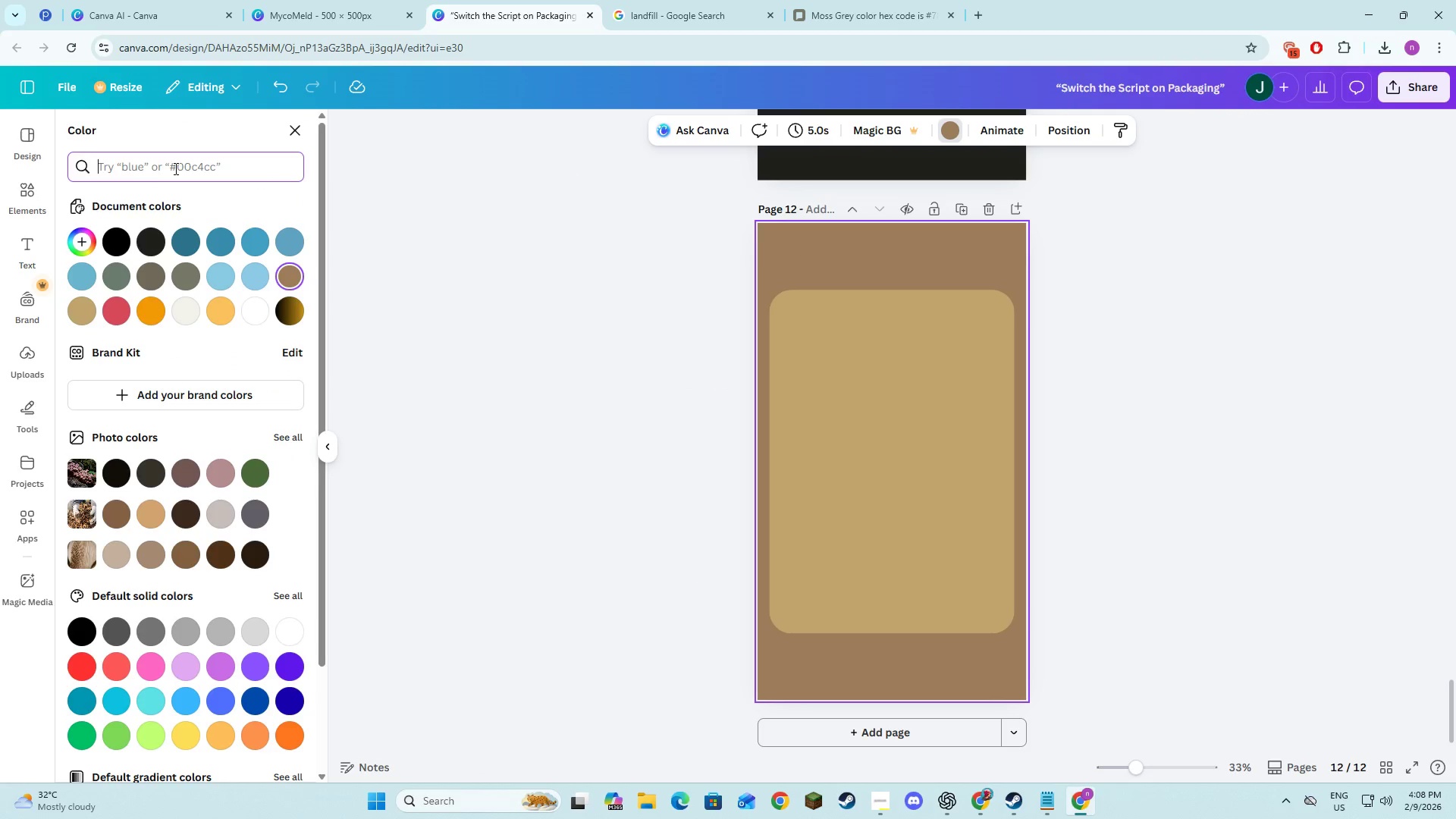 
right_click([174, 168])
 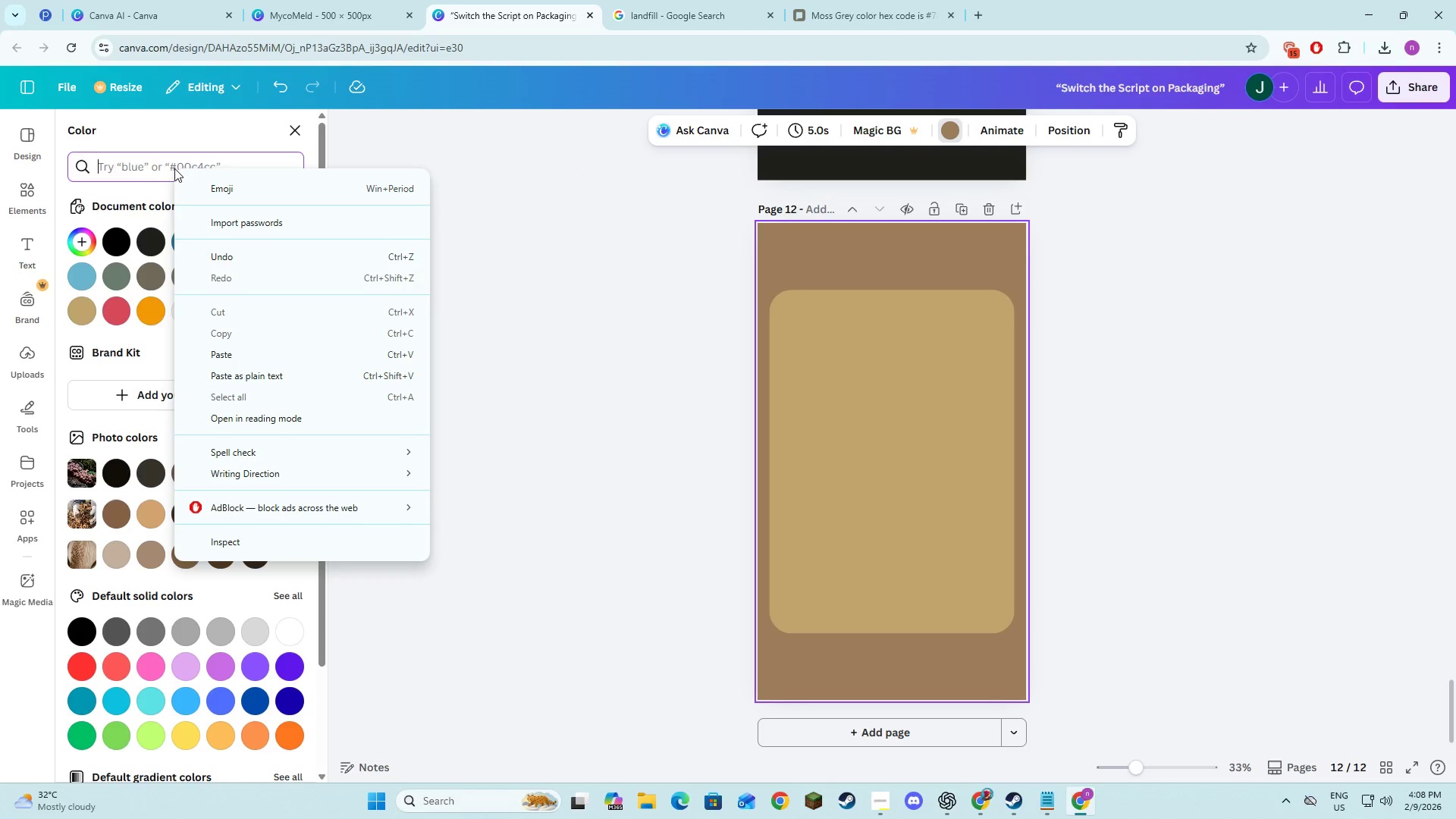 
left_click([149, 166])
 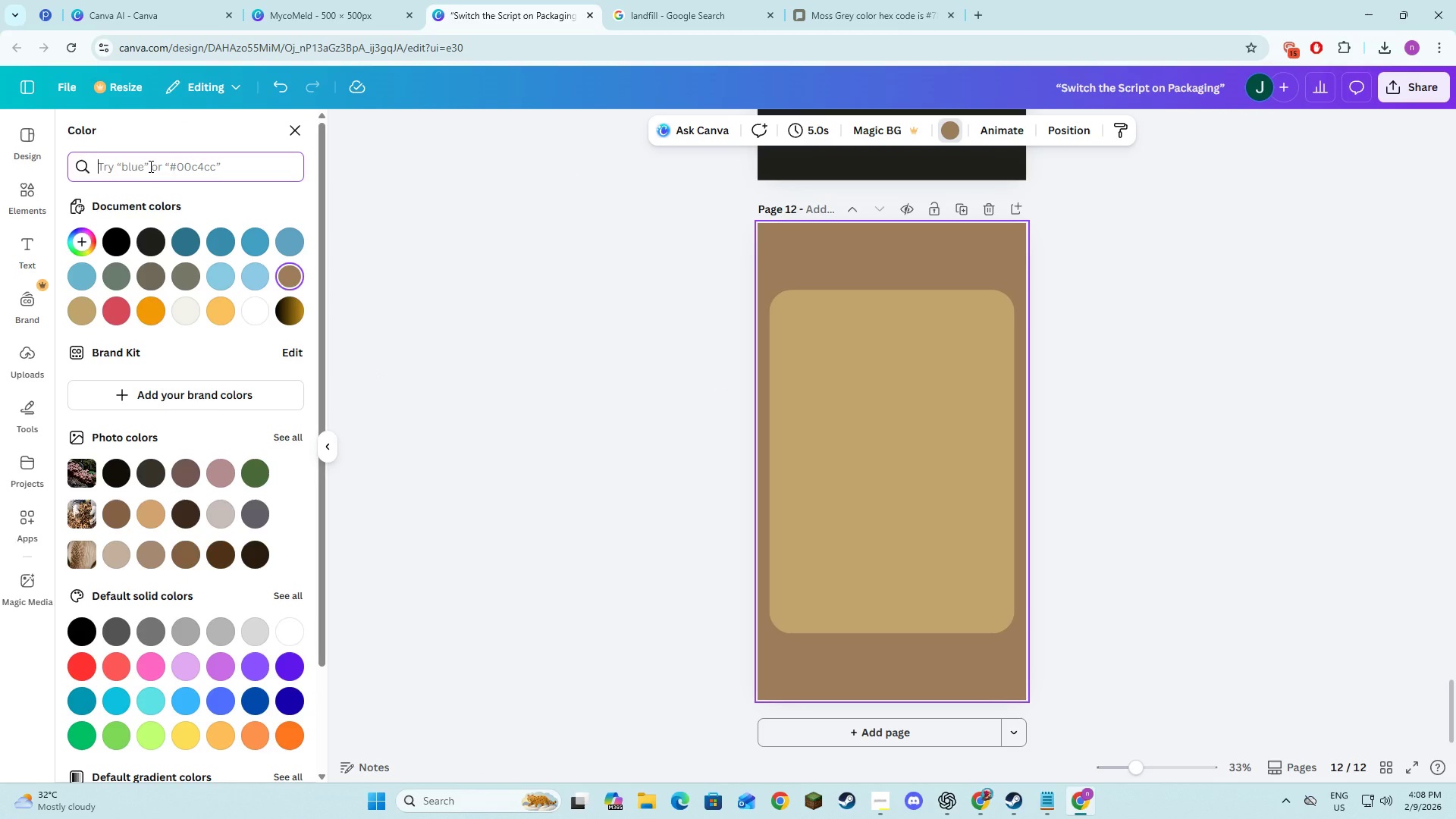 
key(Meta+V)
 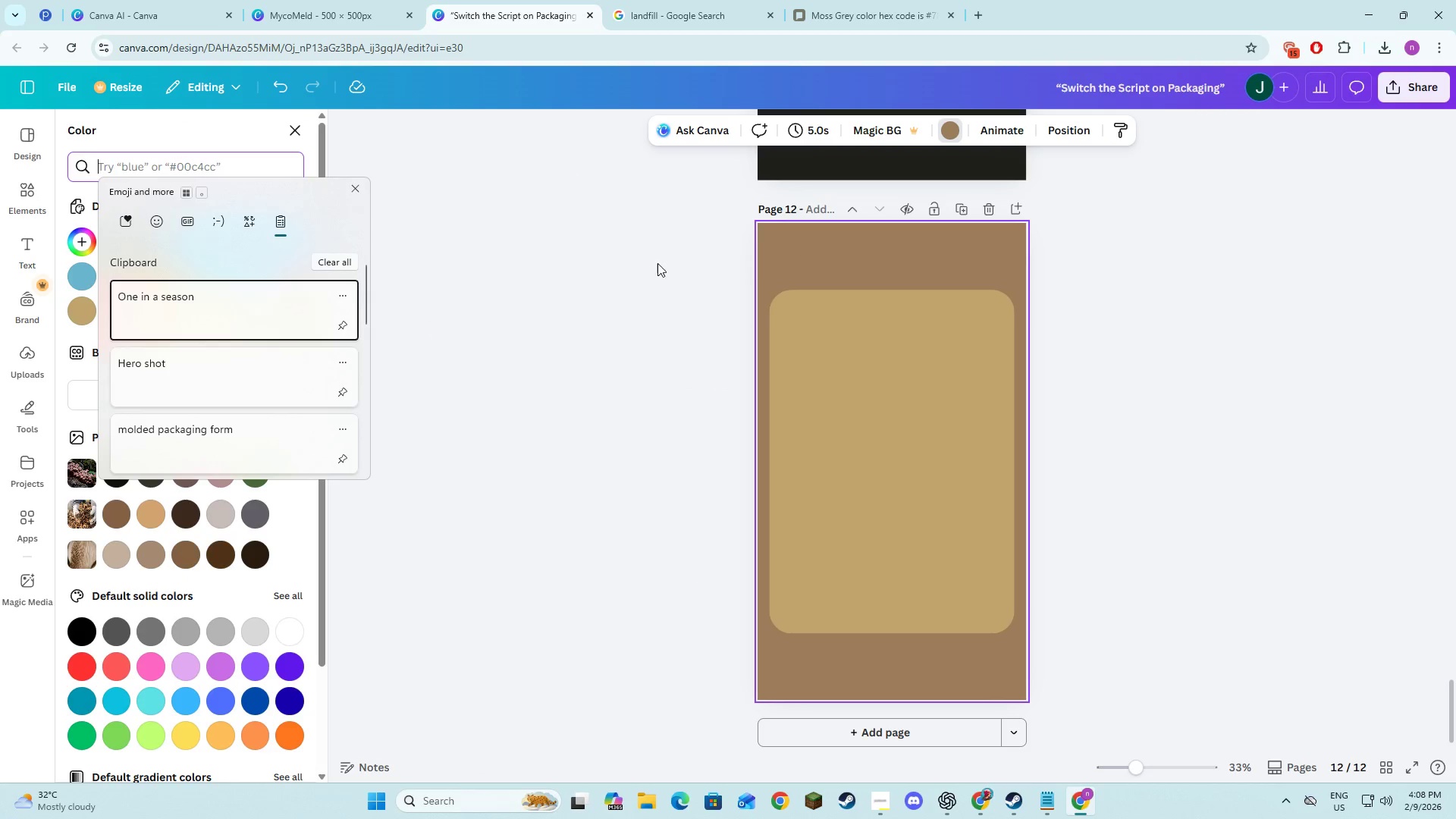 
left_click_drag(start_coordinate=[656, 269], to_coordinate=[657, 273])
 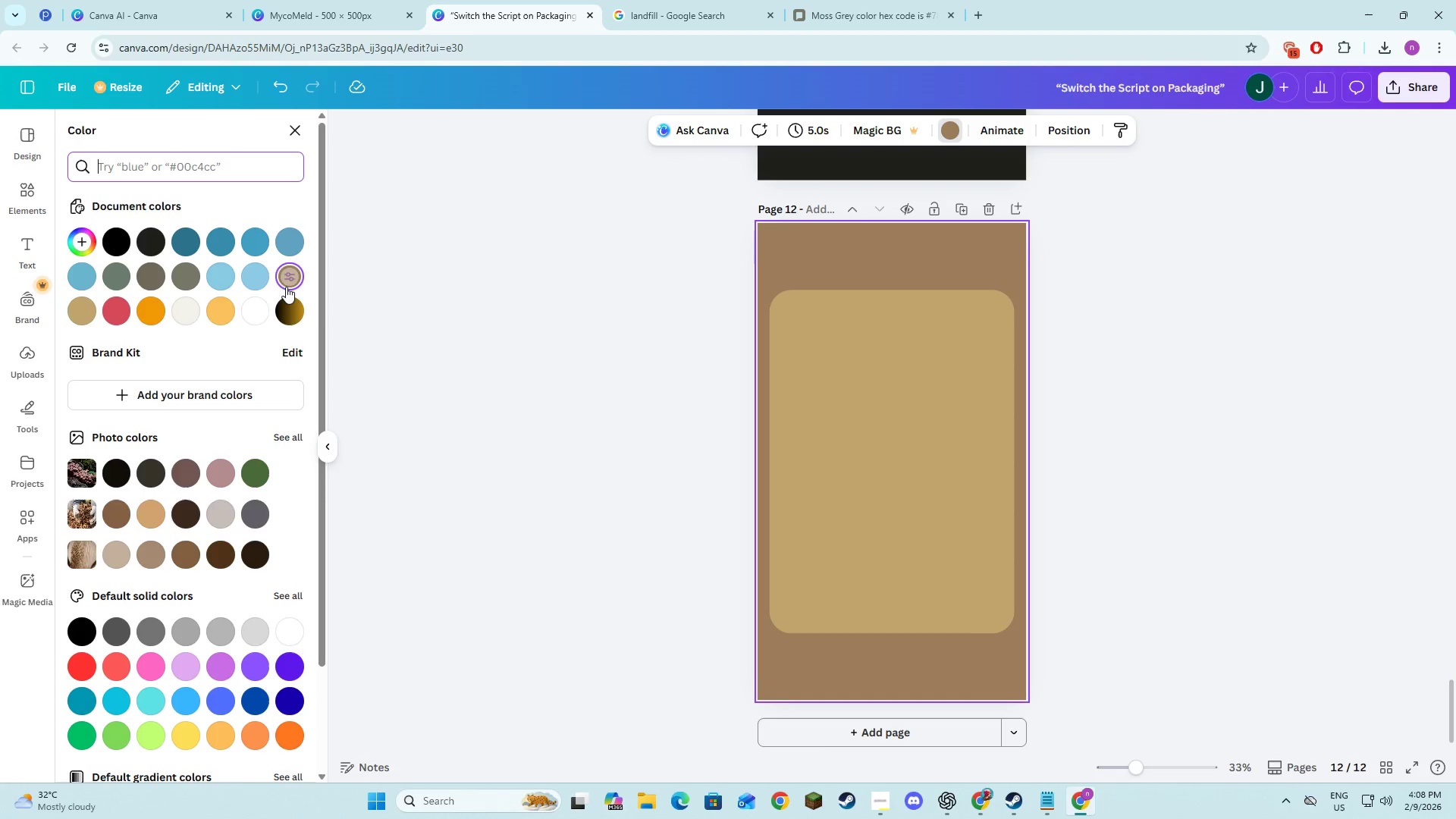 
left_click([582, 345])
 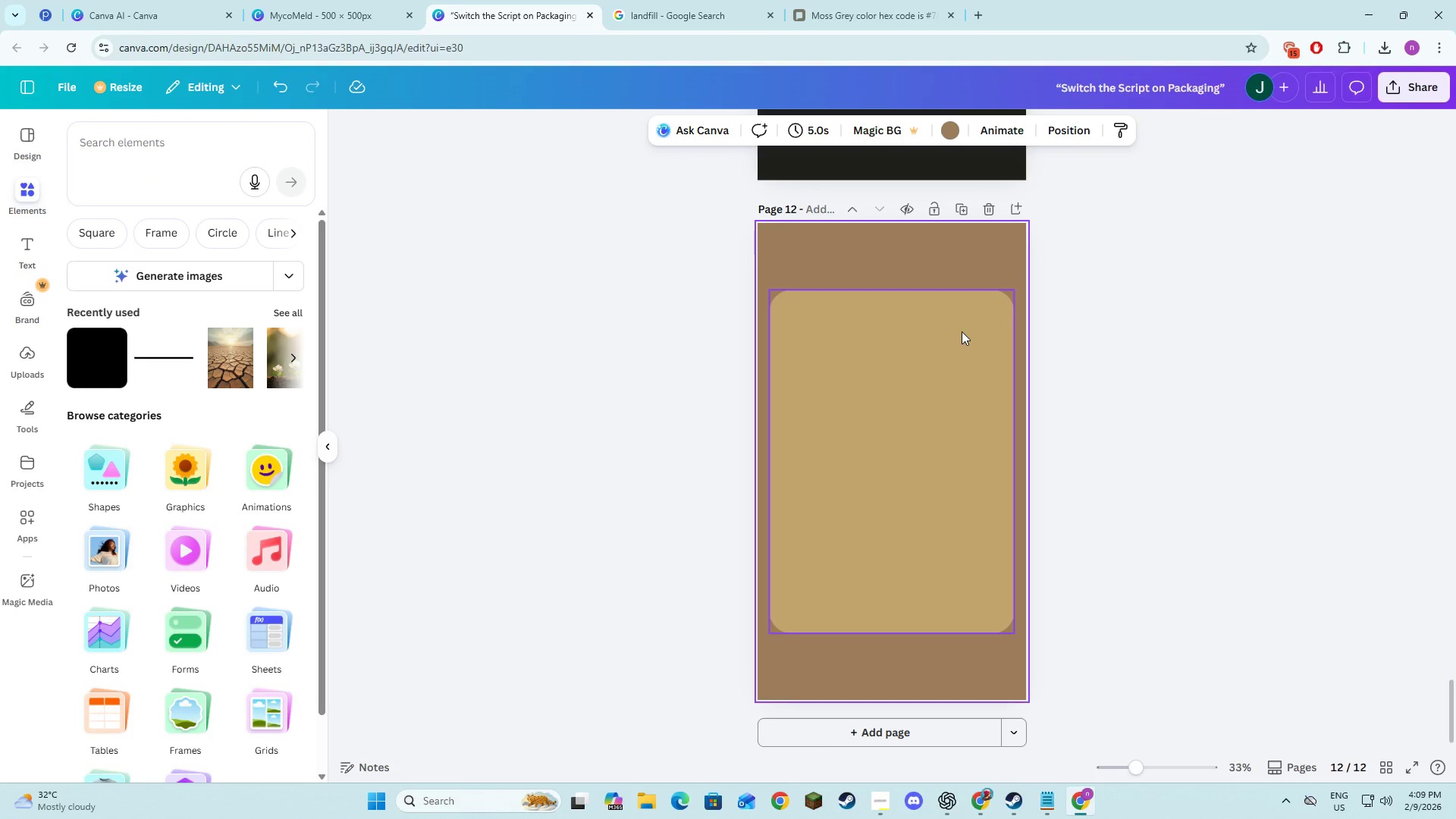 
left_click([924, 359])
 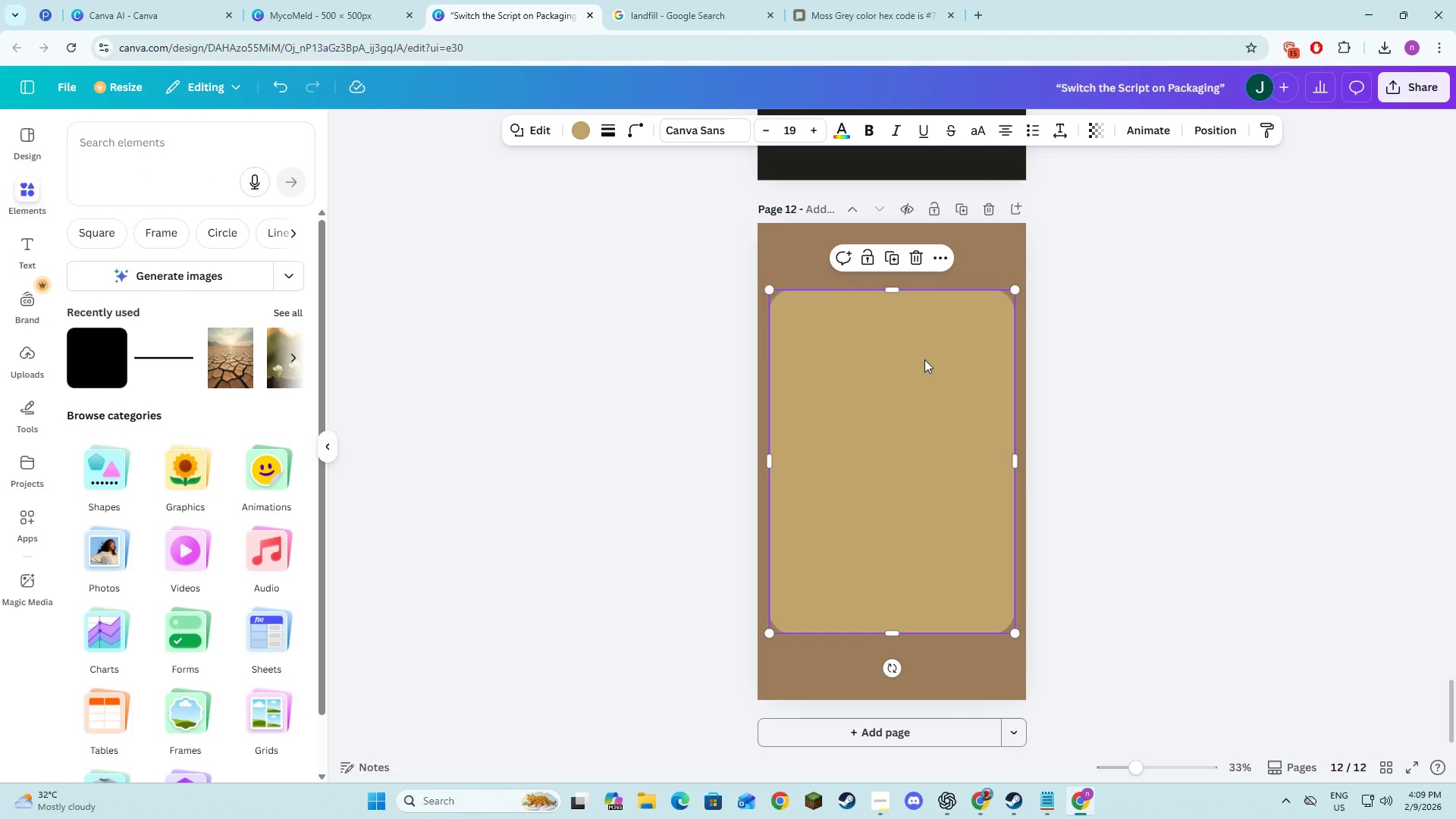 
key(Alt+AltLeft)
 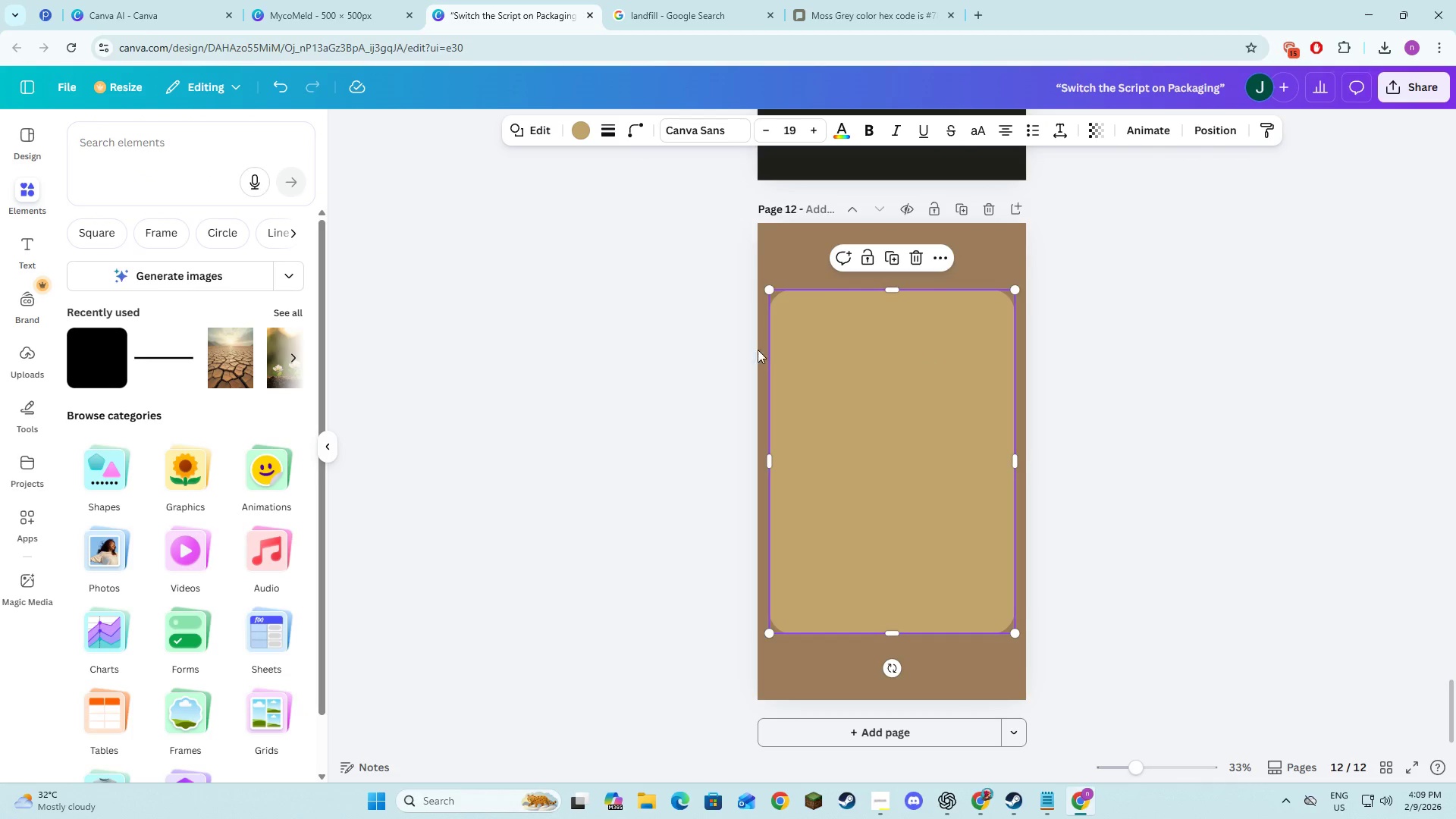 
key(Alt+Tab)
 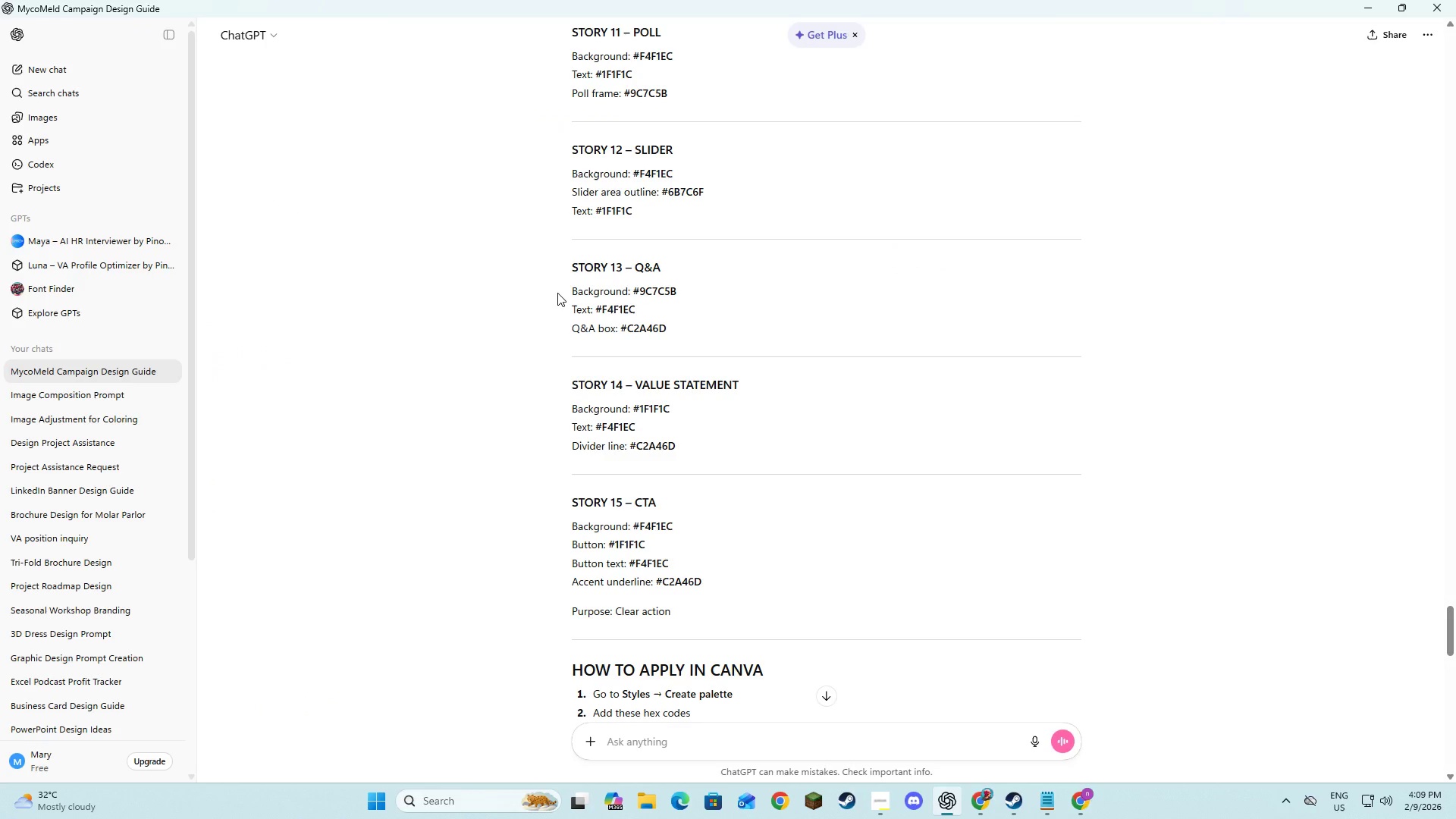 
wait(9.17)
 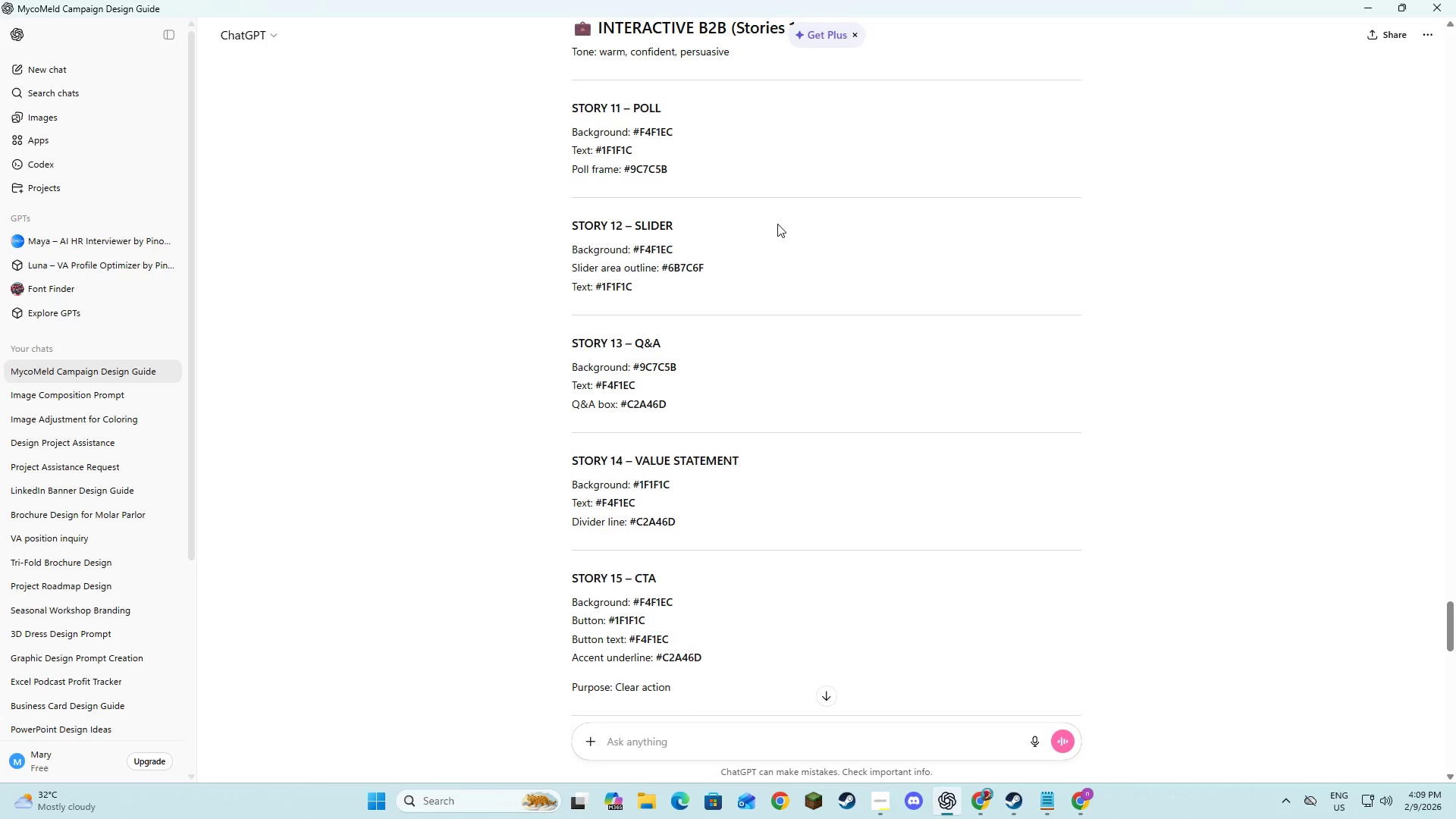 
key(Alt+AltLeft)
 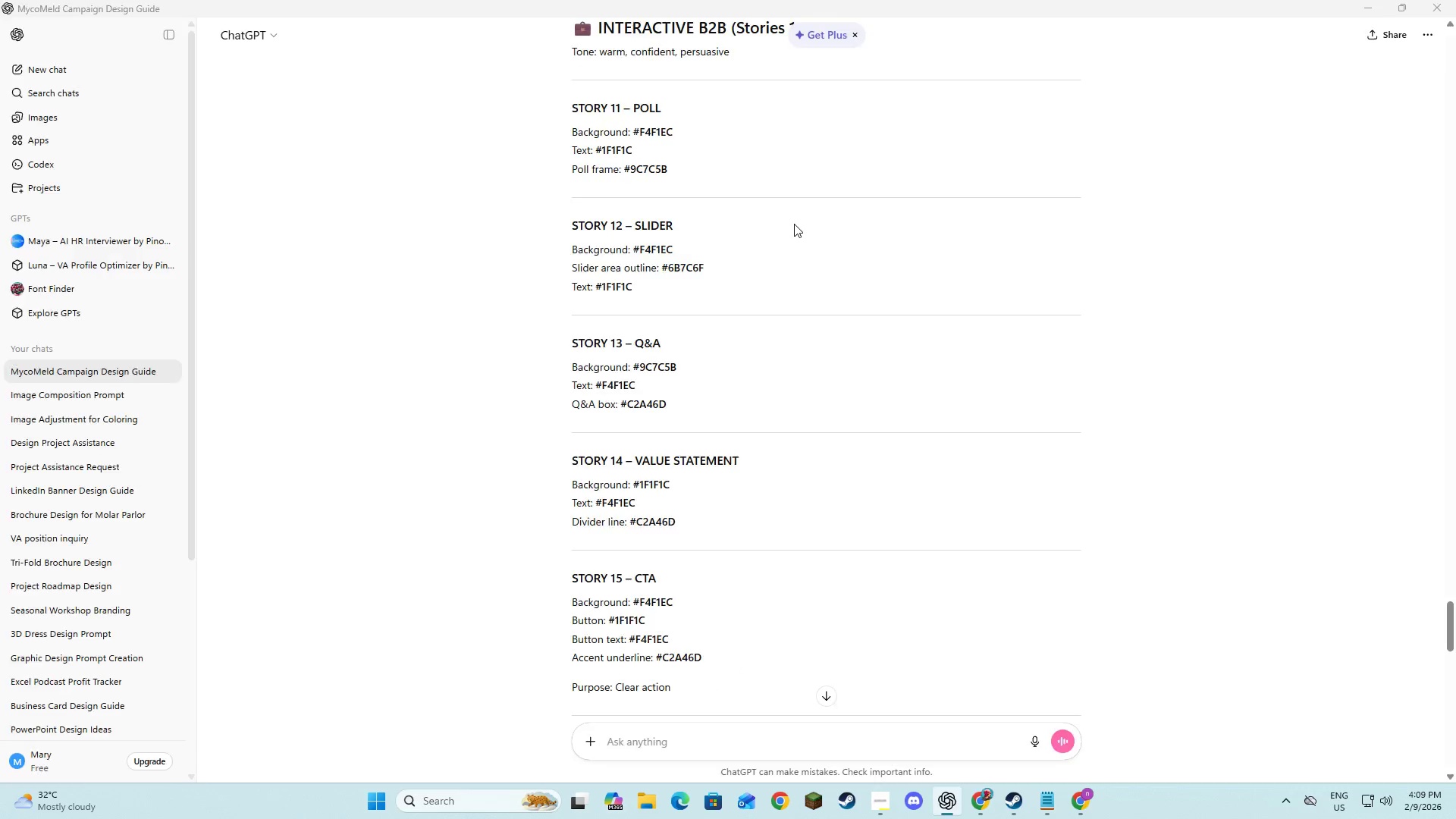 
key(Alt+Tab)
 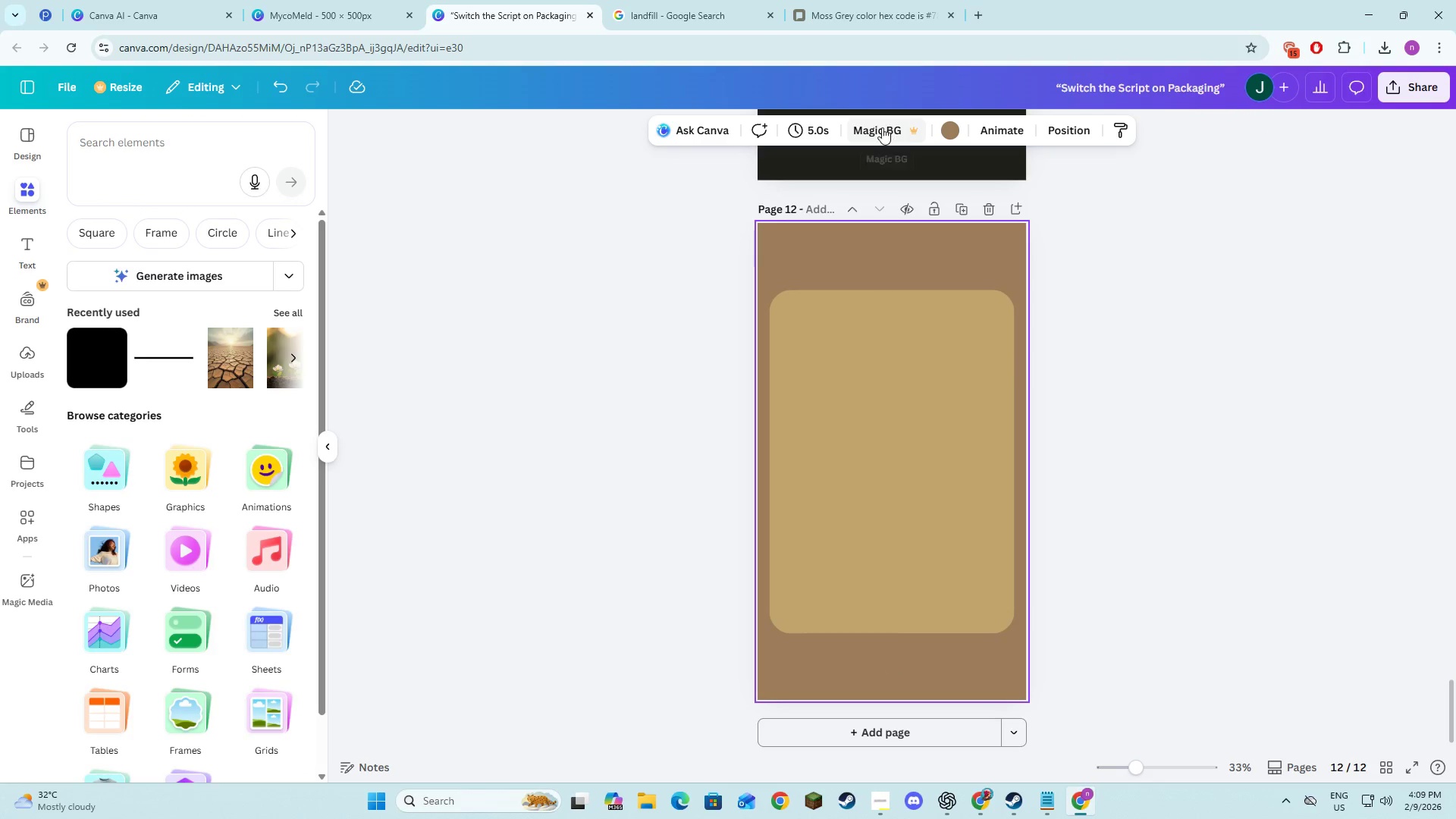 
scroll: coordinate [761, 201], scroll_direction: up, amount: 1.0
 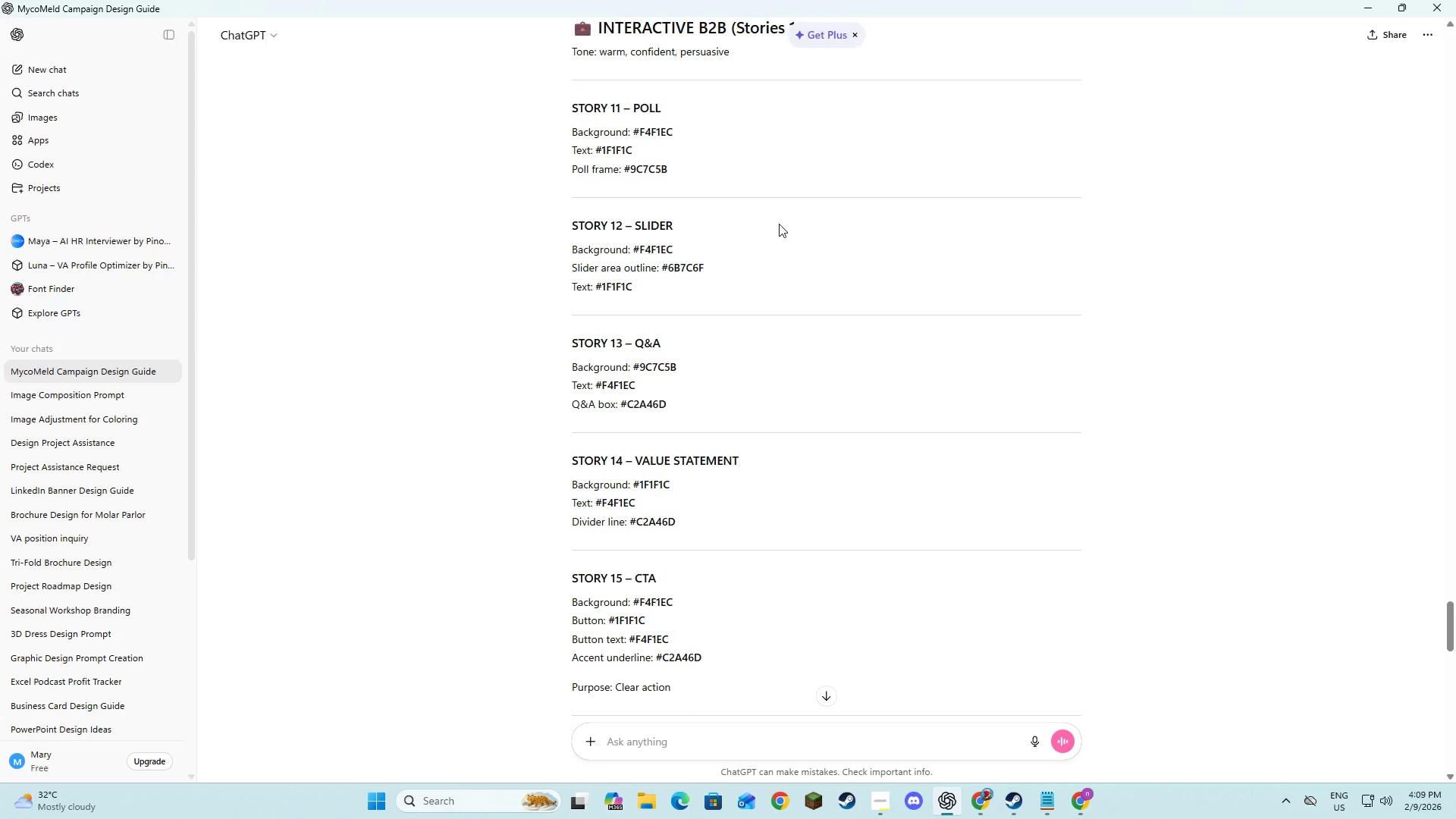 
left_click([941, 127])
 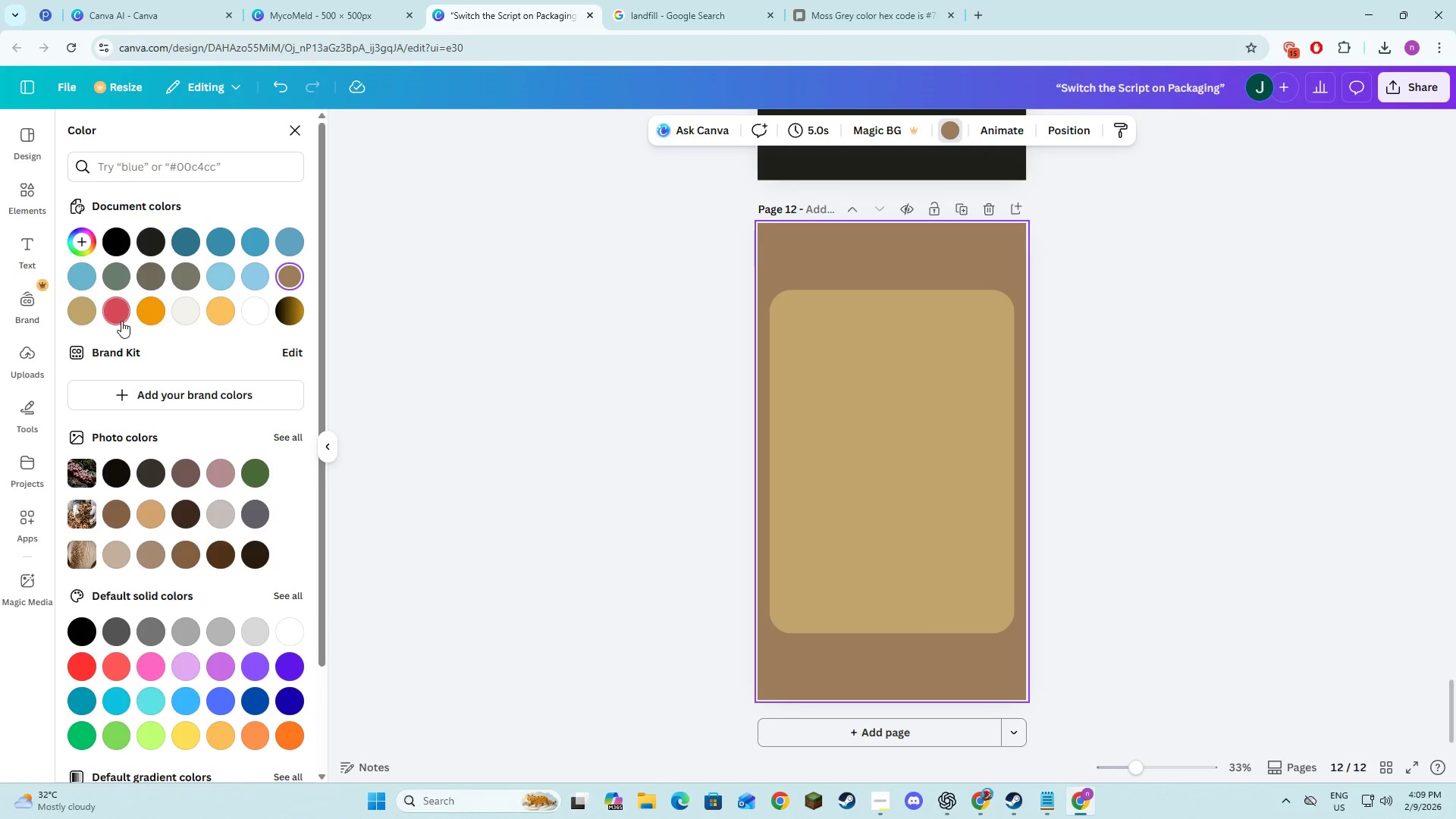 
left_click([181, 315])
 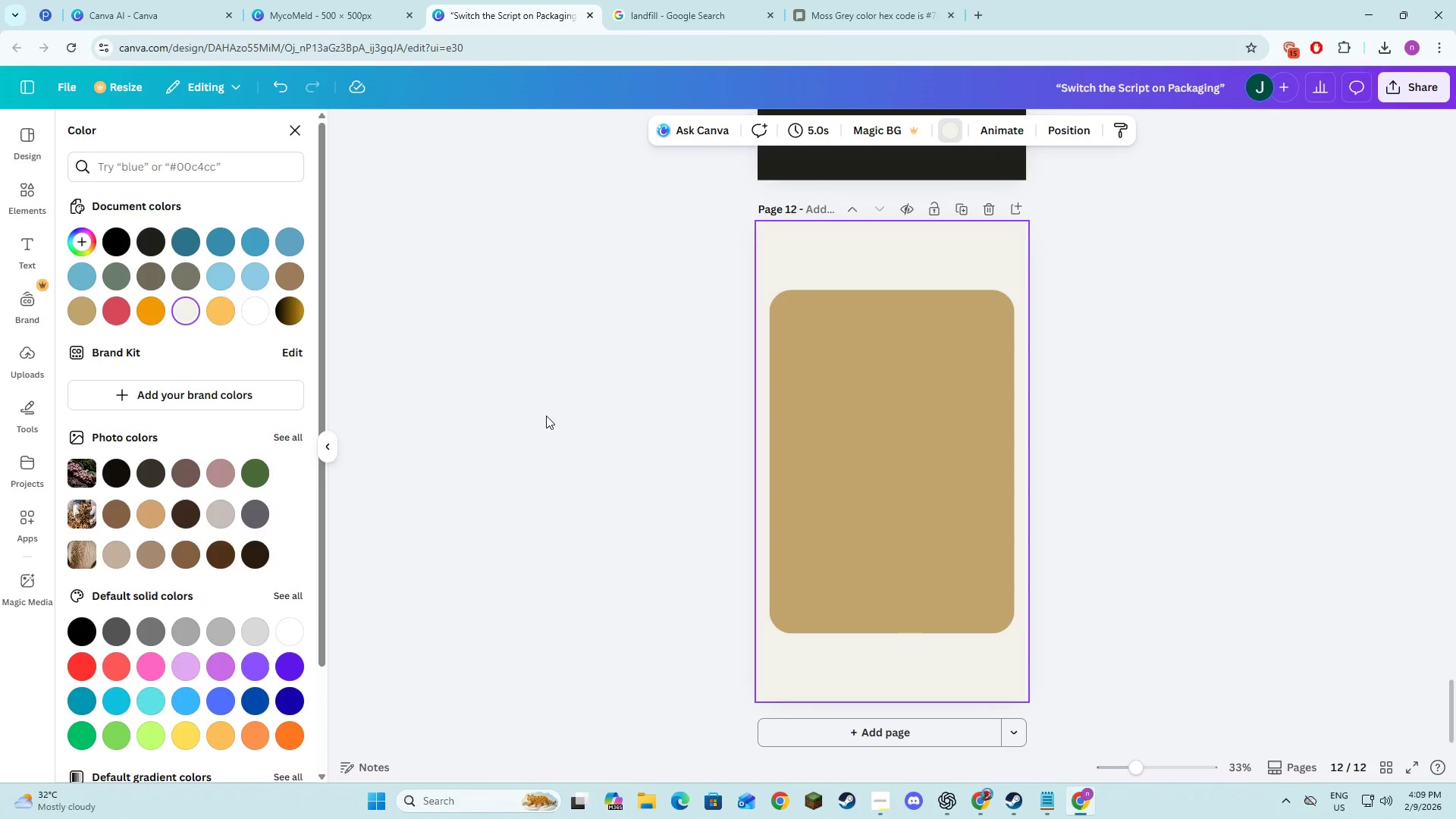 
left_click([545, 416])
 